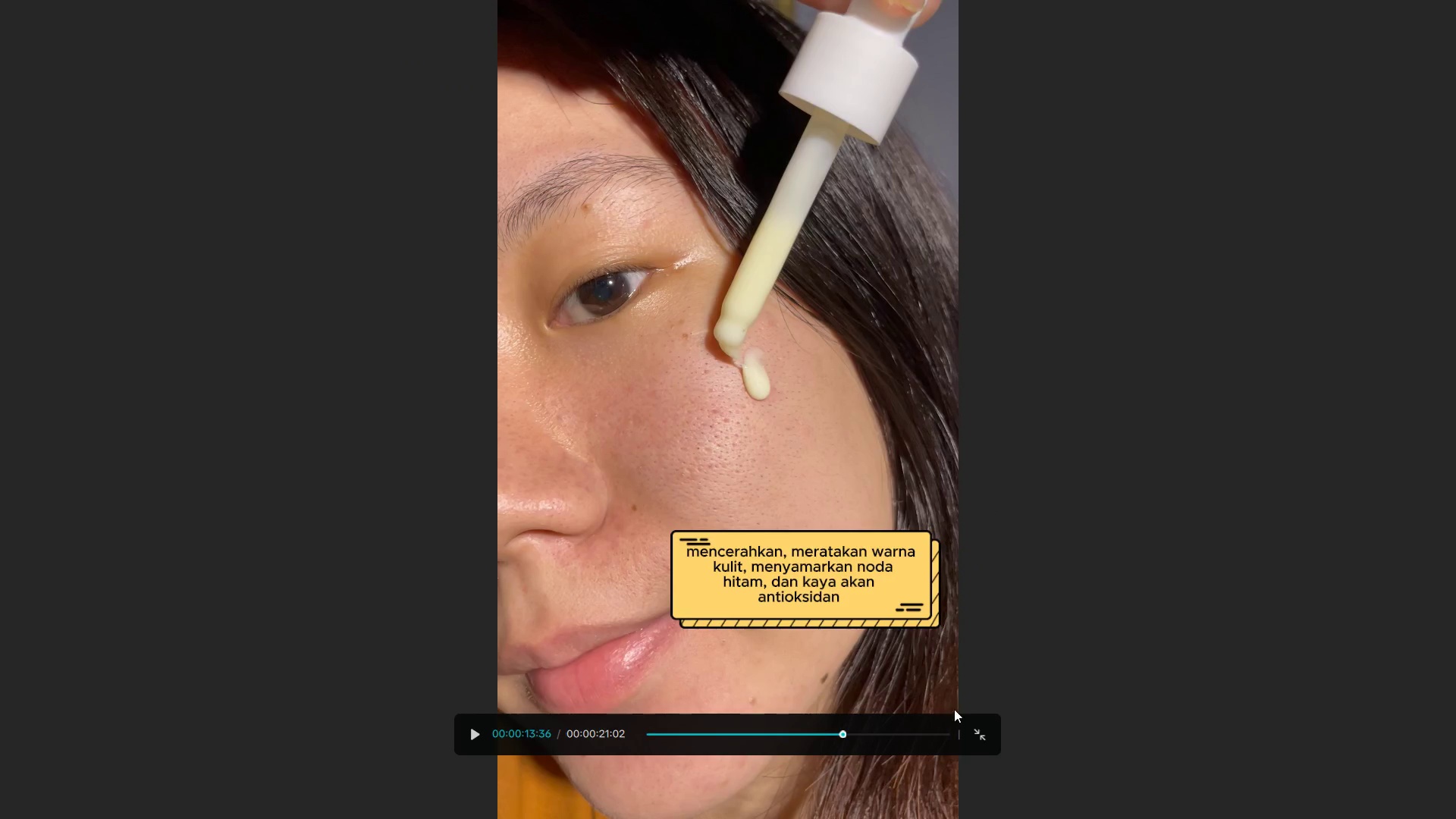 
left_click([975, 730])
 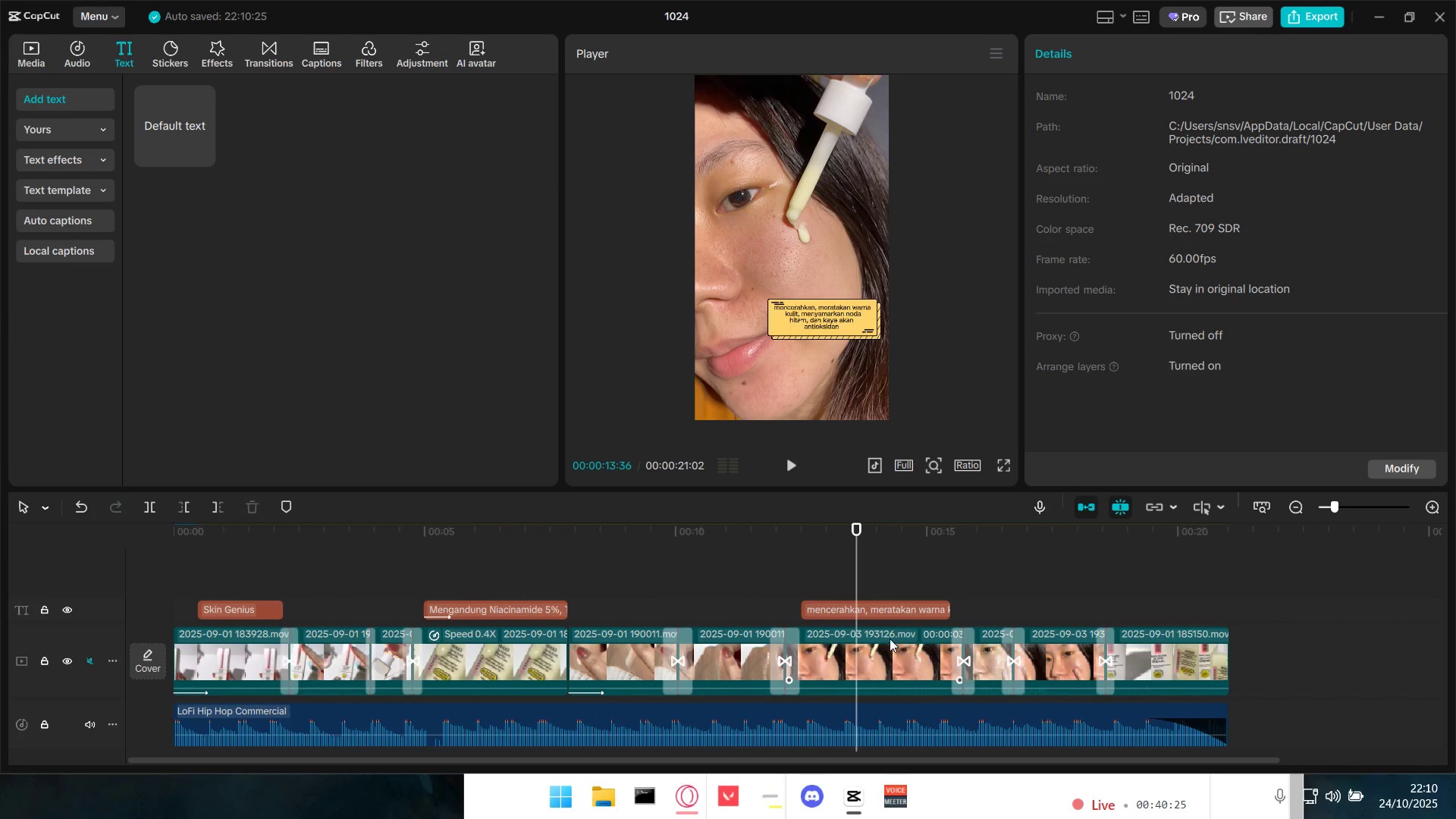 
left_click([906, 612])
 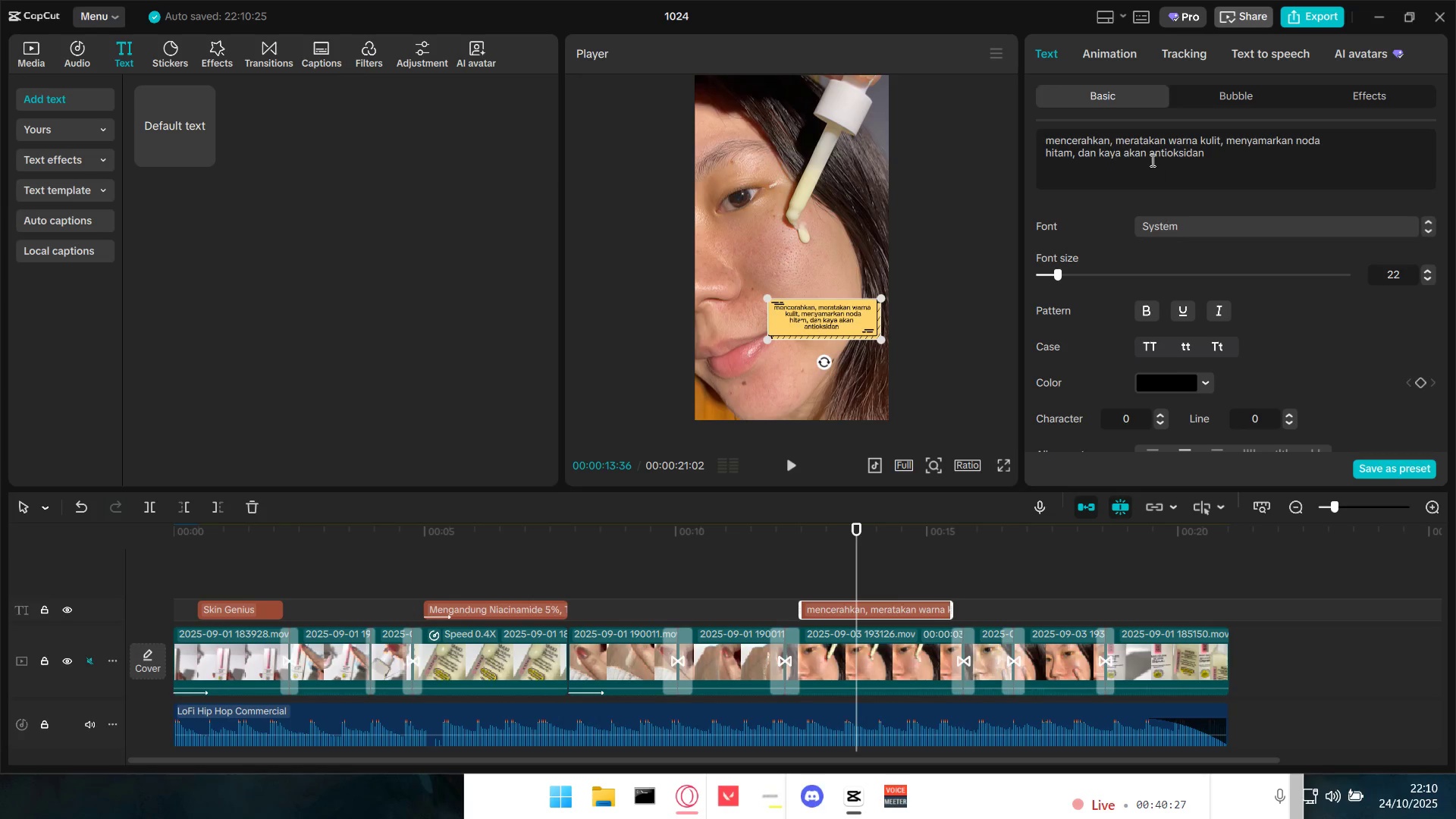 
left_click_drag(start_coordinate=[1148, 157], to_coordinate=[1121, 155])
 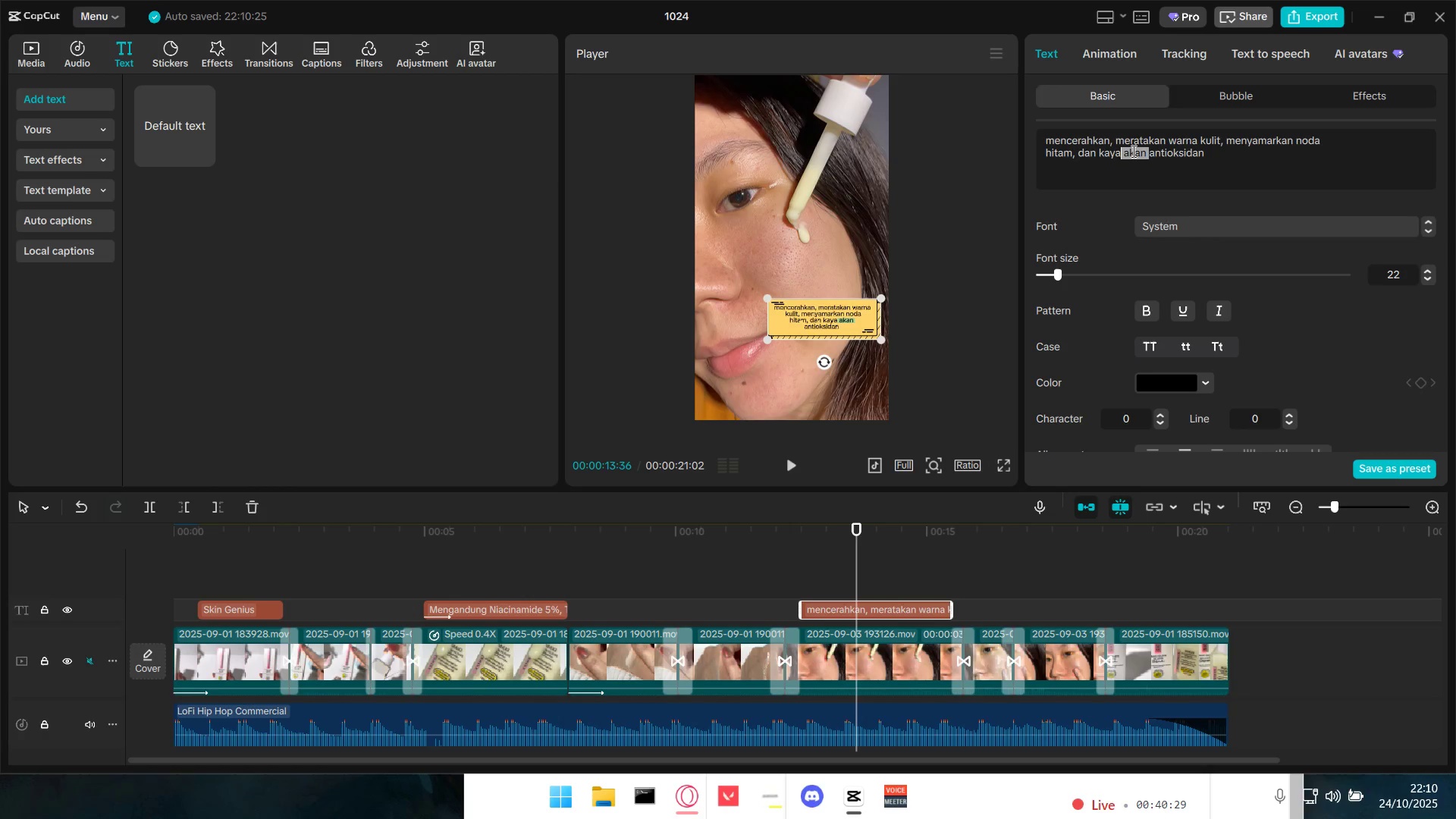 
key(Backspace)
 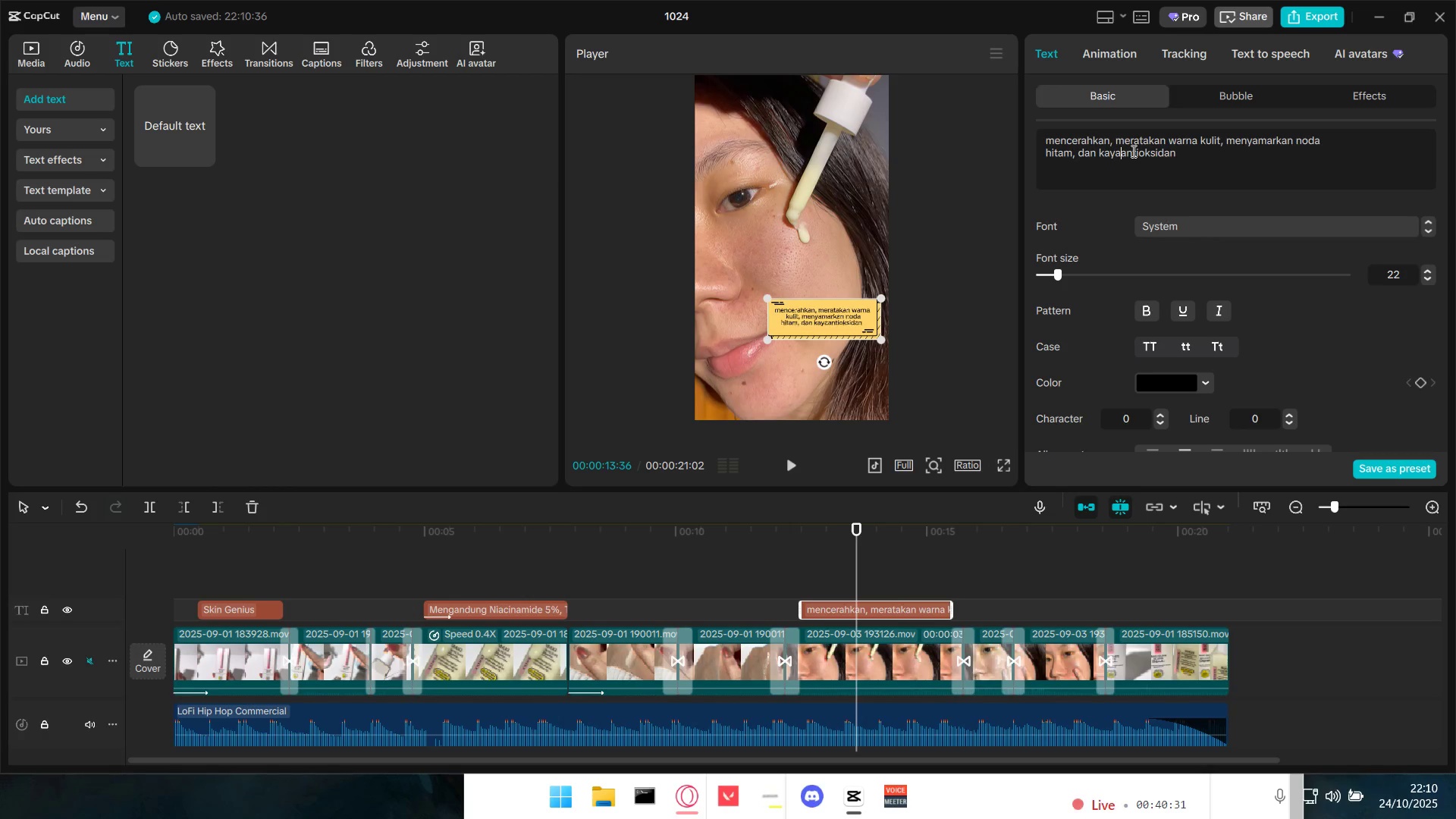 
key(Space)
 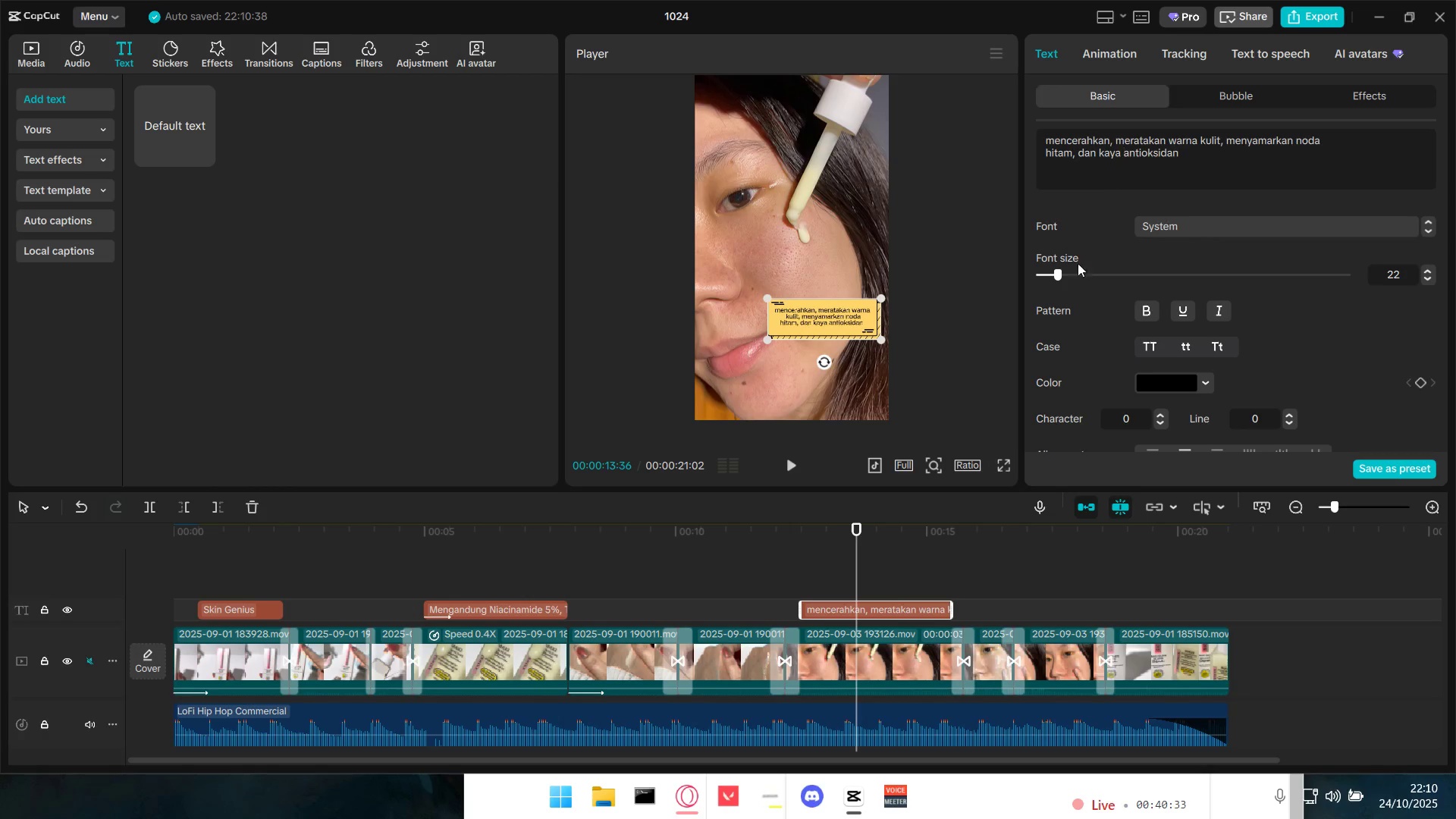 
left_click([938, 343])
 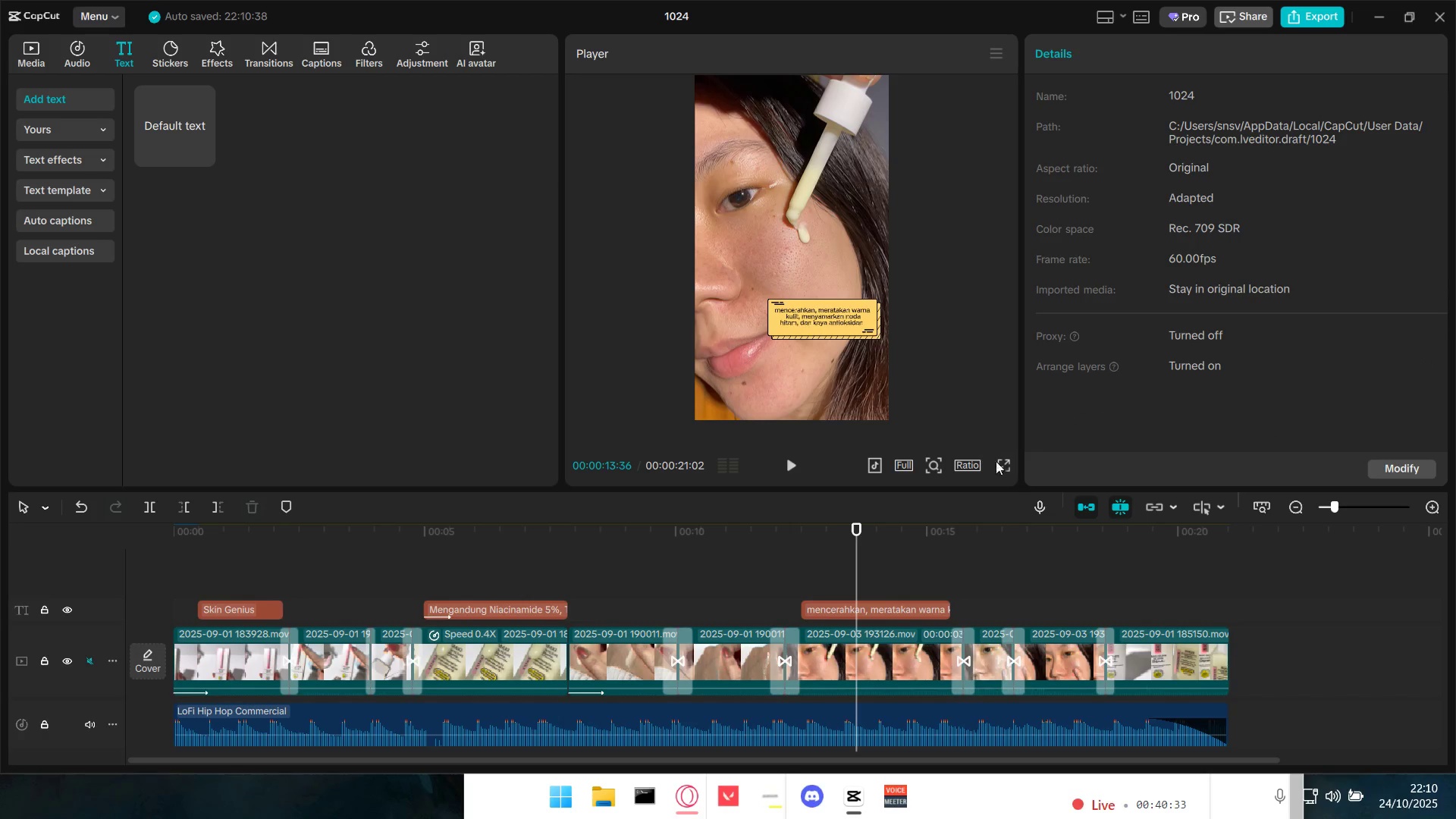 
double_click([1000, 468])
 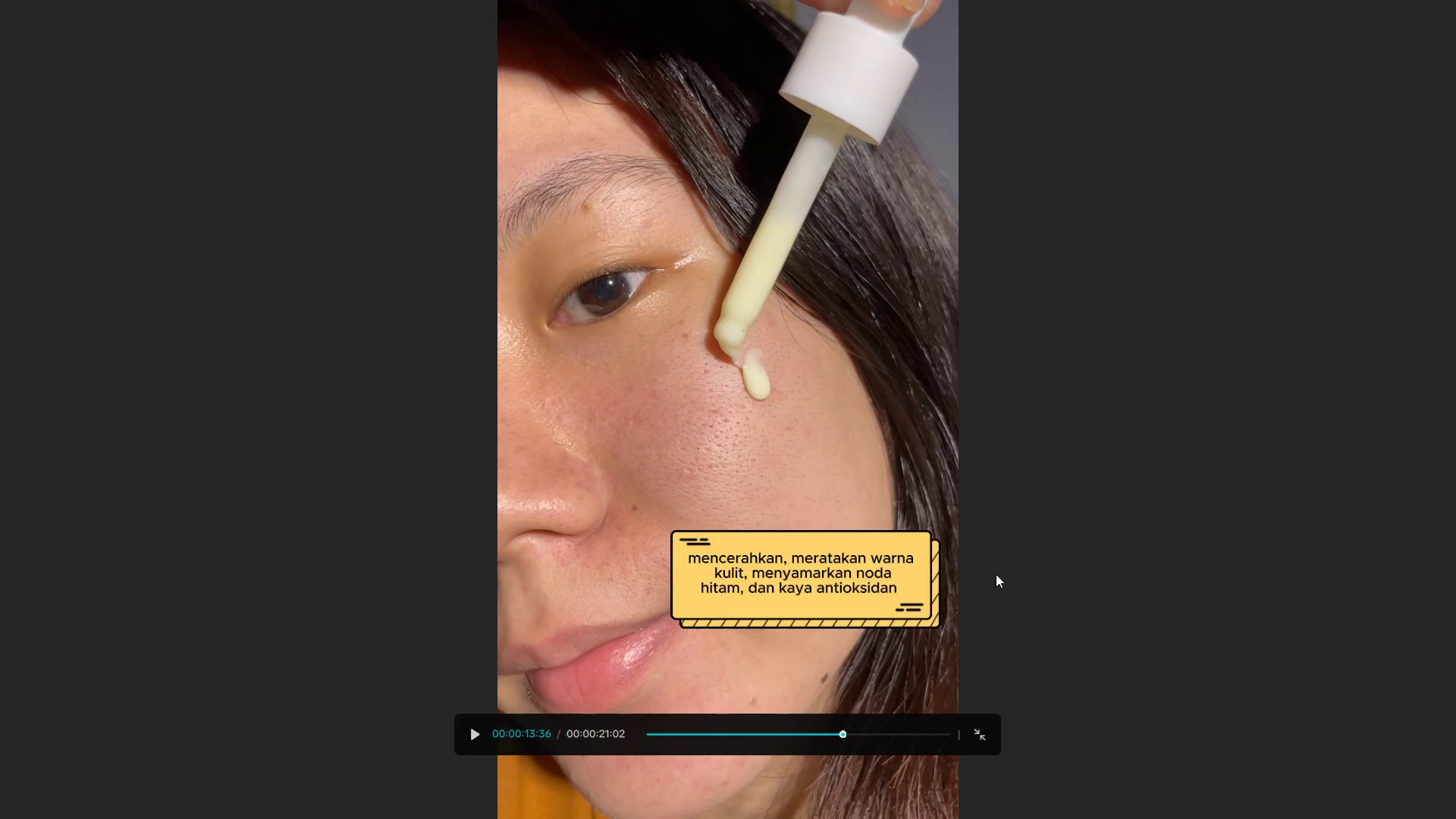 
left_click_drag(start_coordinate=[703, 734], to_coordinate=[601, 733])
 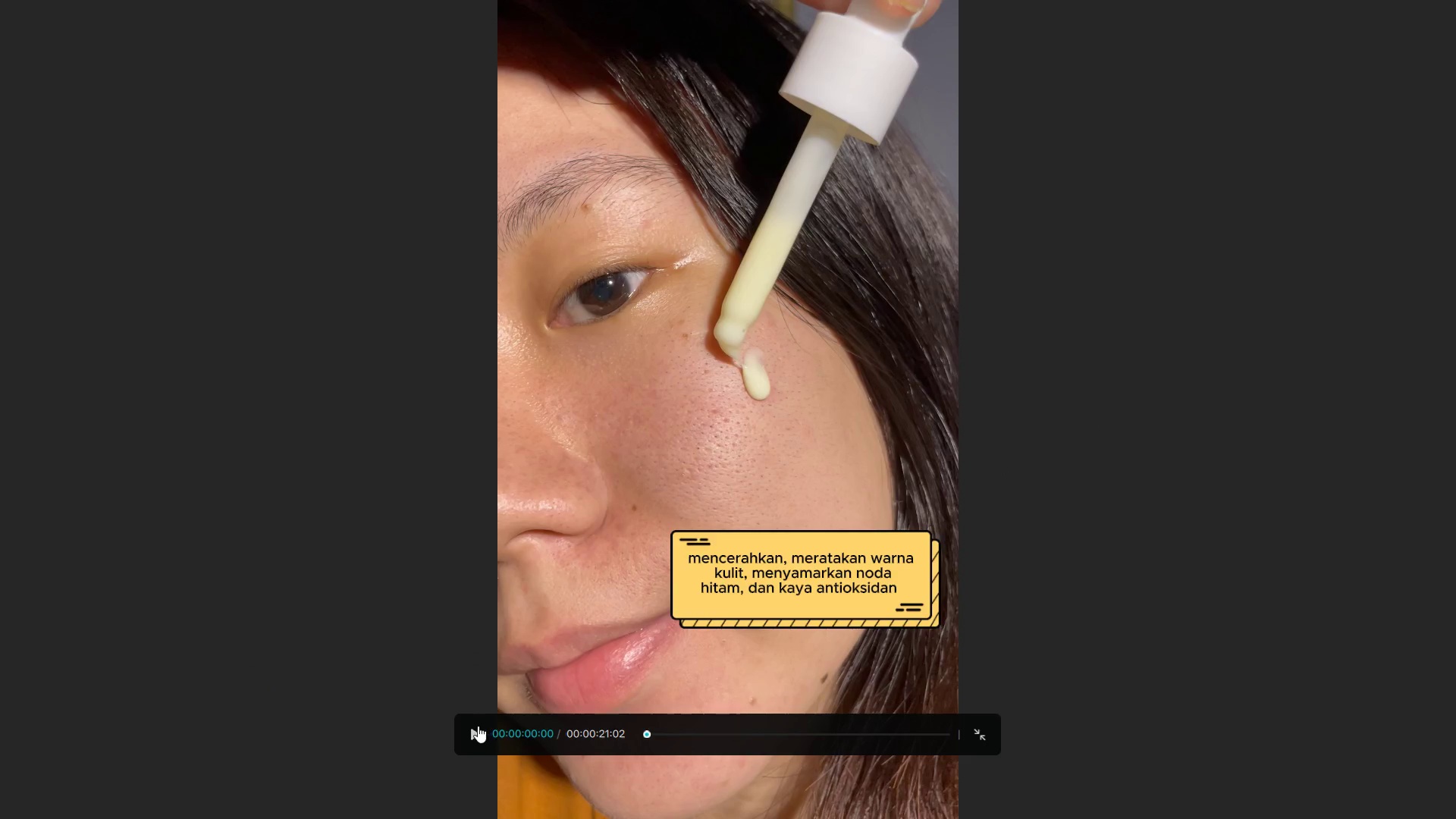 
double_click([478, 726])
 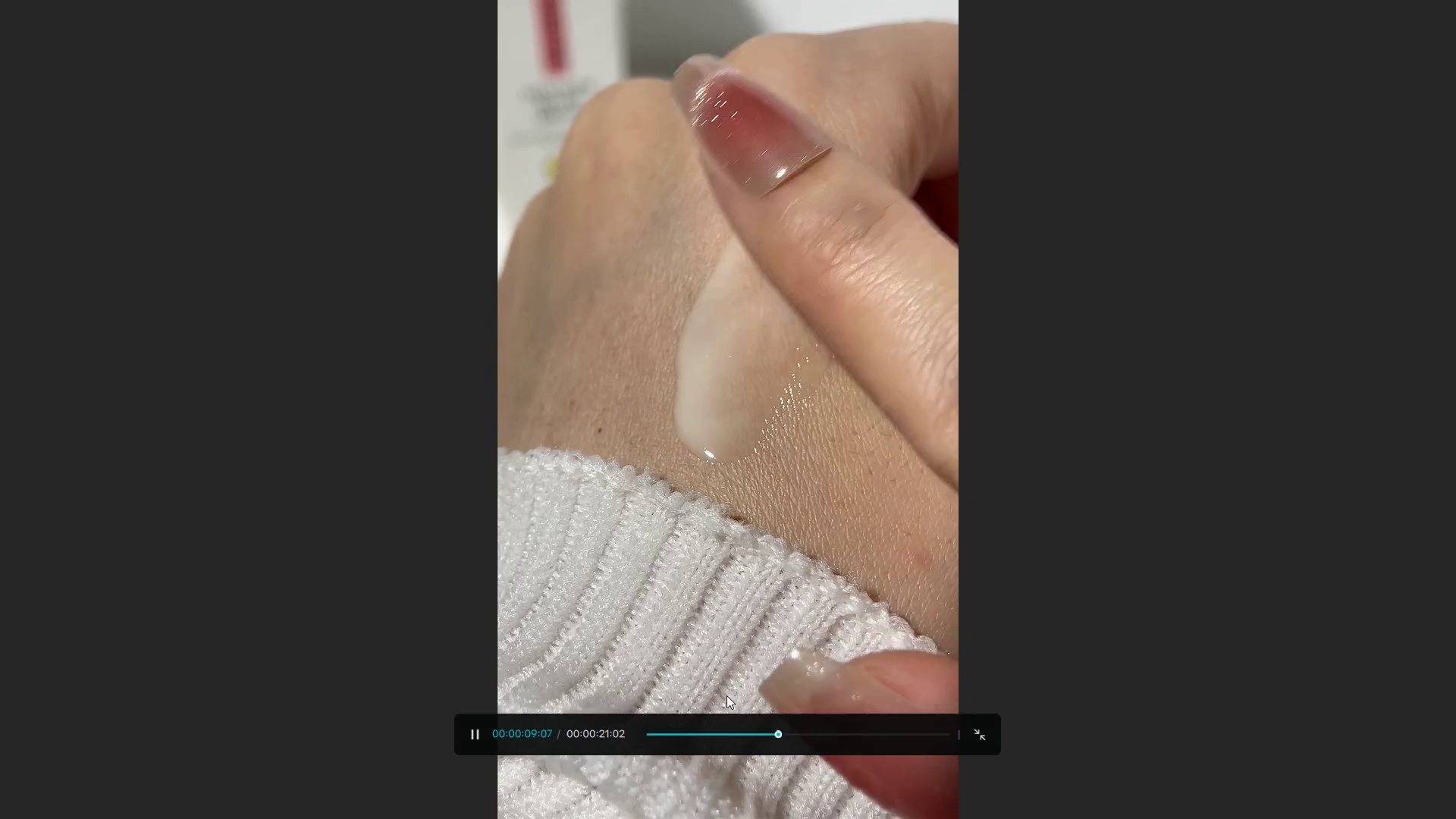 
wait(15.27)
 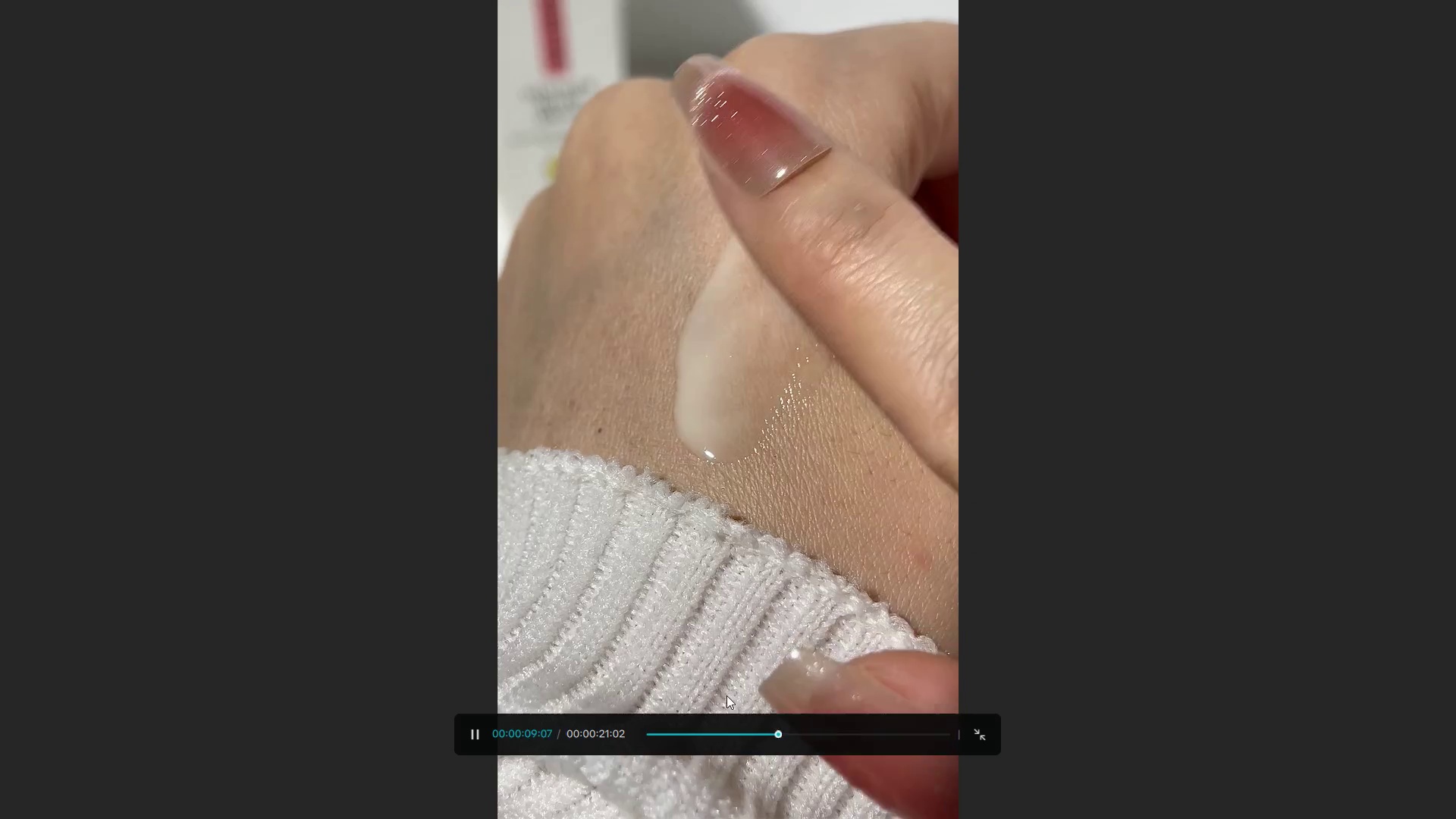 
left_click([979, 735])
 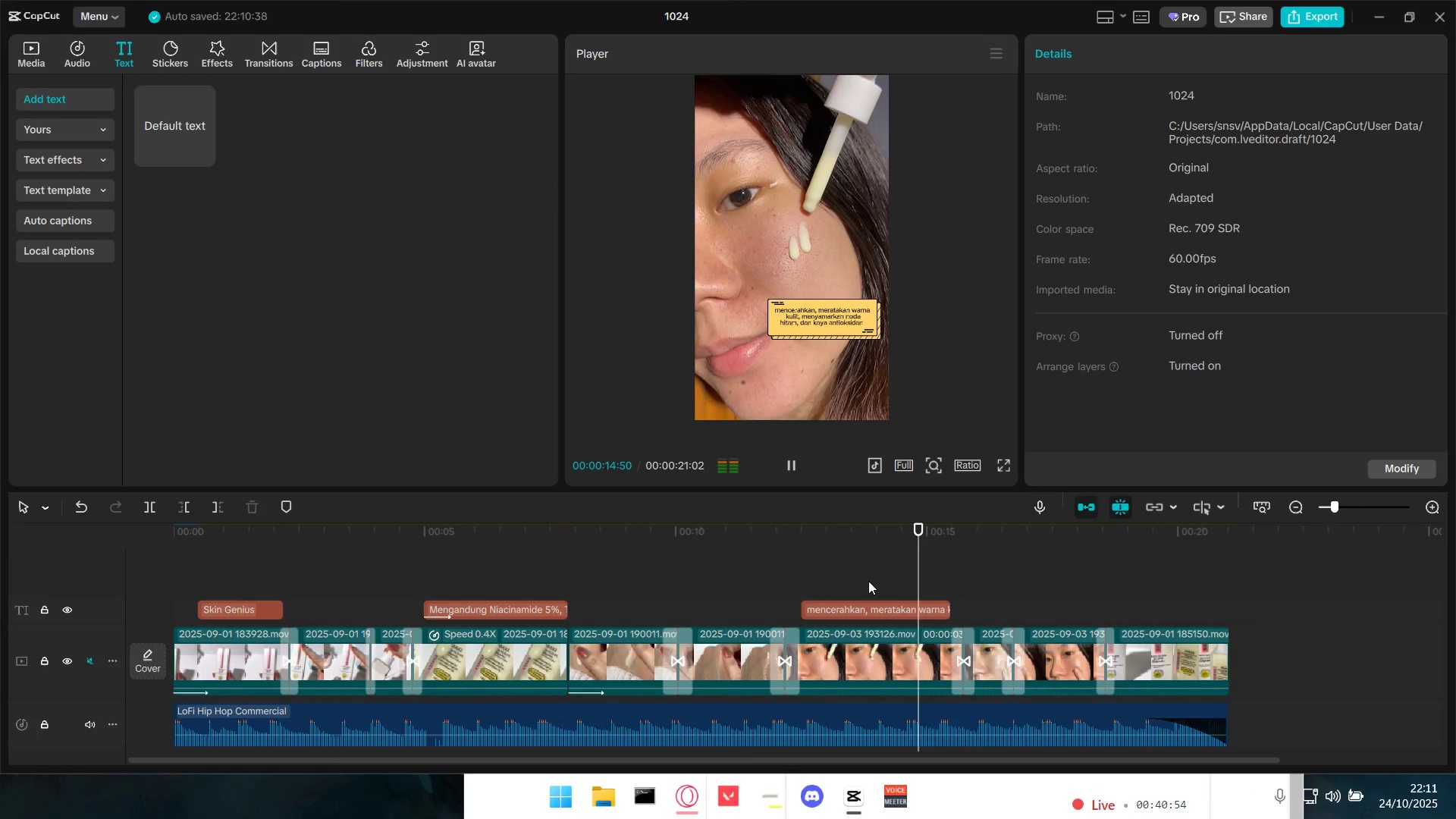 
double_click([880, 609])
 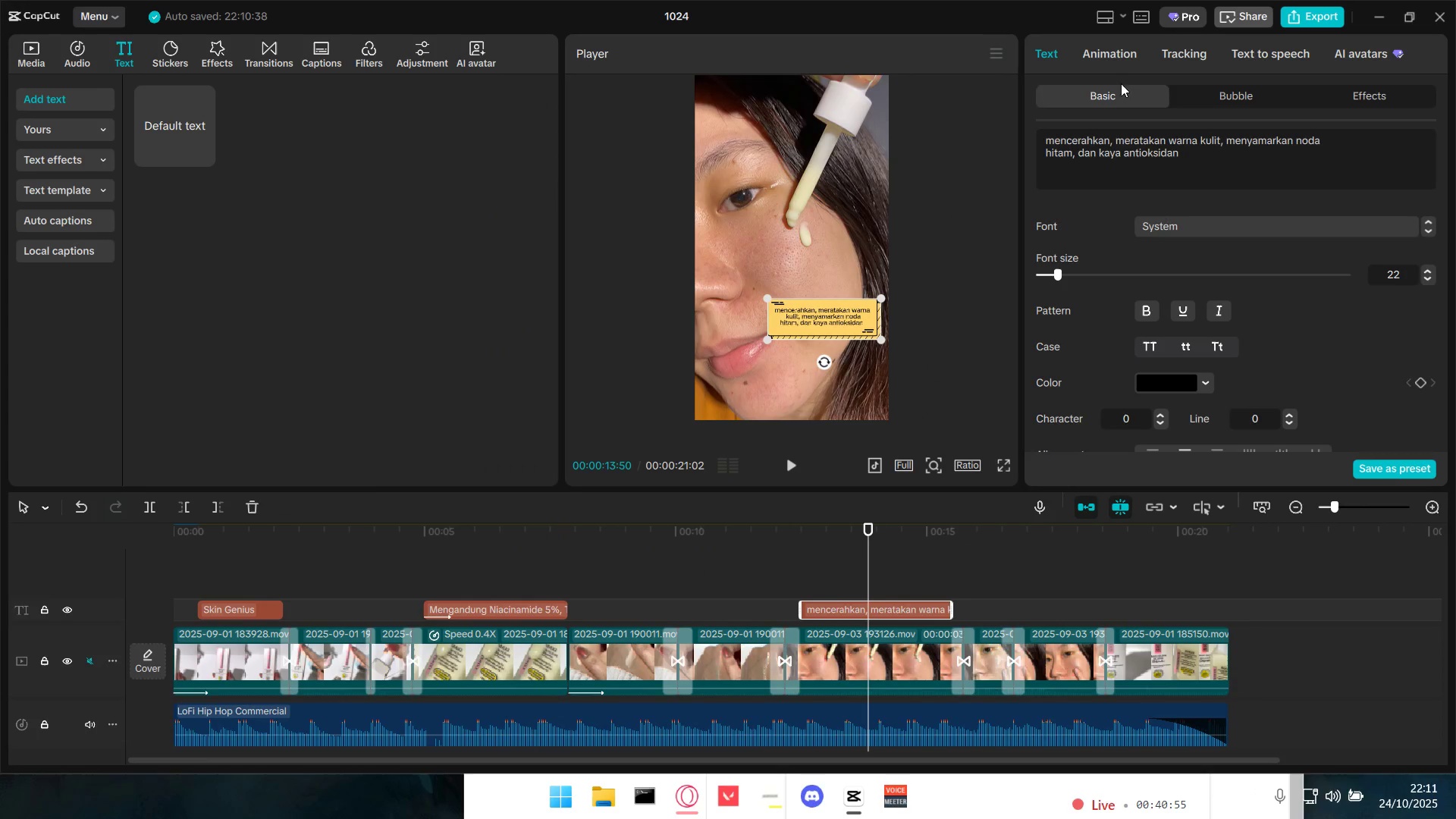 
left_click([1113, 58])
 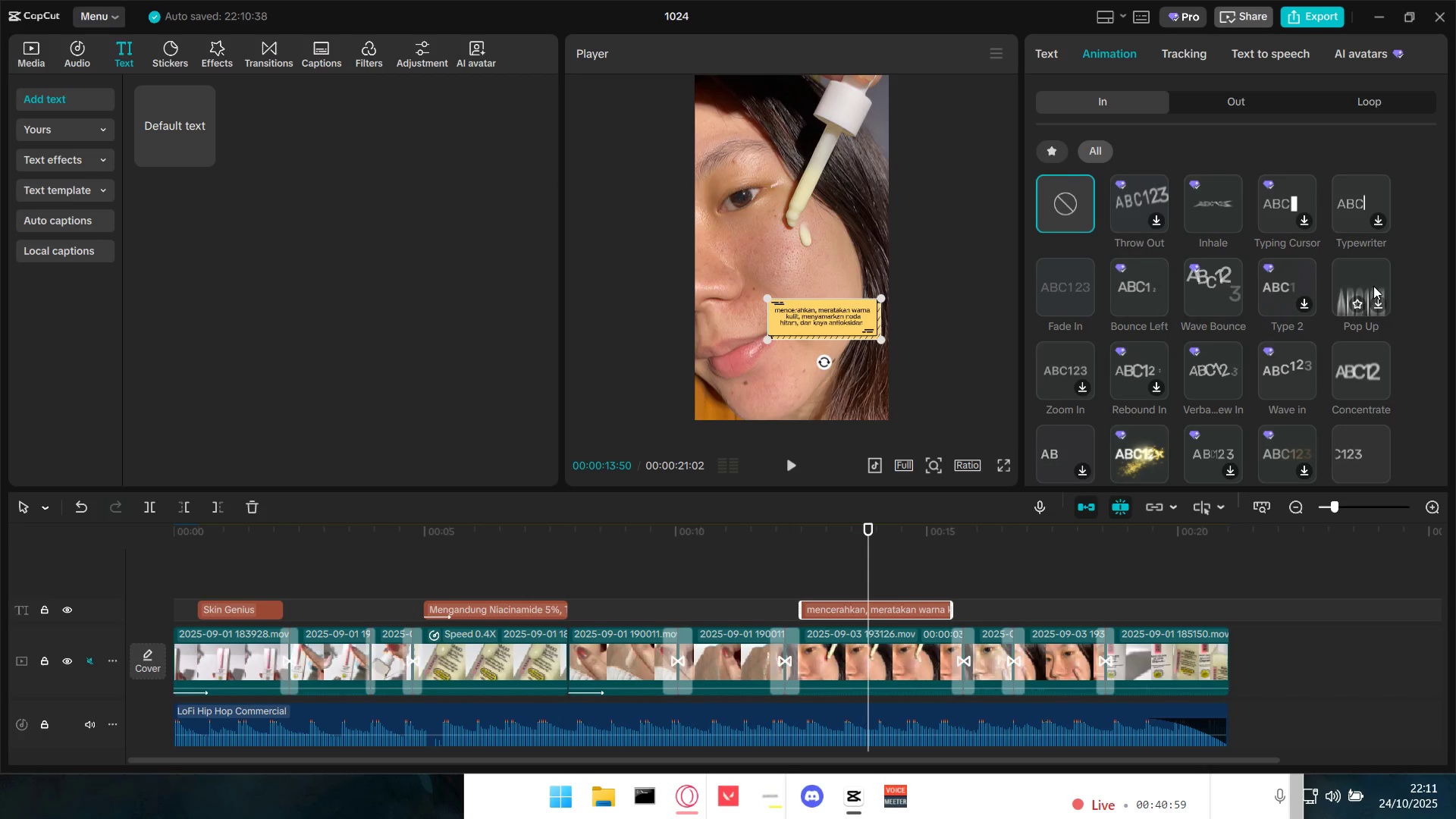 
scroll: coordinate [1166, 366], scroll_direction: down, amount: 1.0
 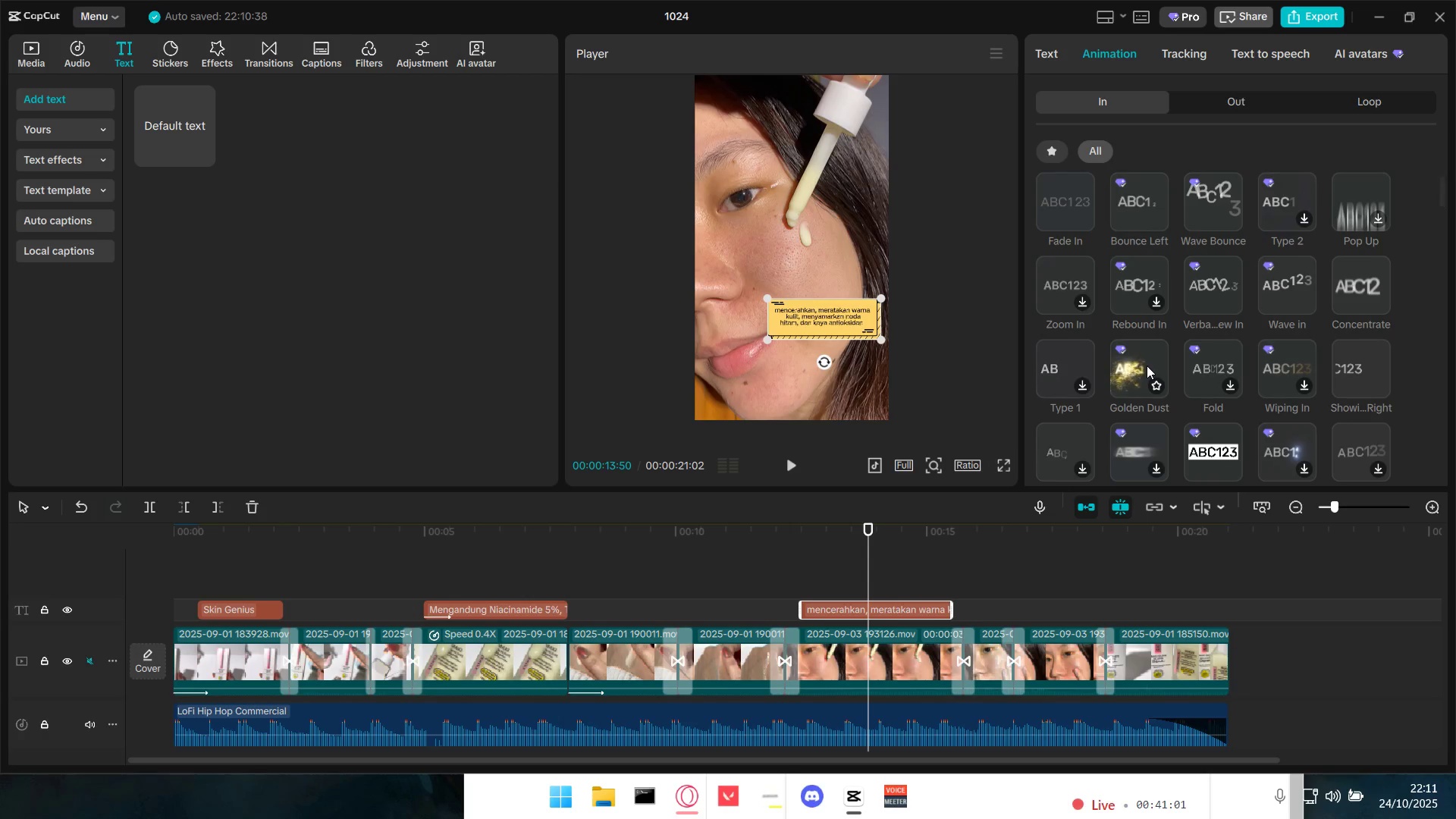 
left_click([1147, 365])
 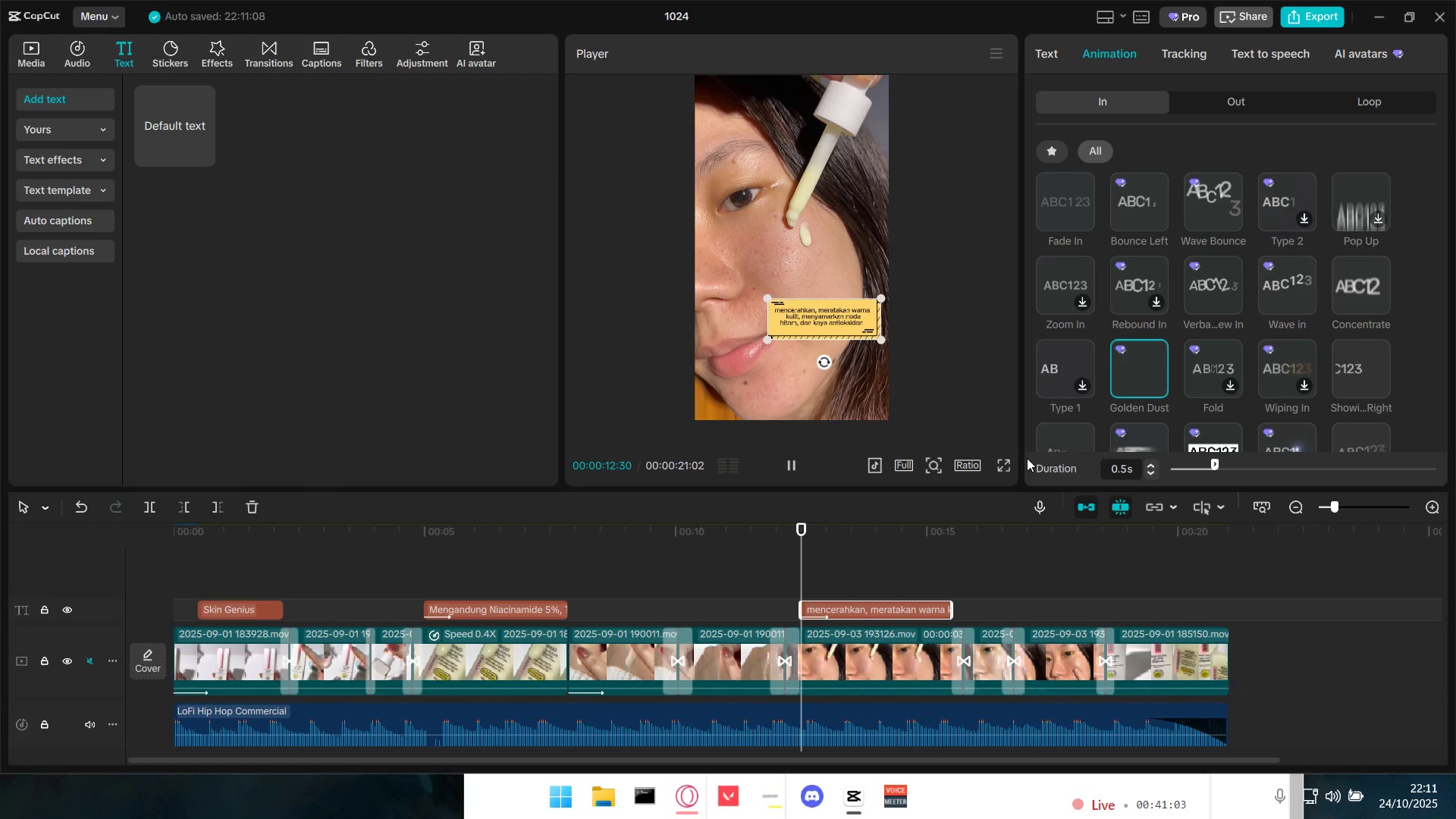 
left_click([1006, 466])
 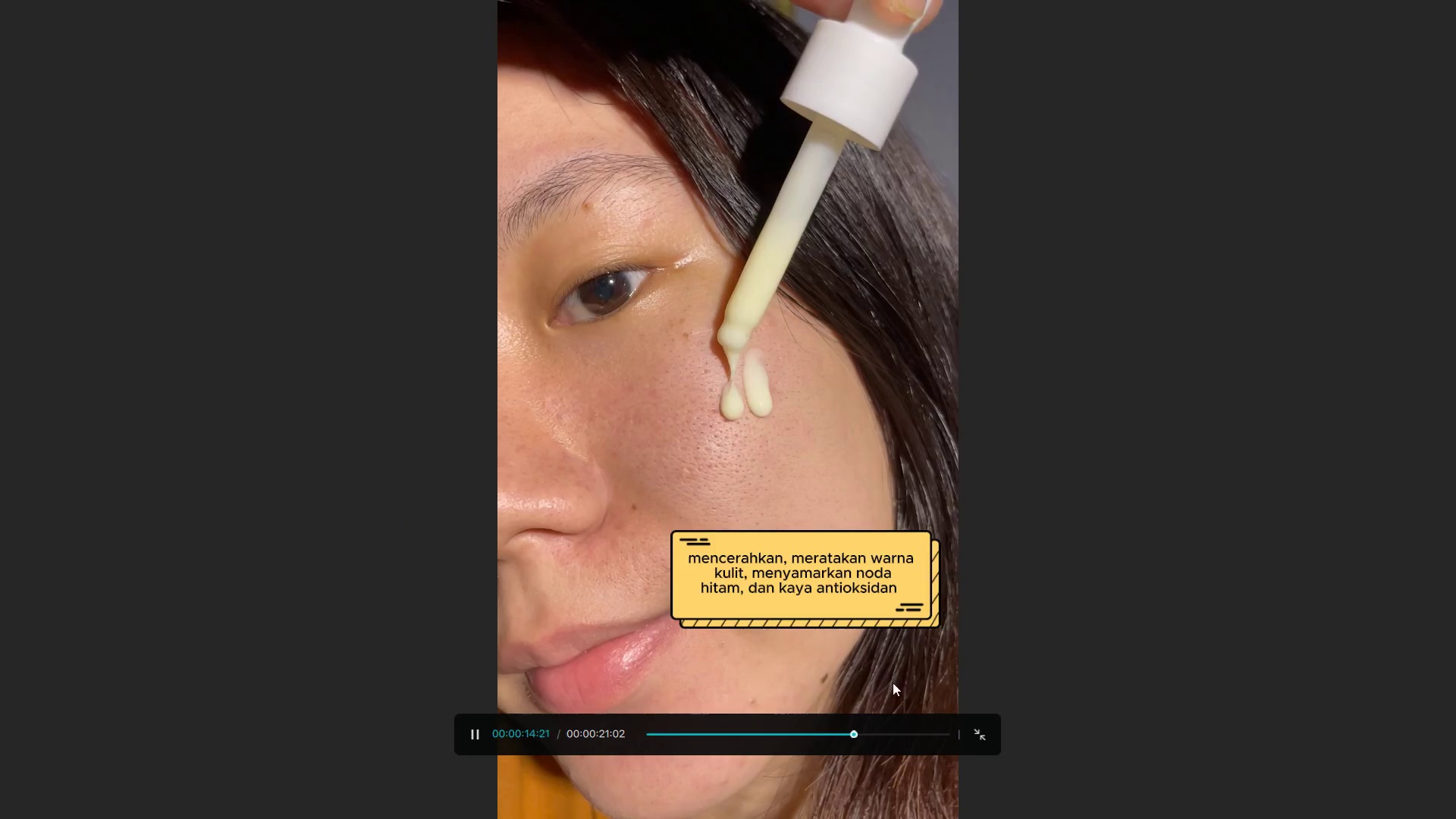 
left_click([977, 733])
 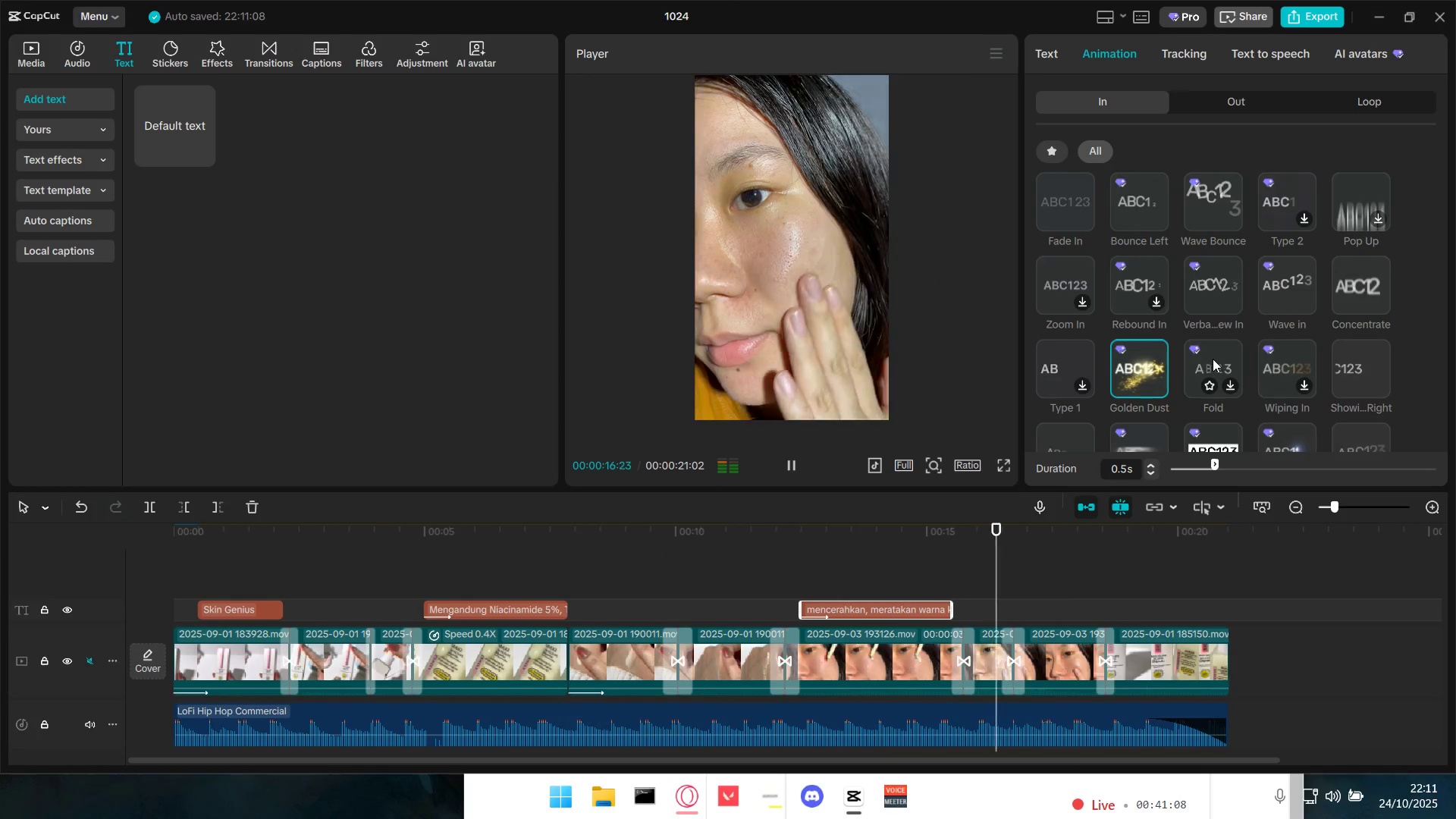 
left_click([1213, 359])
 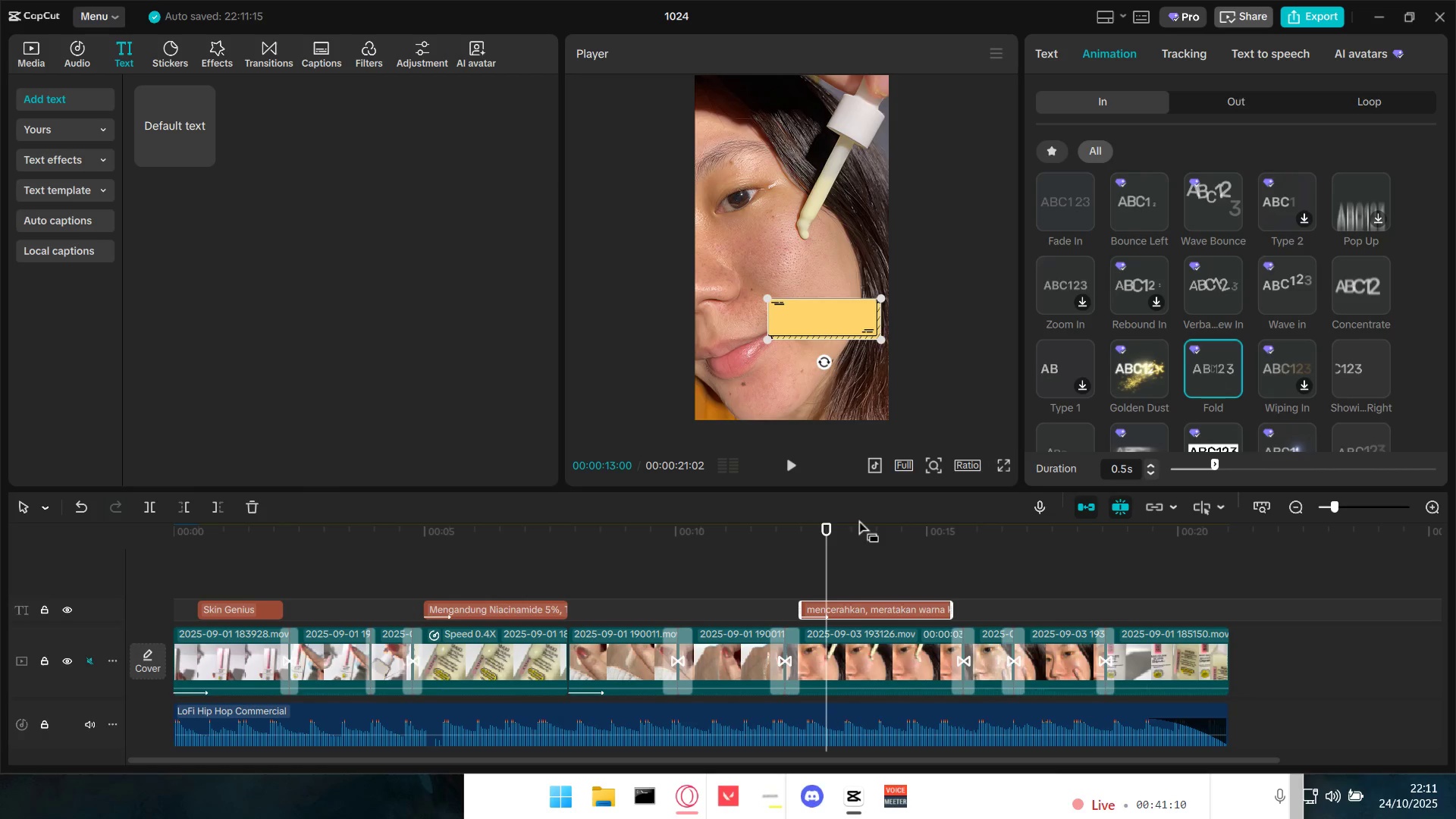 
left_click_drag(start_coordinate=[827, 566], to_coordinate=[783, 566])
 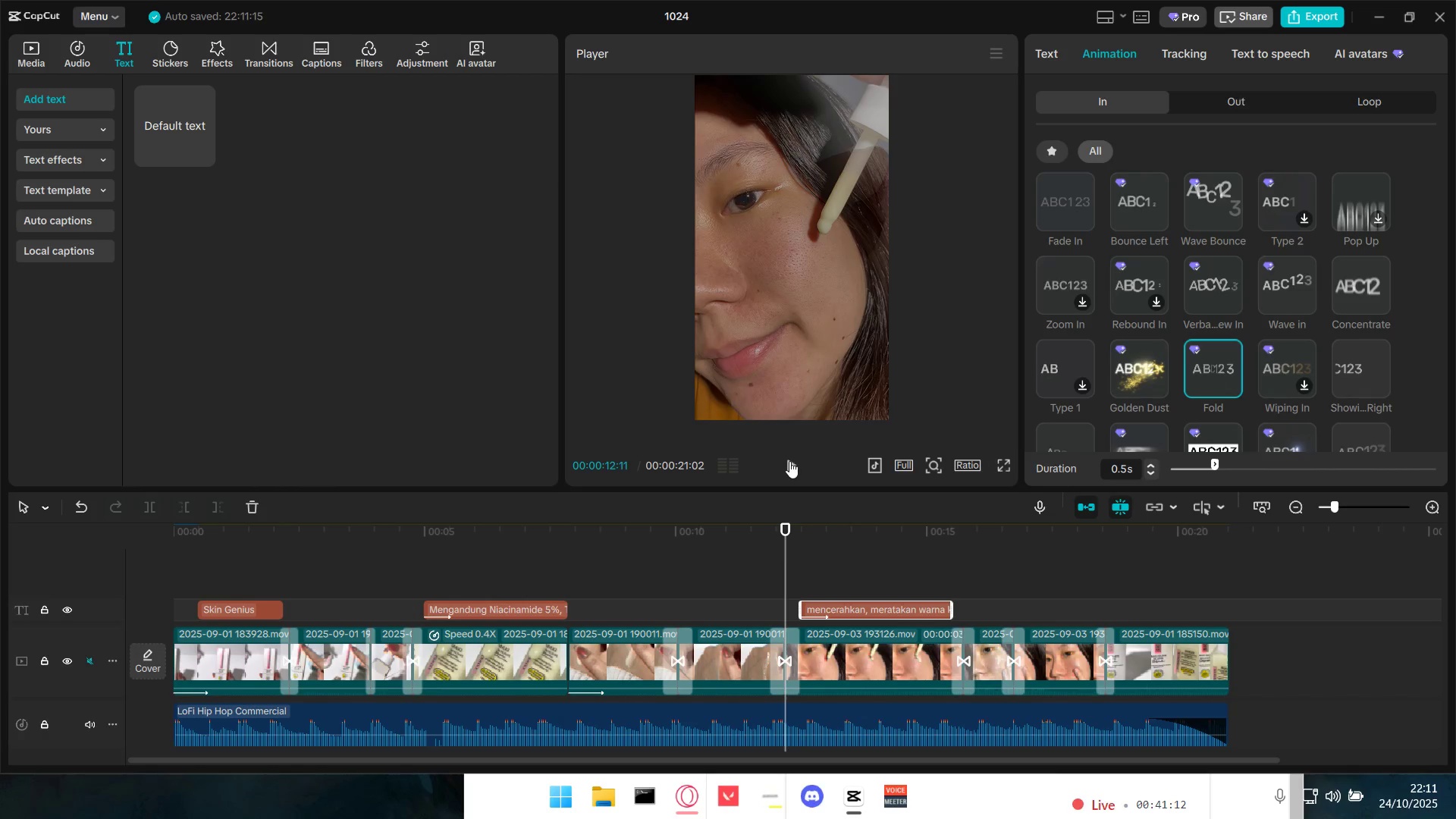 
double_click([789, 463])
 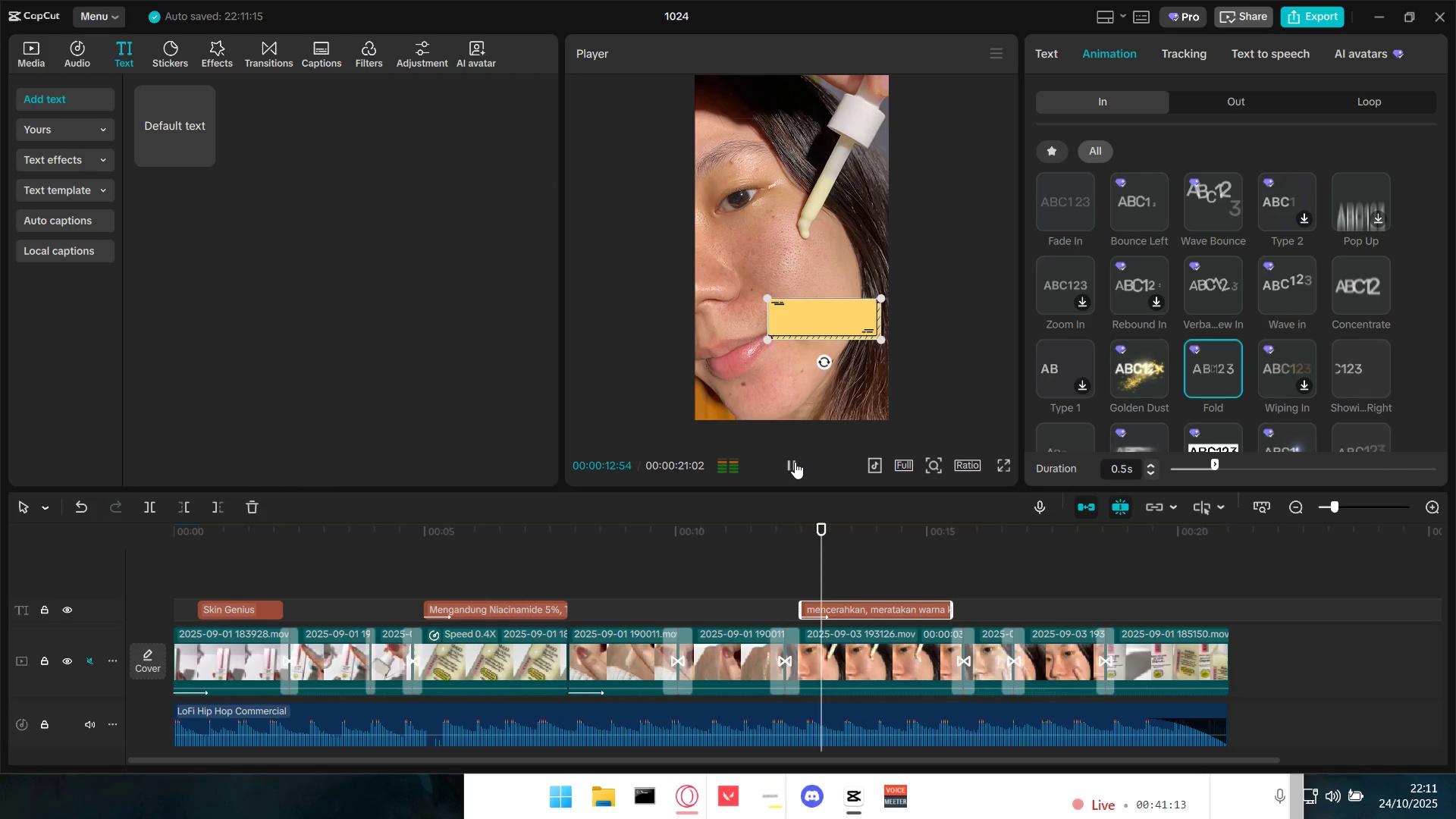 
left_click([795, 462])
 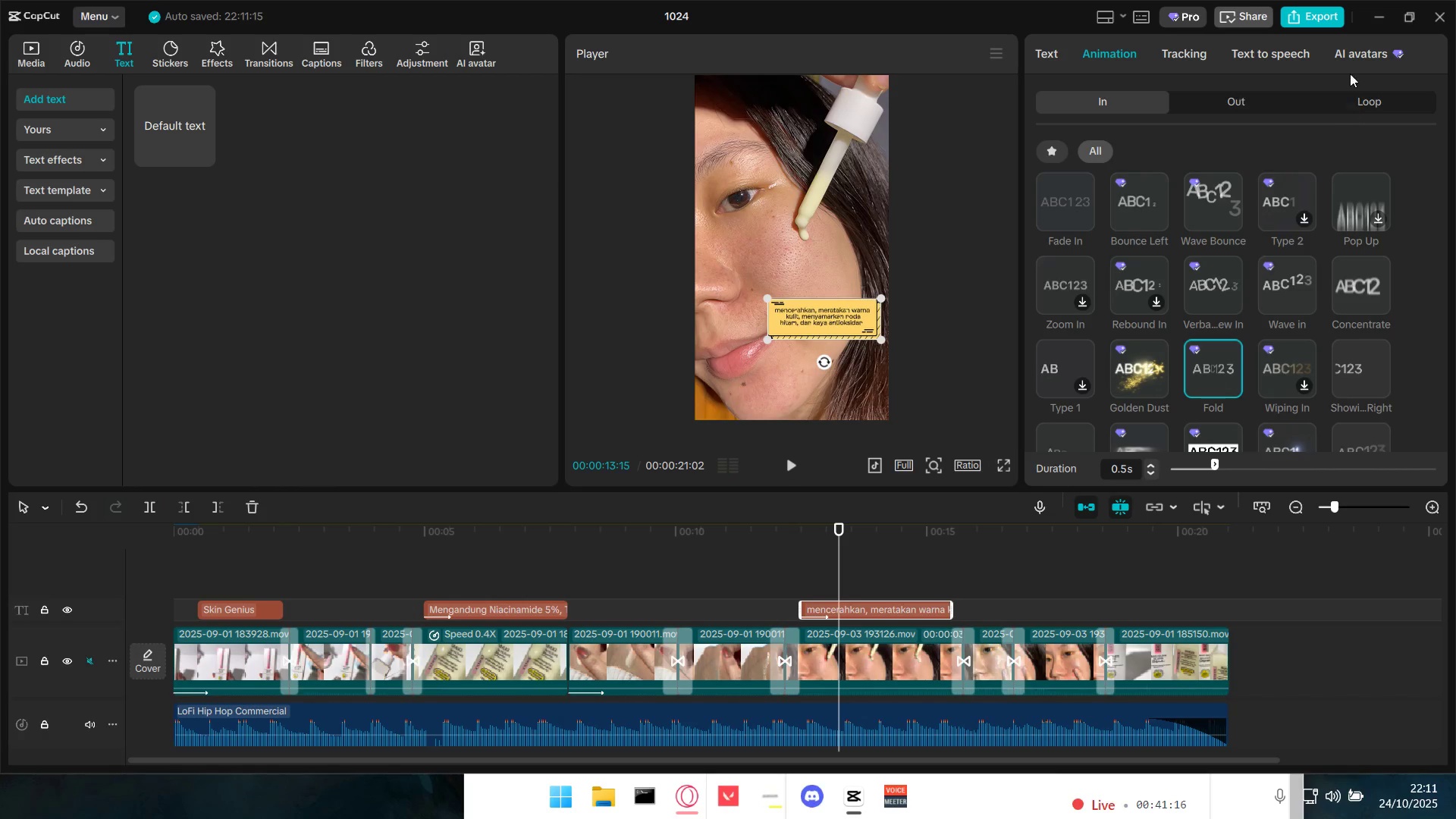 
key(Space)
 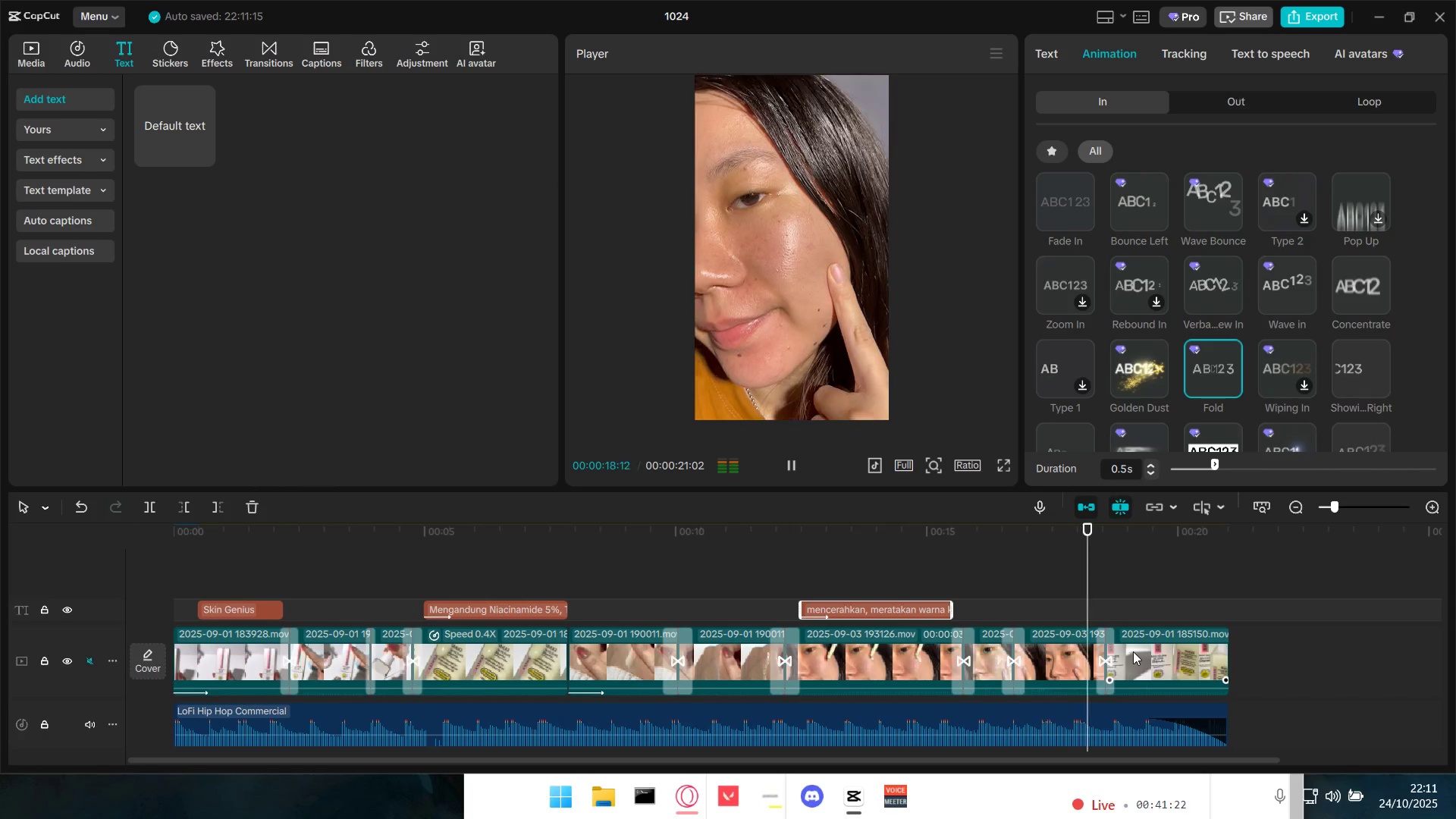 
wait(6.77)
 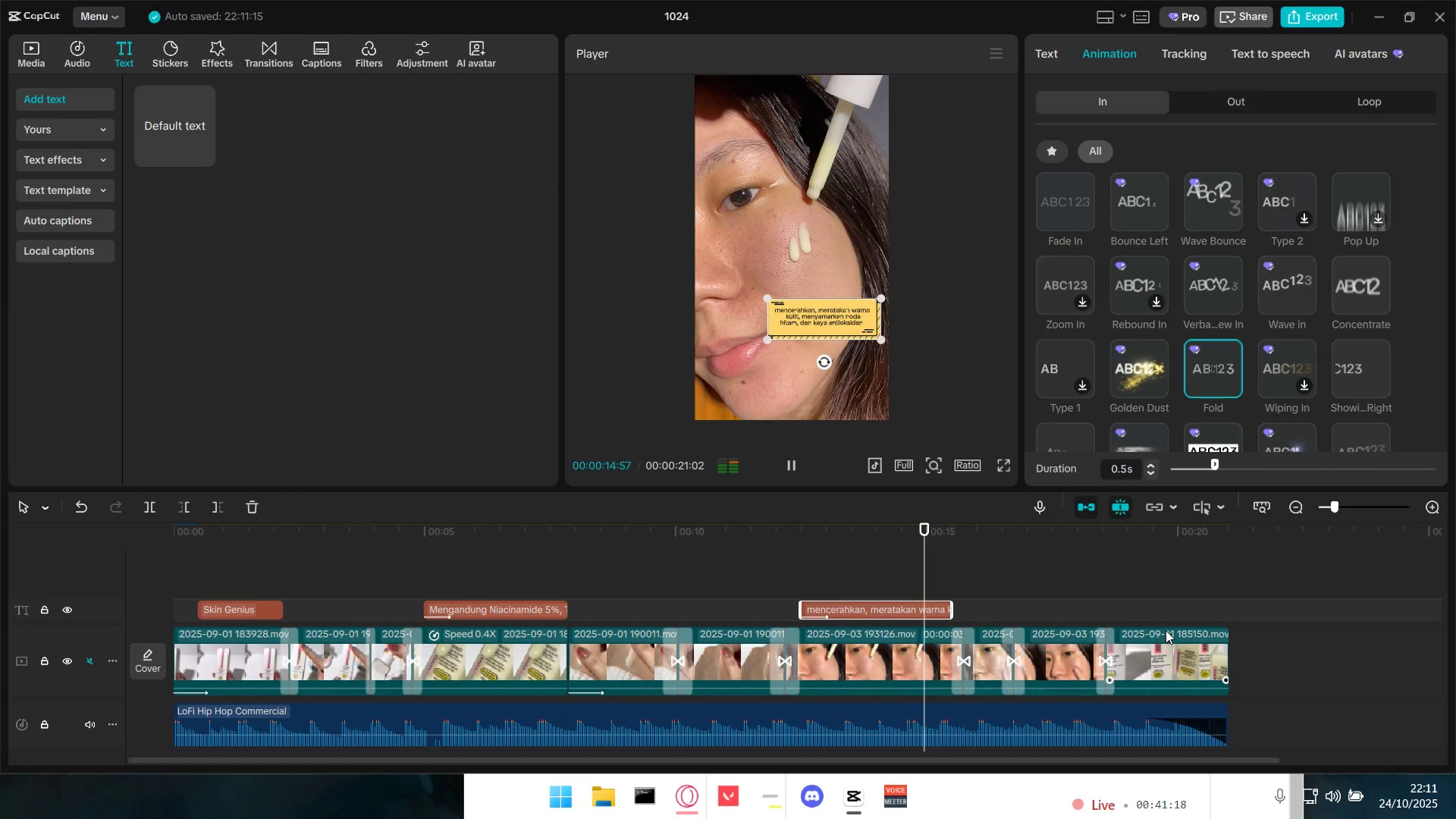 
key(Space)
 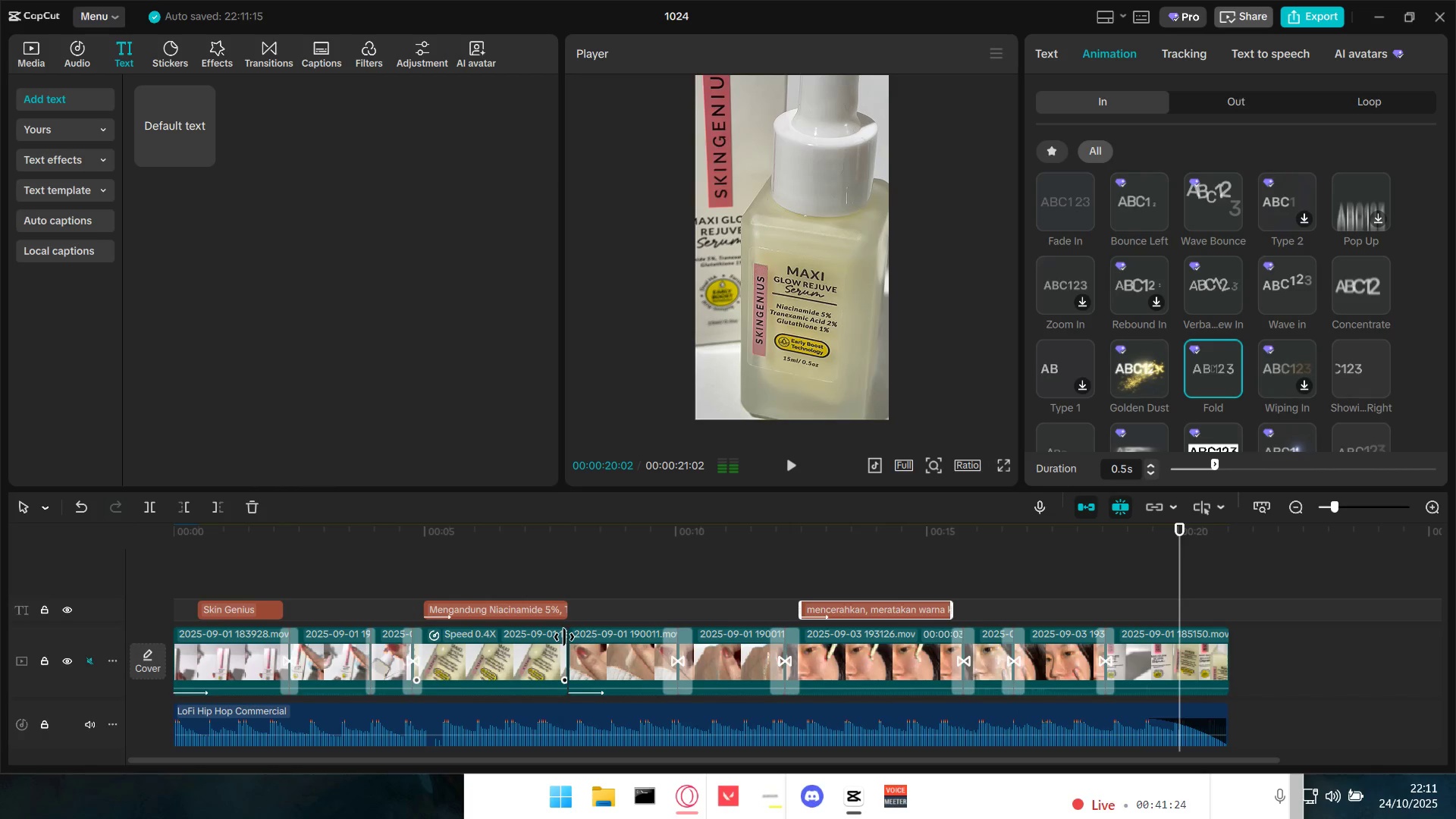 
key(Control+ControlLeft)
 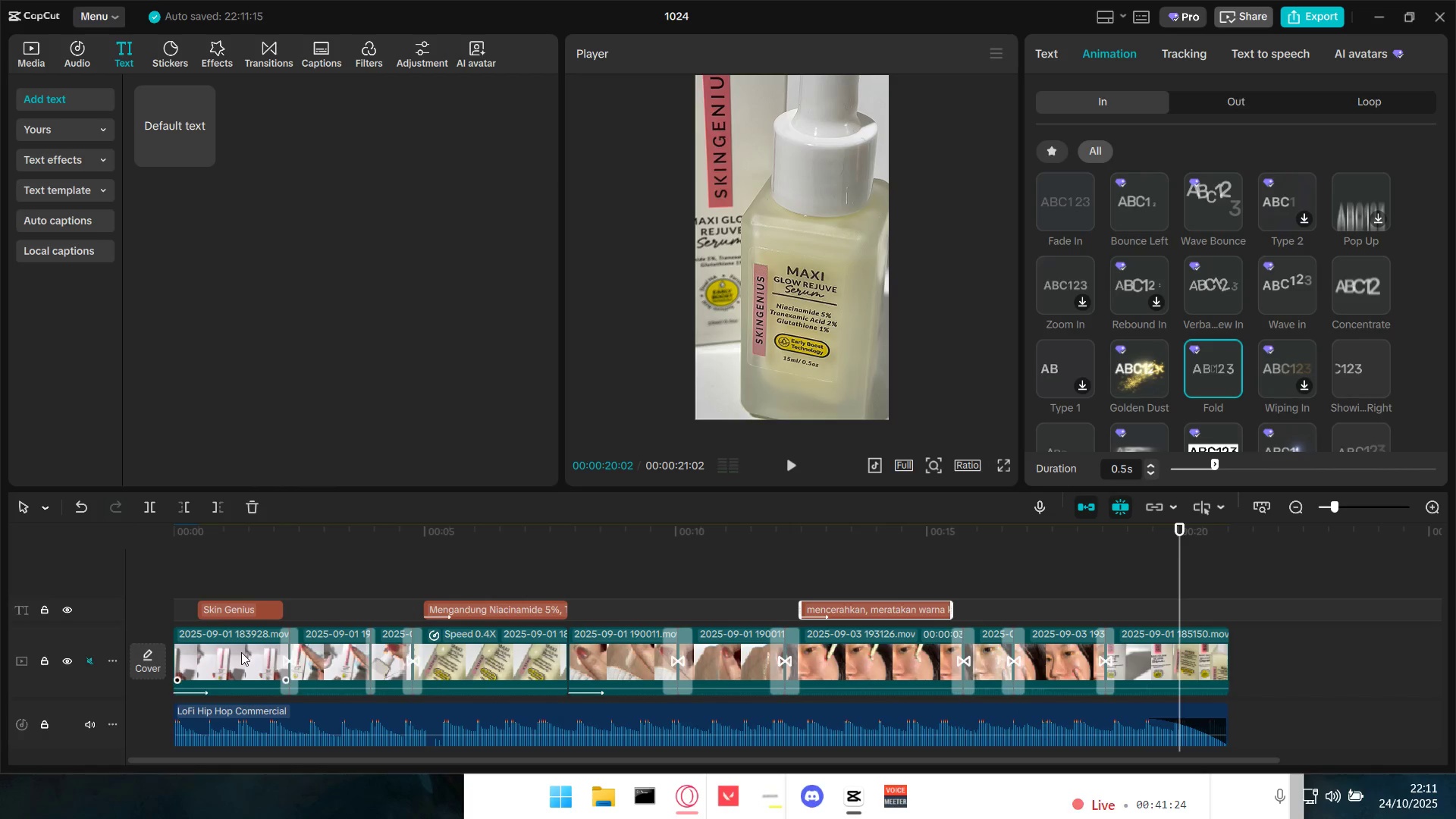 
left_click([239, 652])
 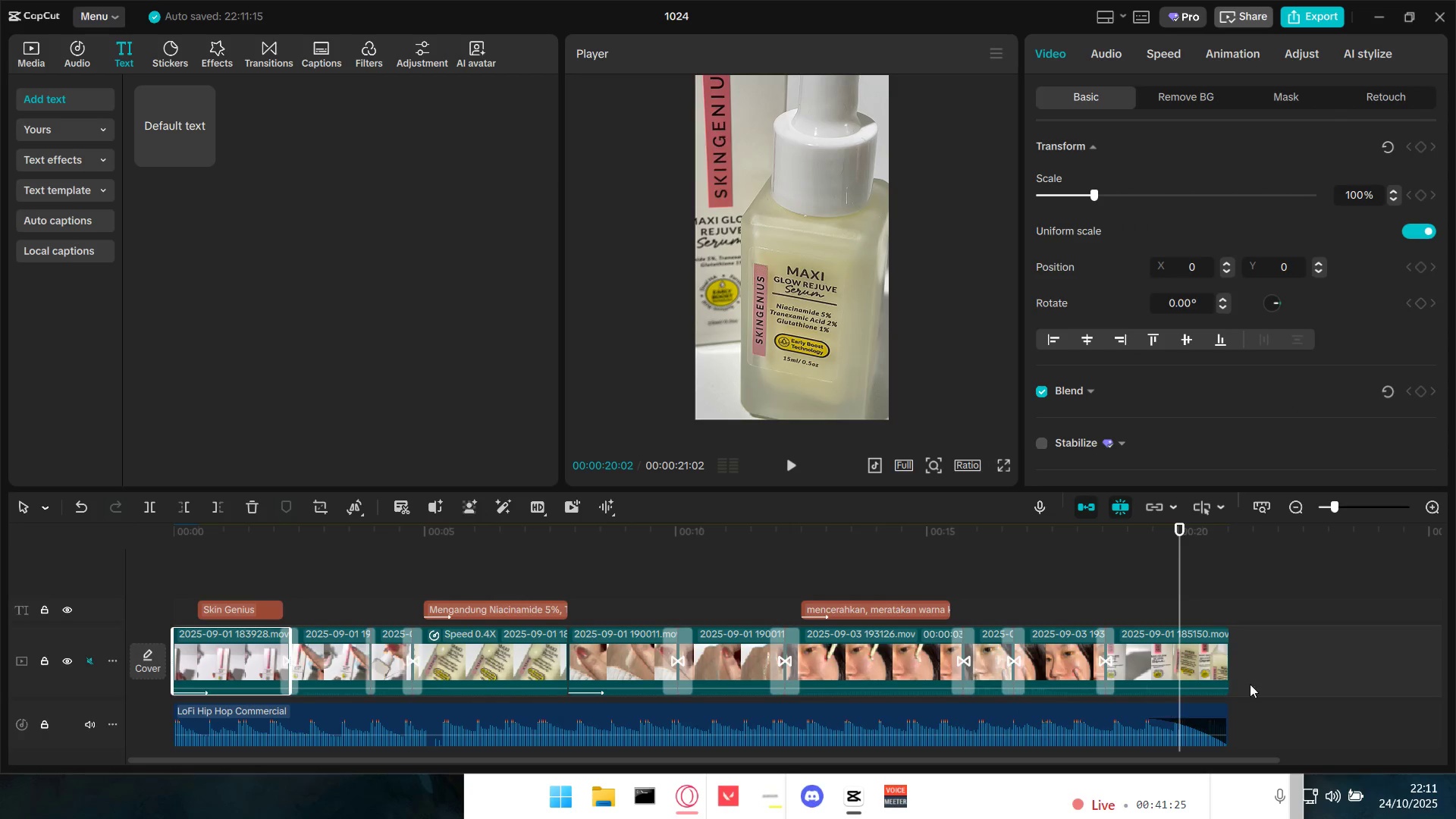 
left_click_drag(start_coordinate=[1255, 657], to_coordinate=[212, 656])
 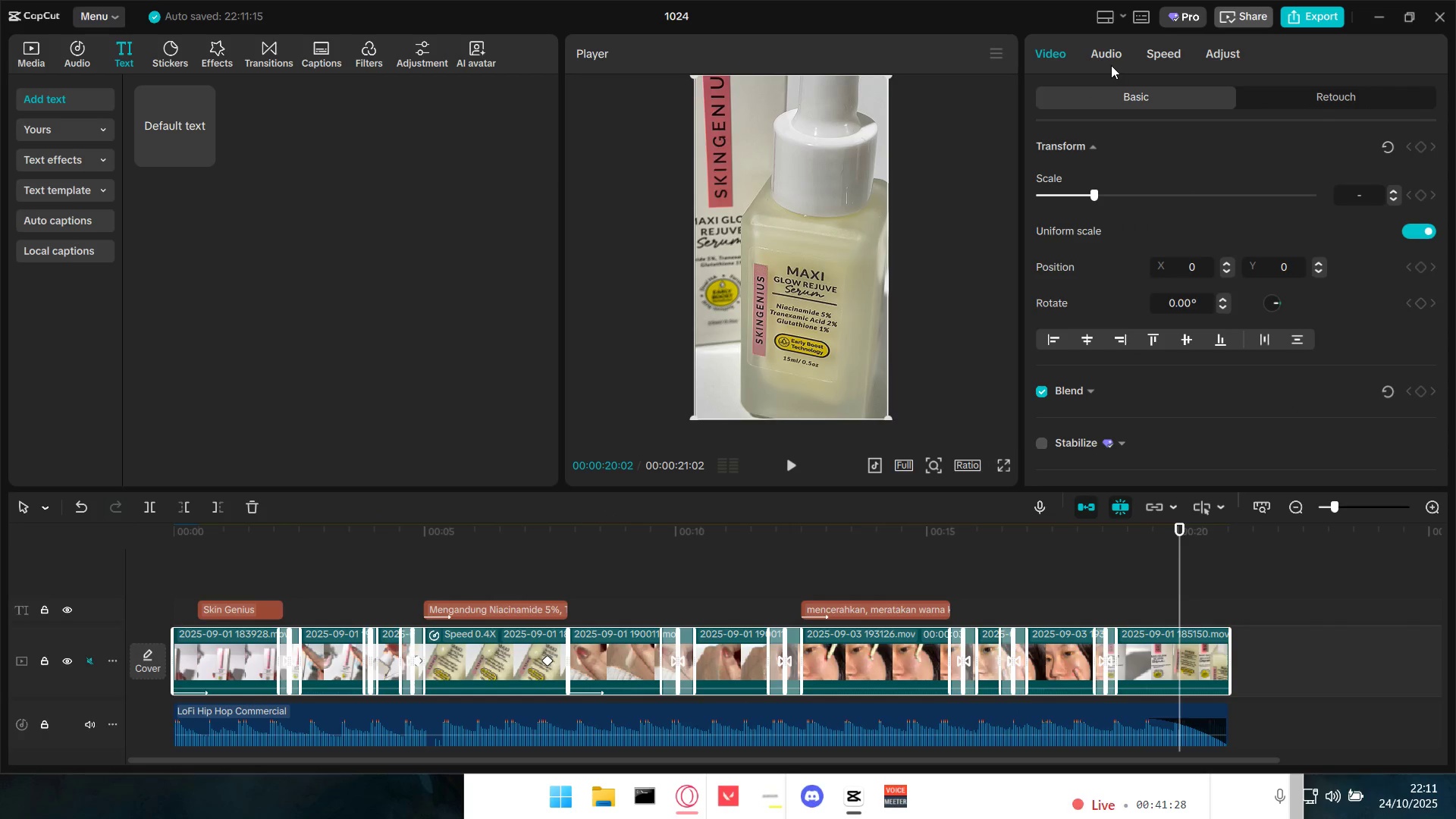 
mouse_move([1216, 74])
 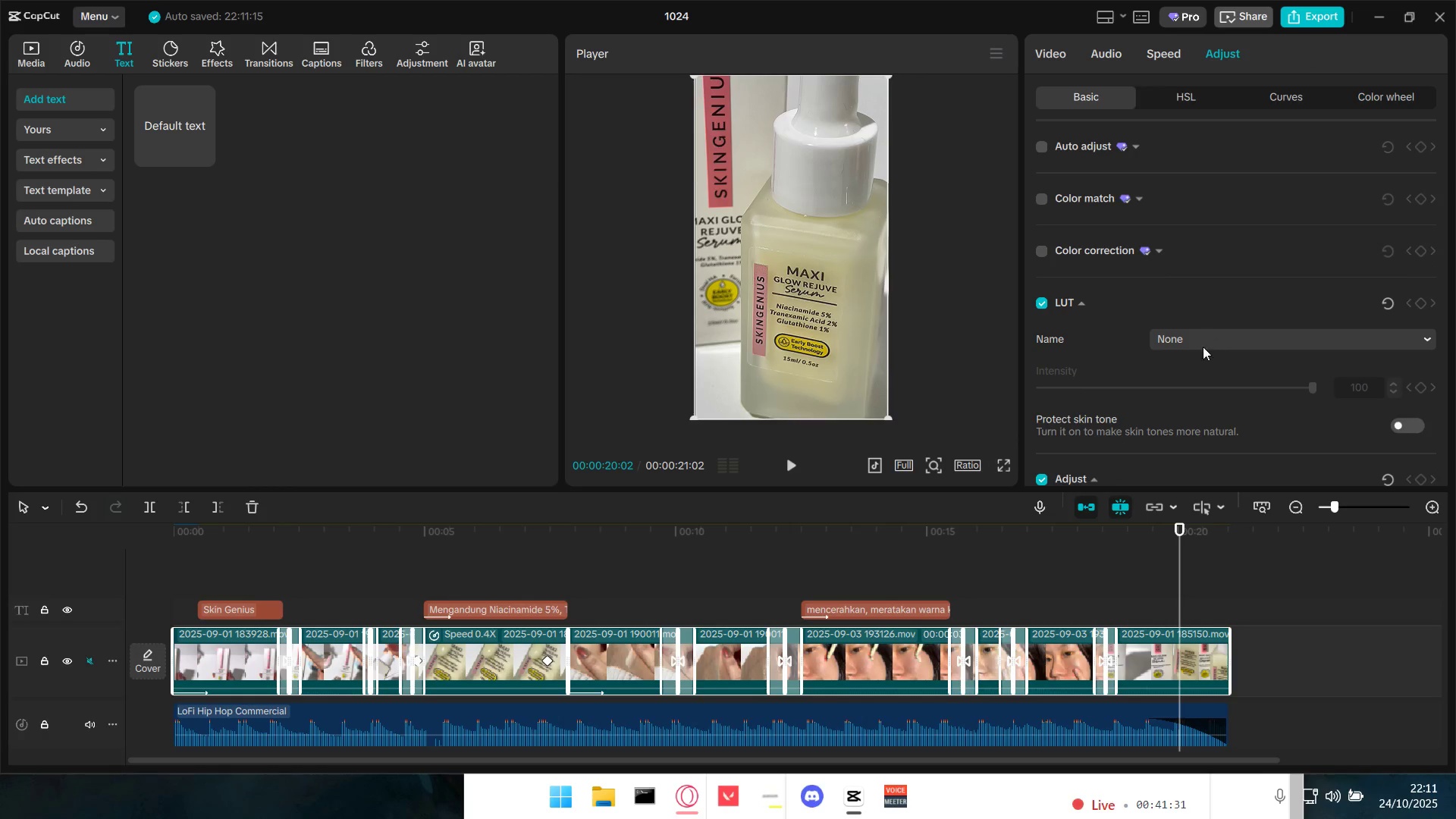 
scroll: coordinate [1185, 347], scroll_direction: up, amount: 2.0
 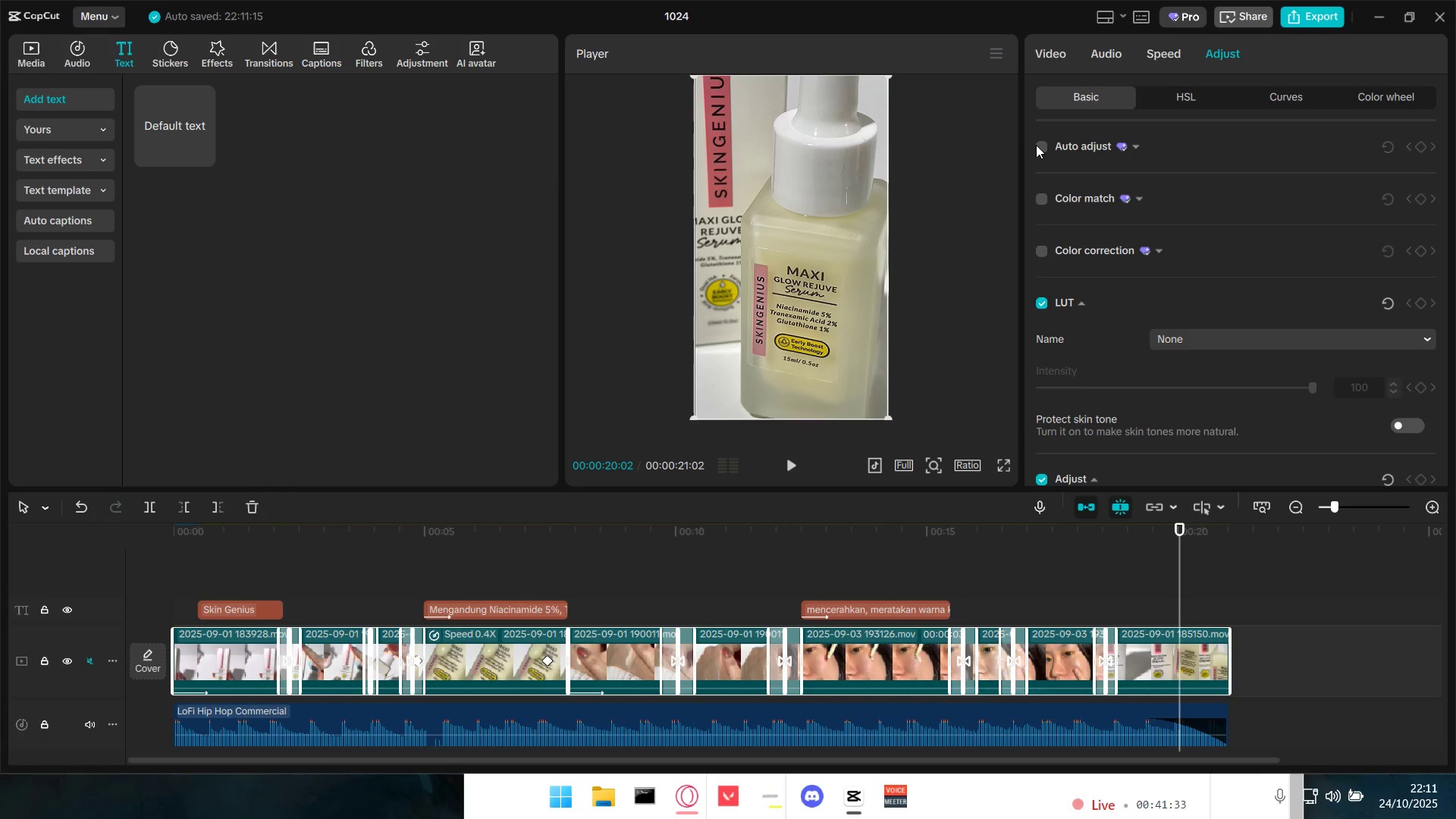 
left_click([1038, 143])
 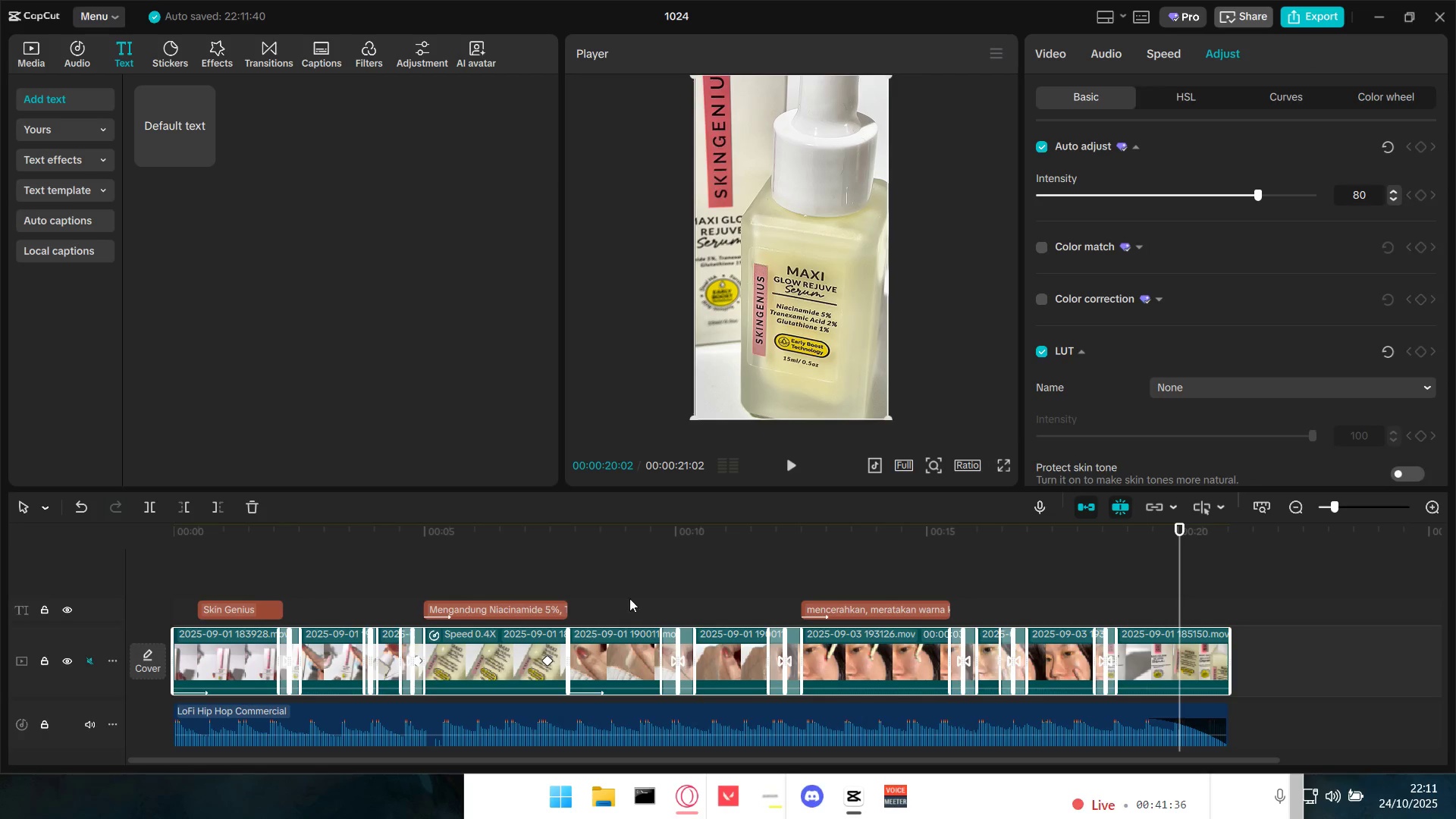 
left_click([237, 570])
 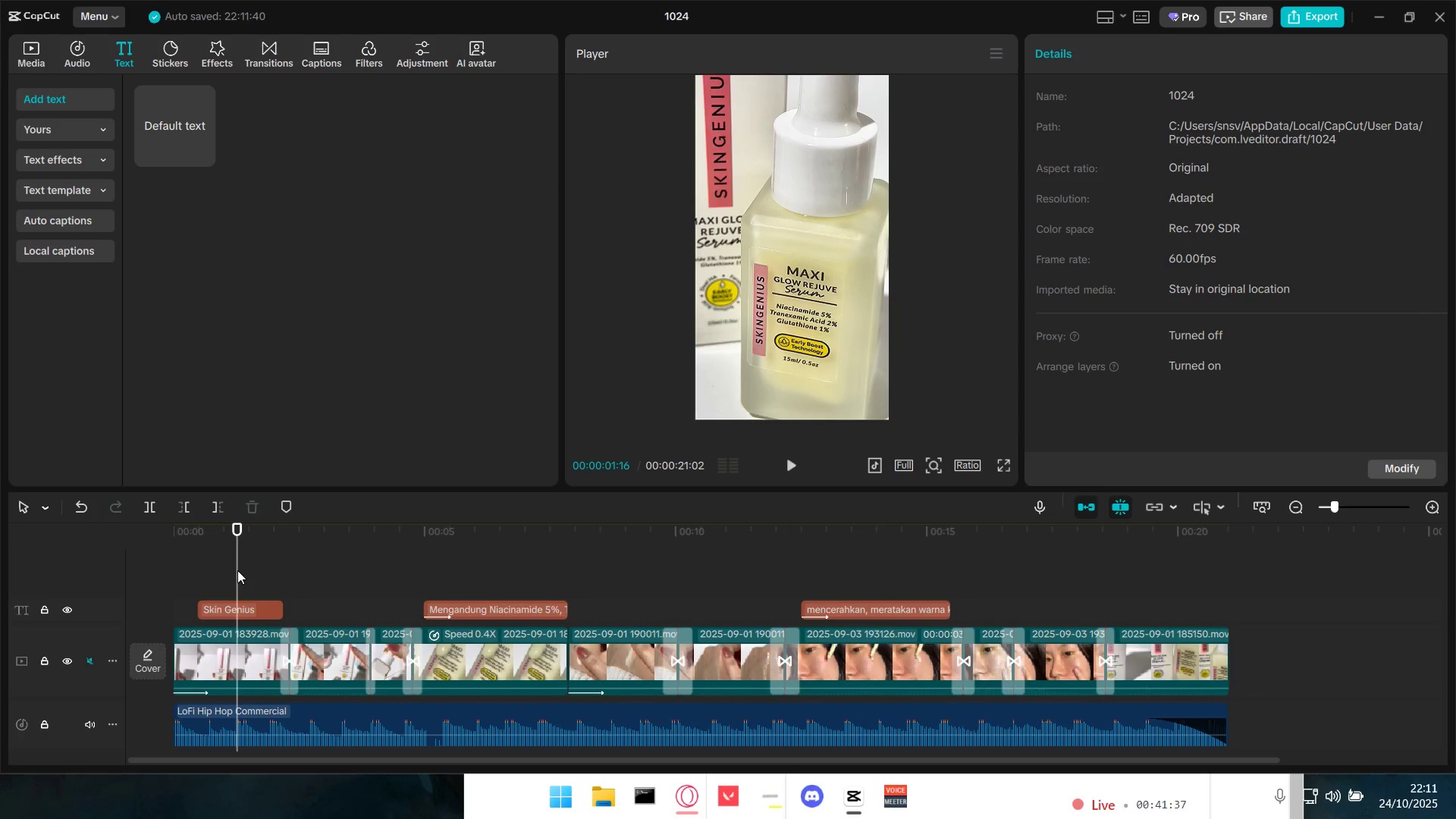 
left_click_drag(start_coordinate=[237, 570], to_coordinate=[134, 559])
 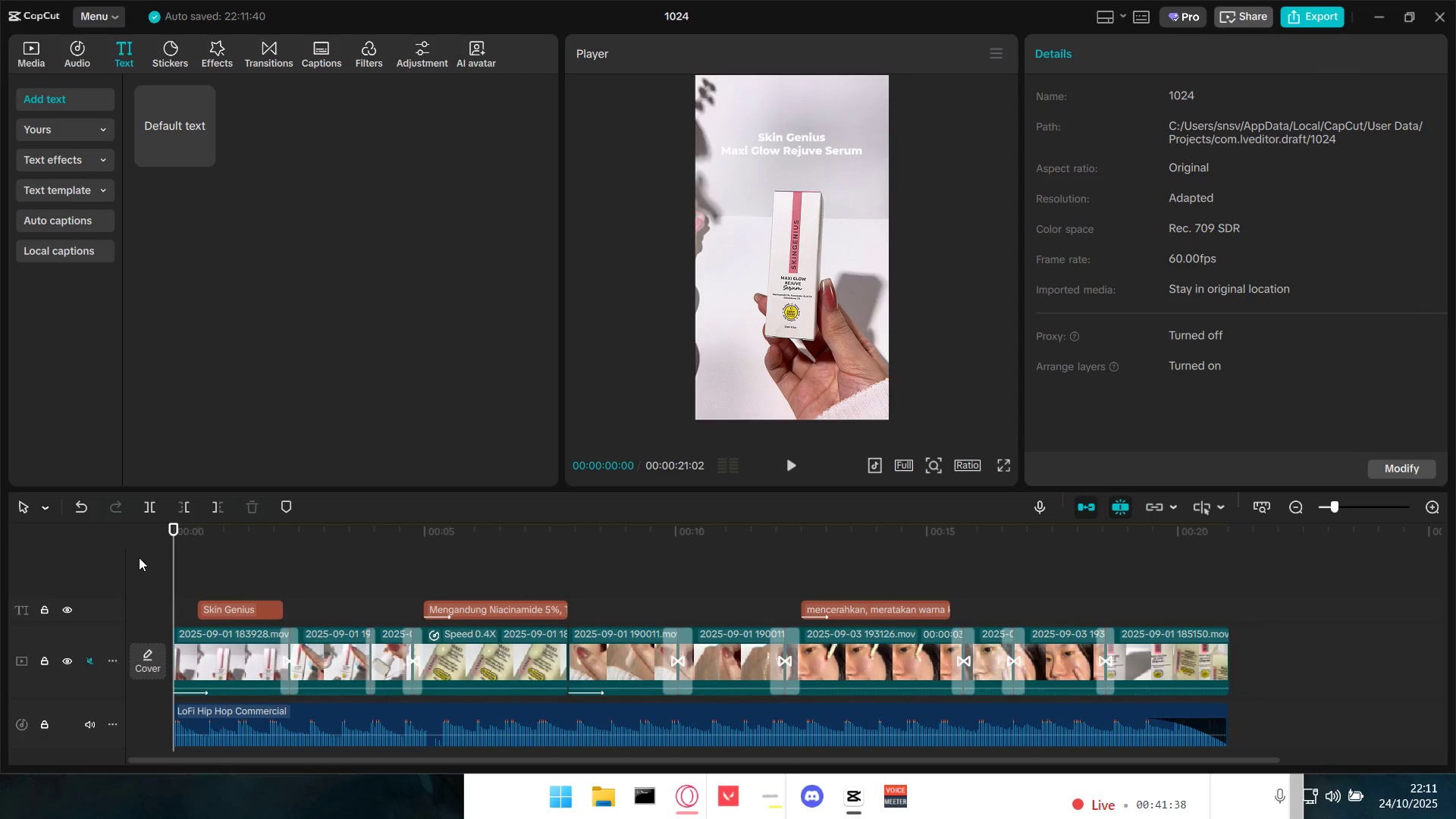 
key(Space)
 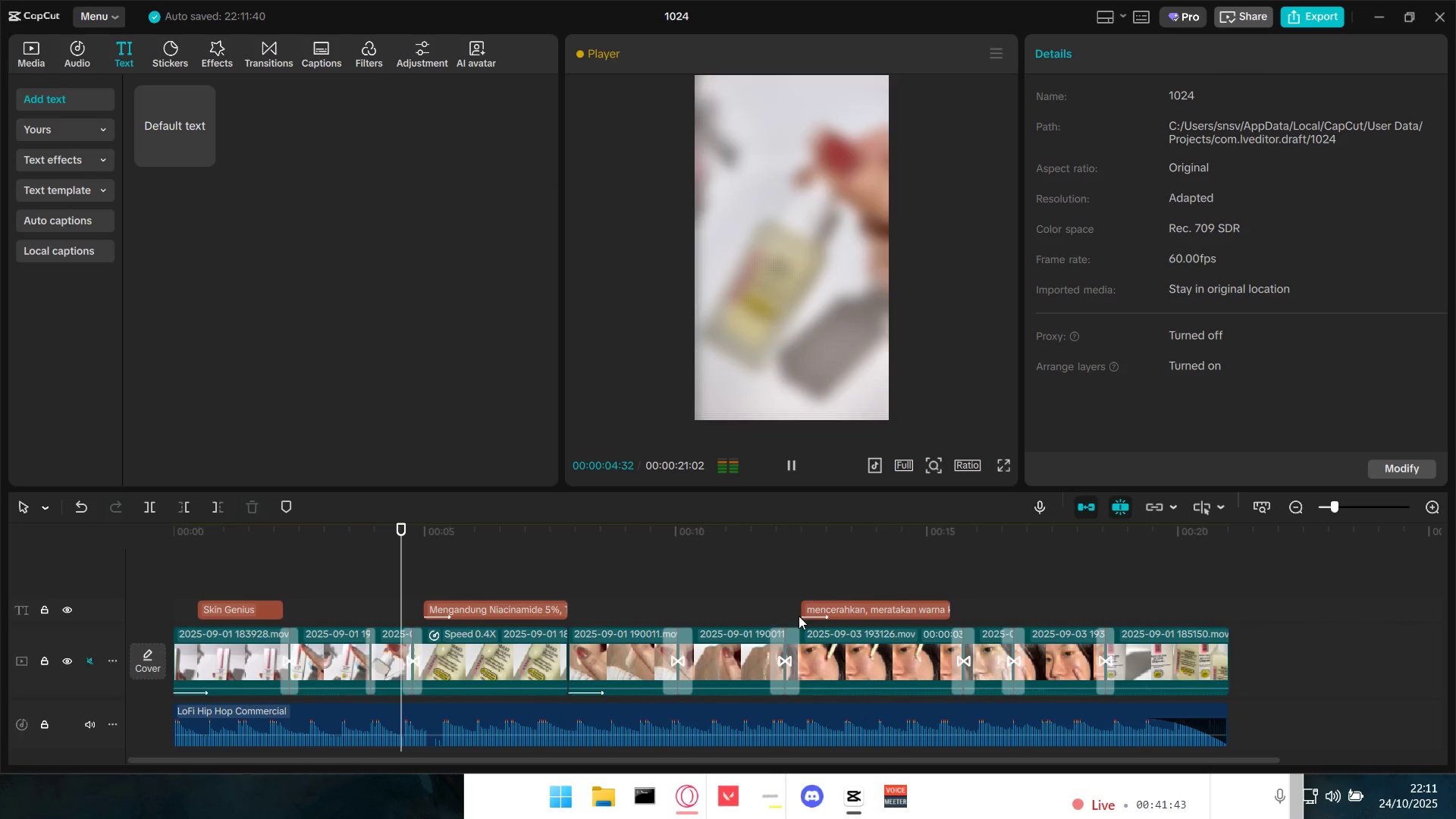 
wait(10.27)
 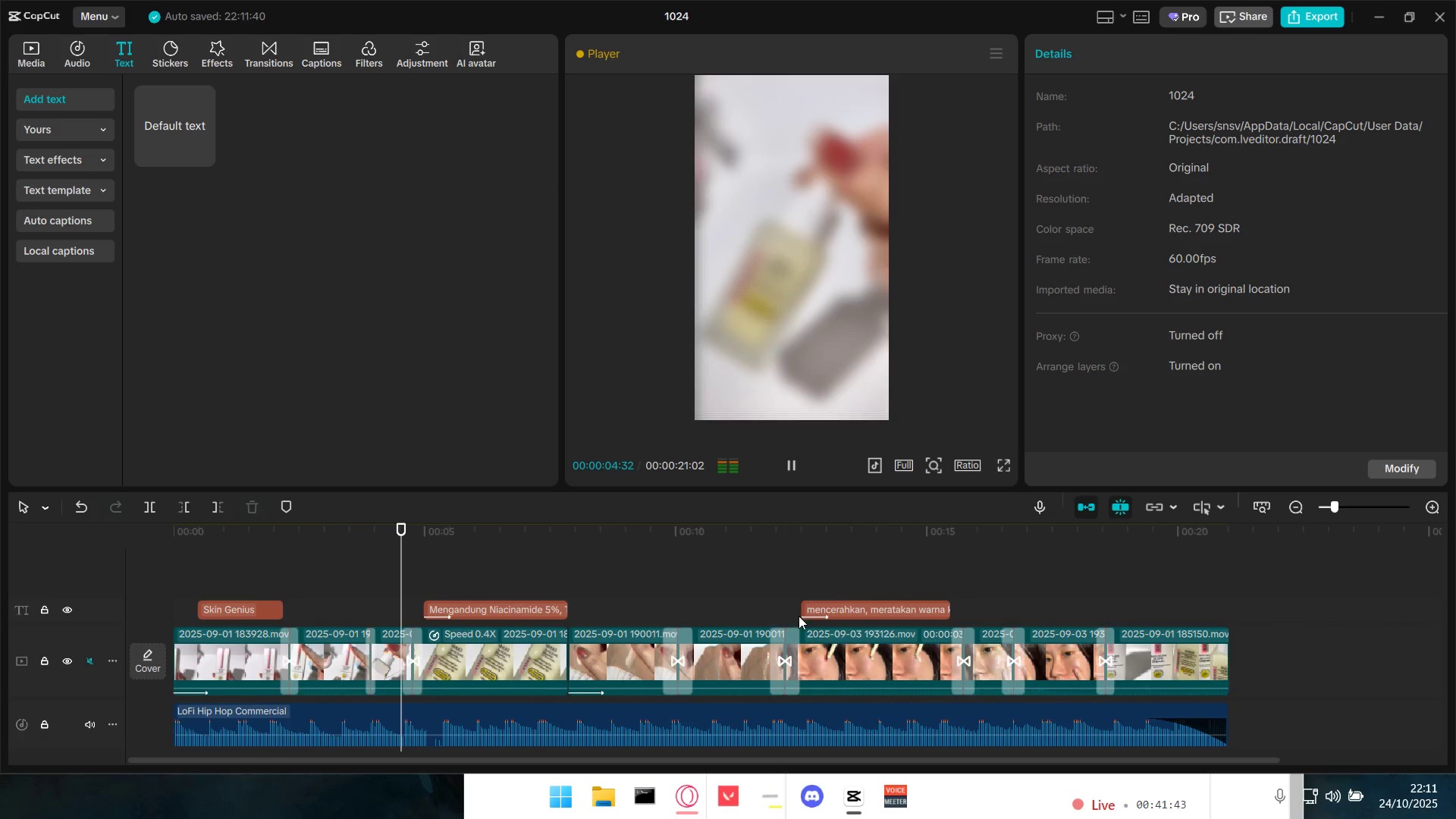 
left_click([1420, 746])
 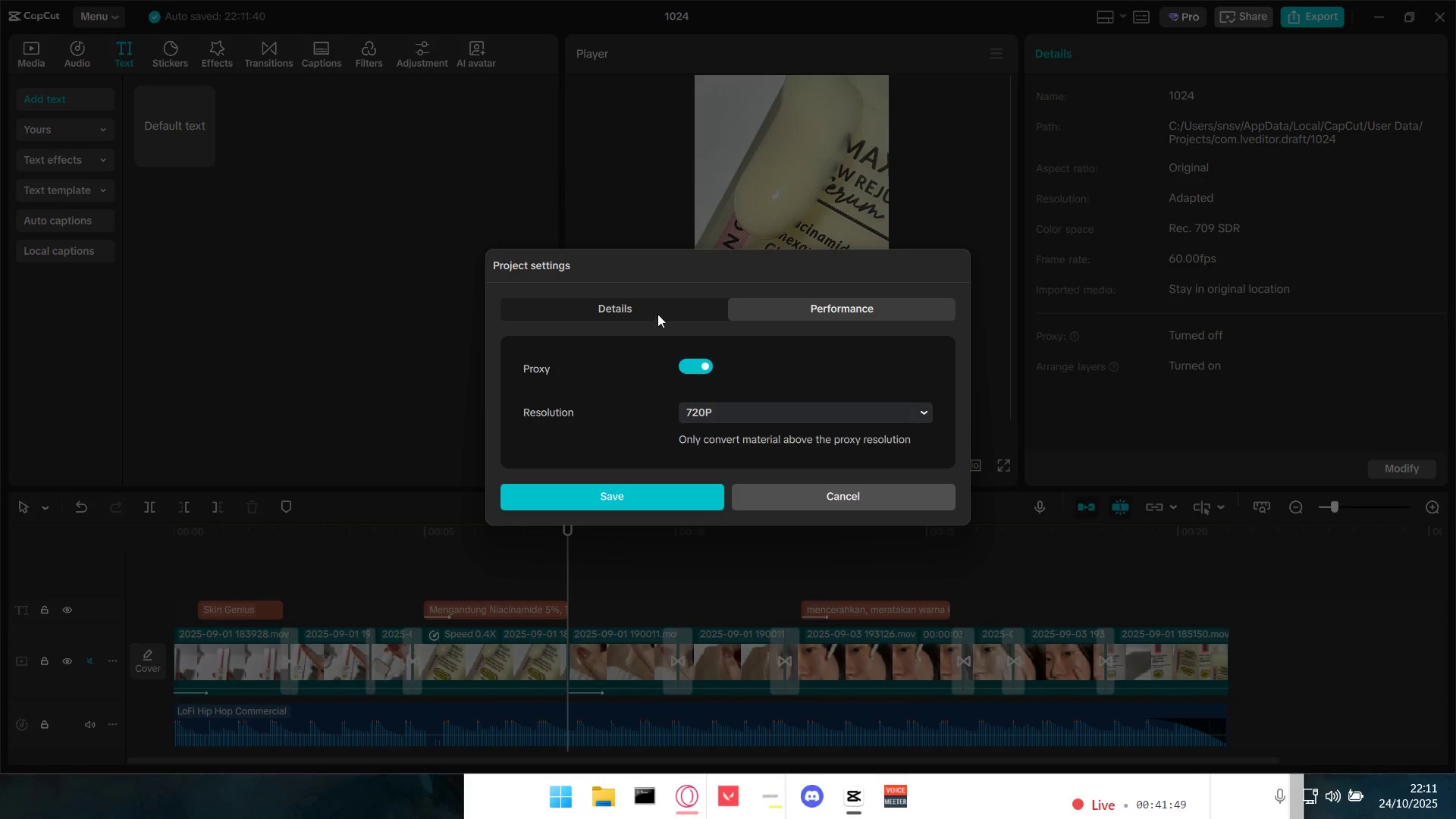 
left_click([653, 304])
 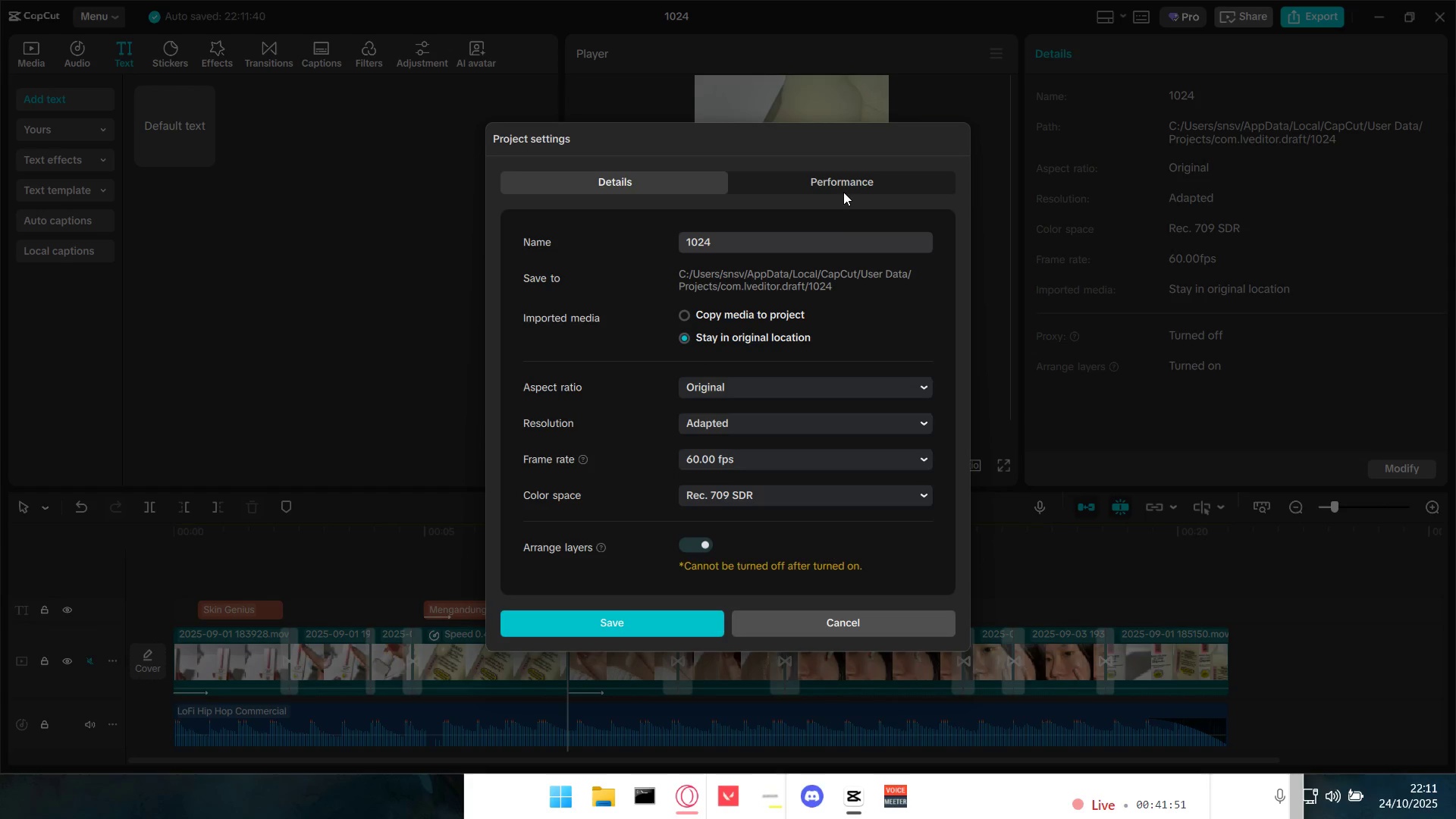 
left_click([843, 186])
 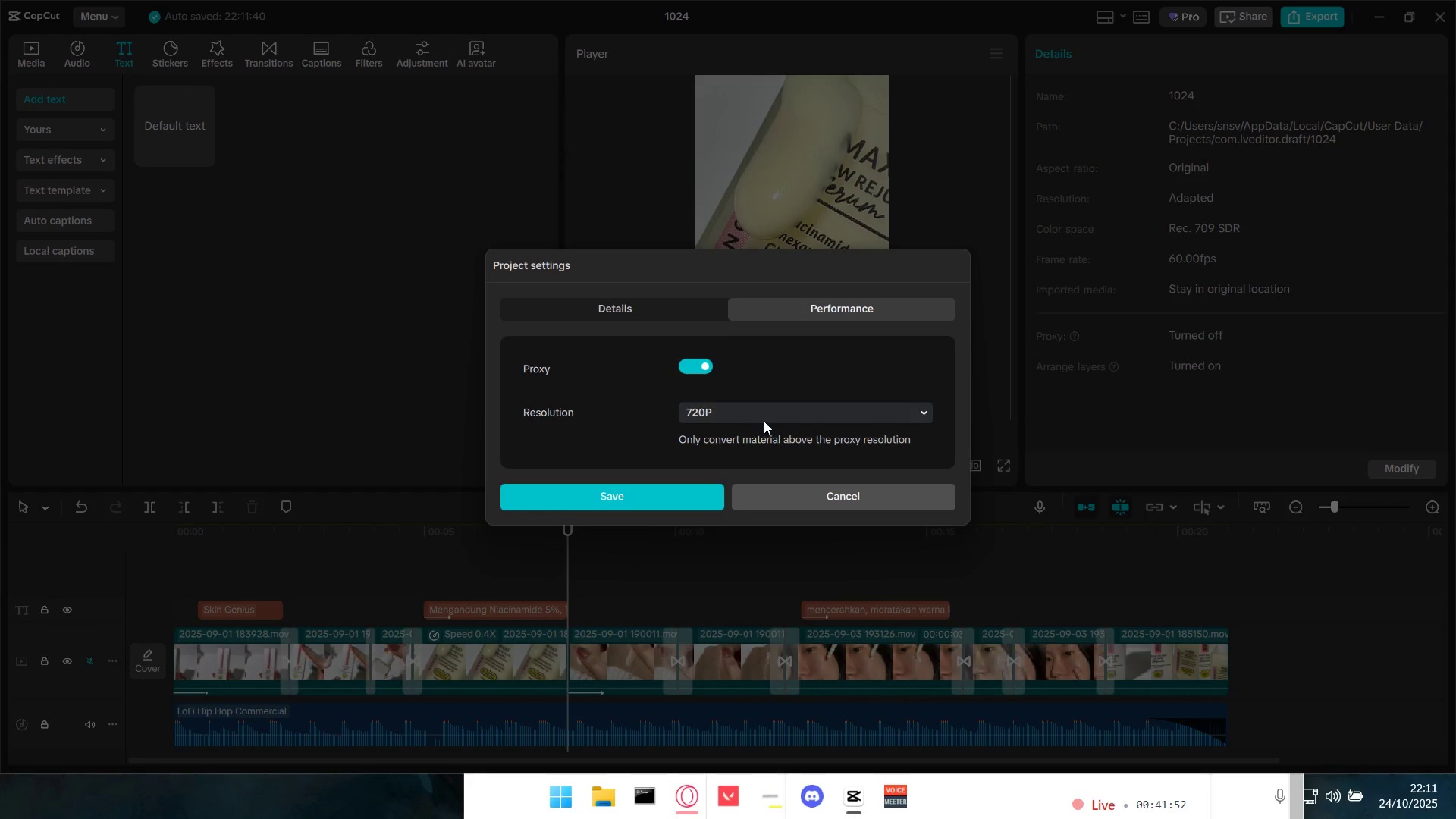 
left_click([774, 413])
 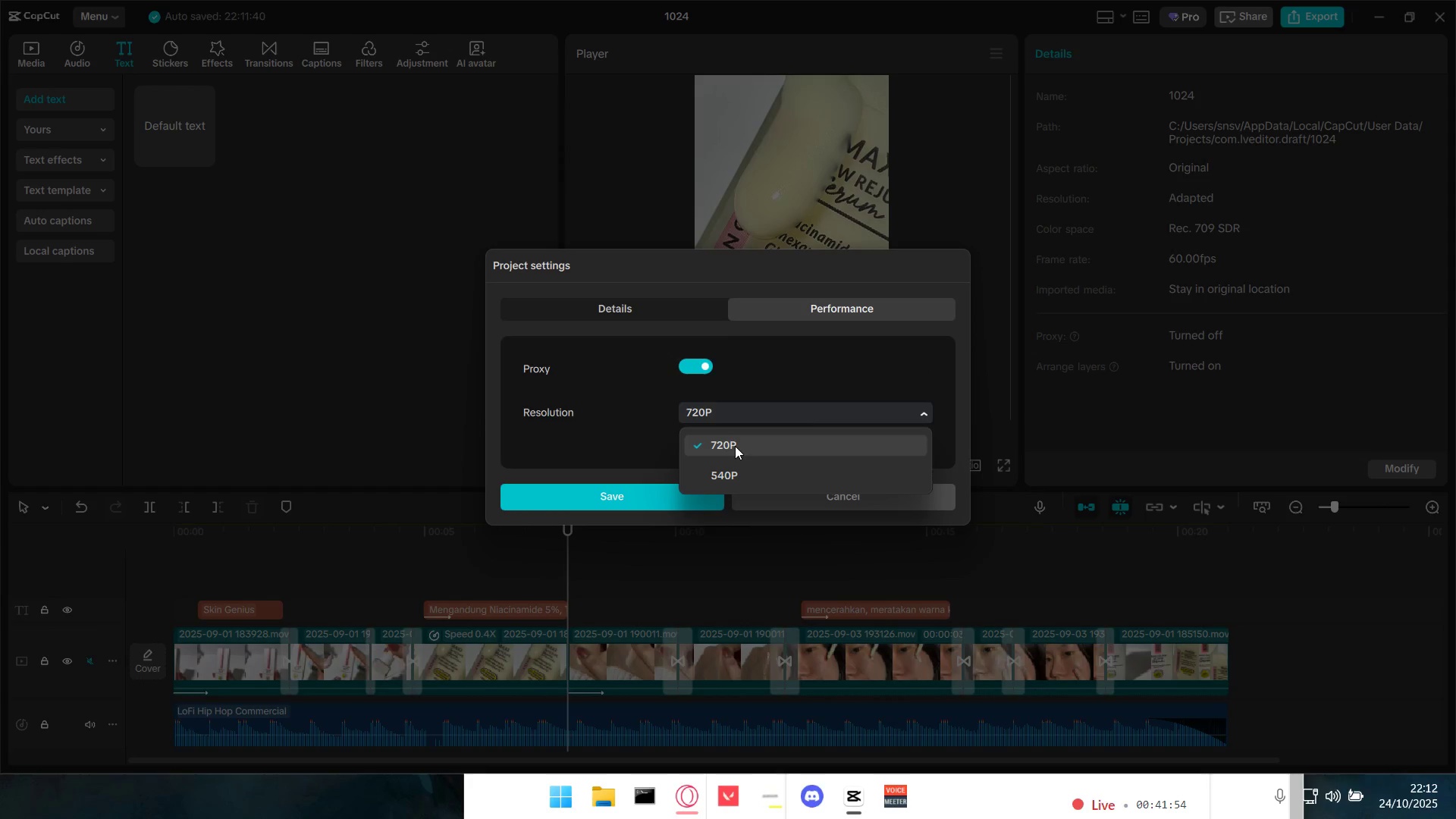 
left_click([725, 443])
 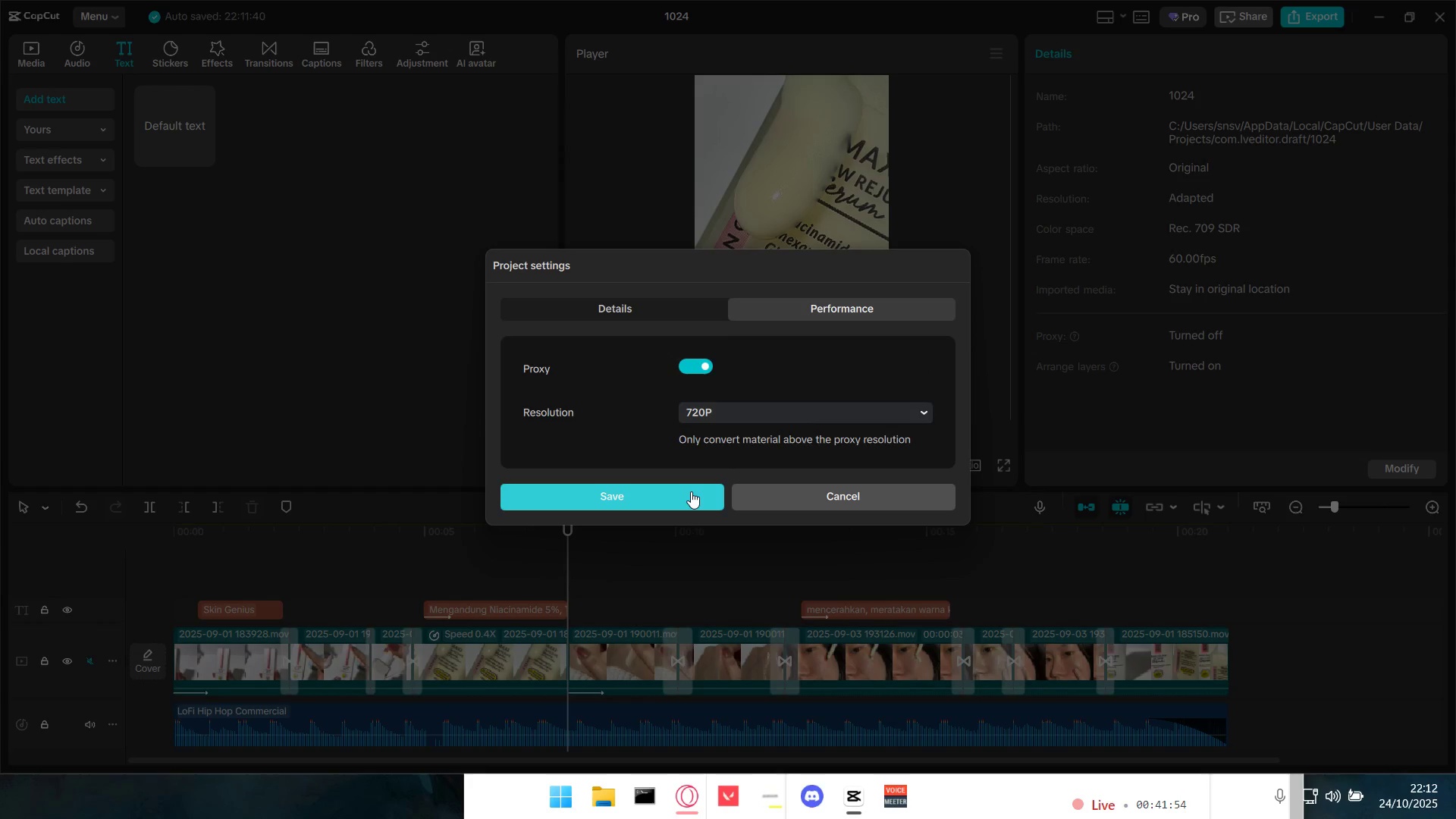 
double_click([691, 491])
 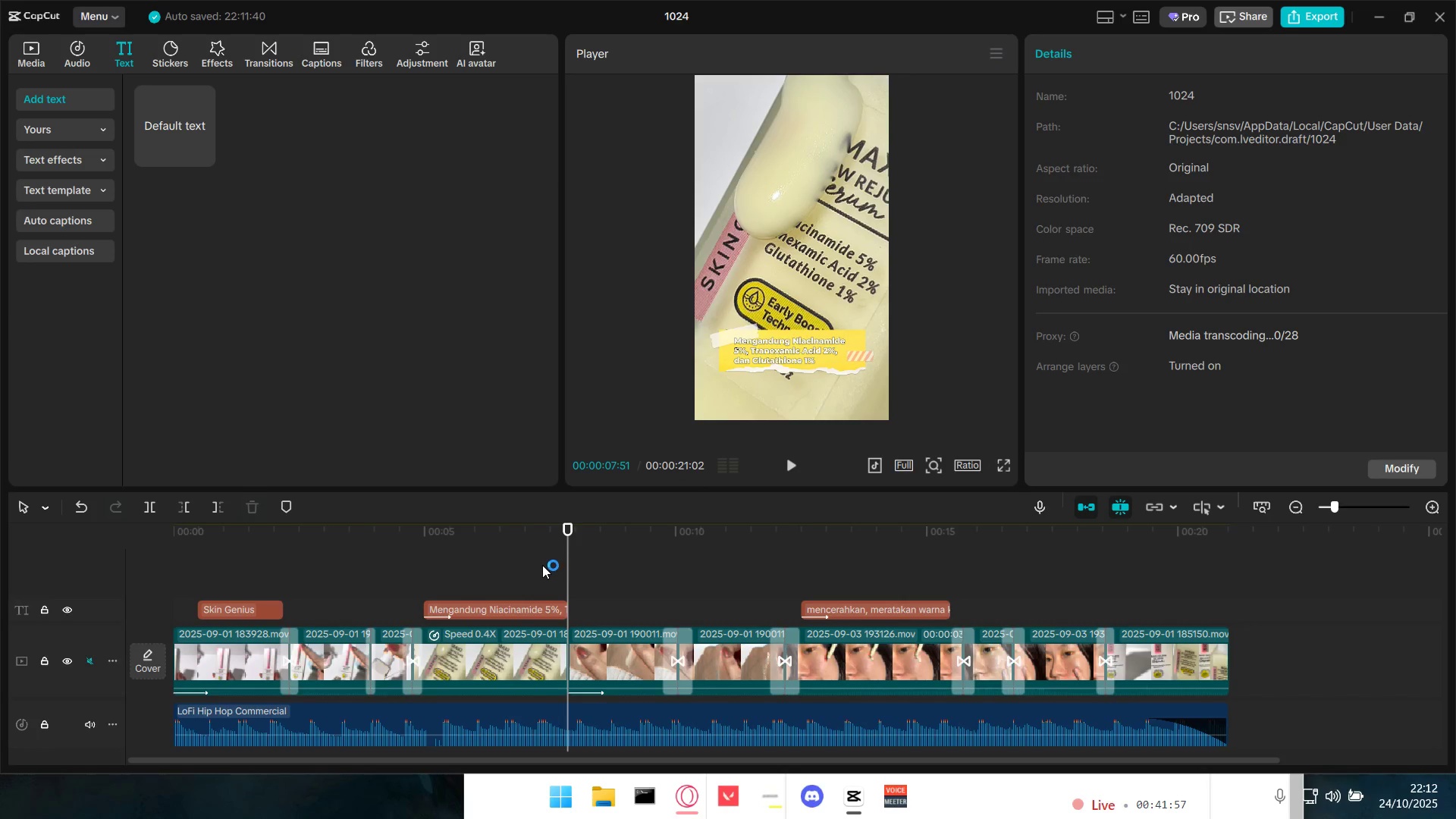 
left_click([403, 562])
 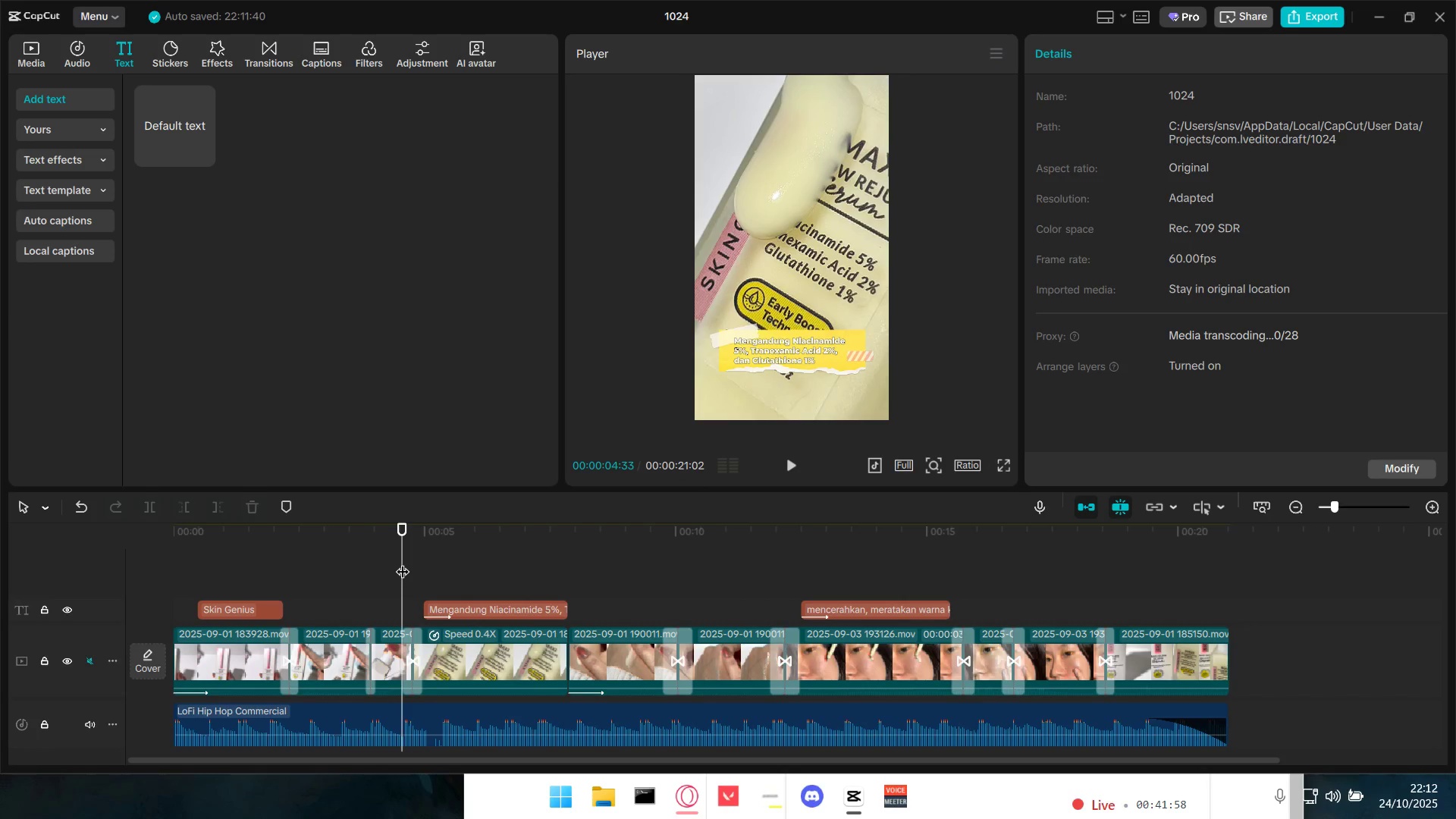 
left_click_drag(start_coordinate=[403, 562], to_coordinate=[124, 571])
 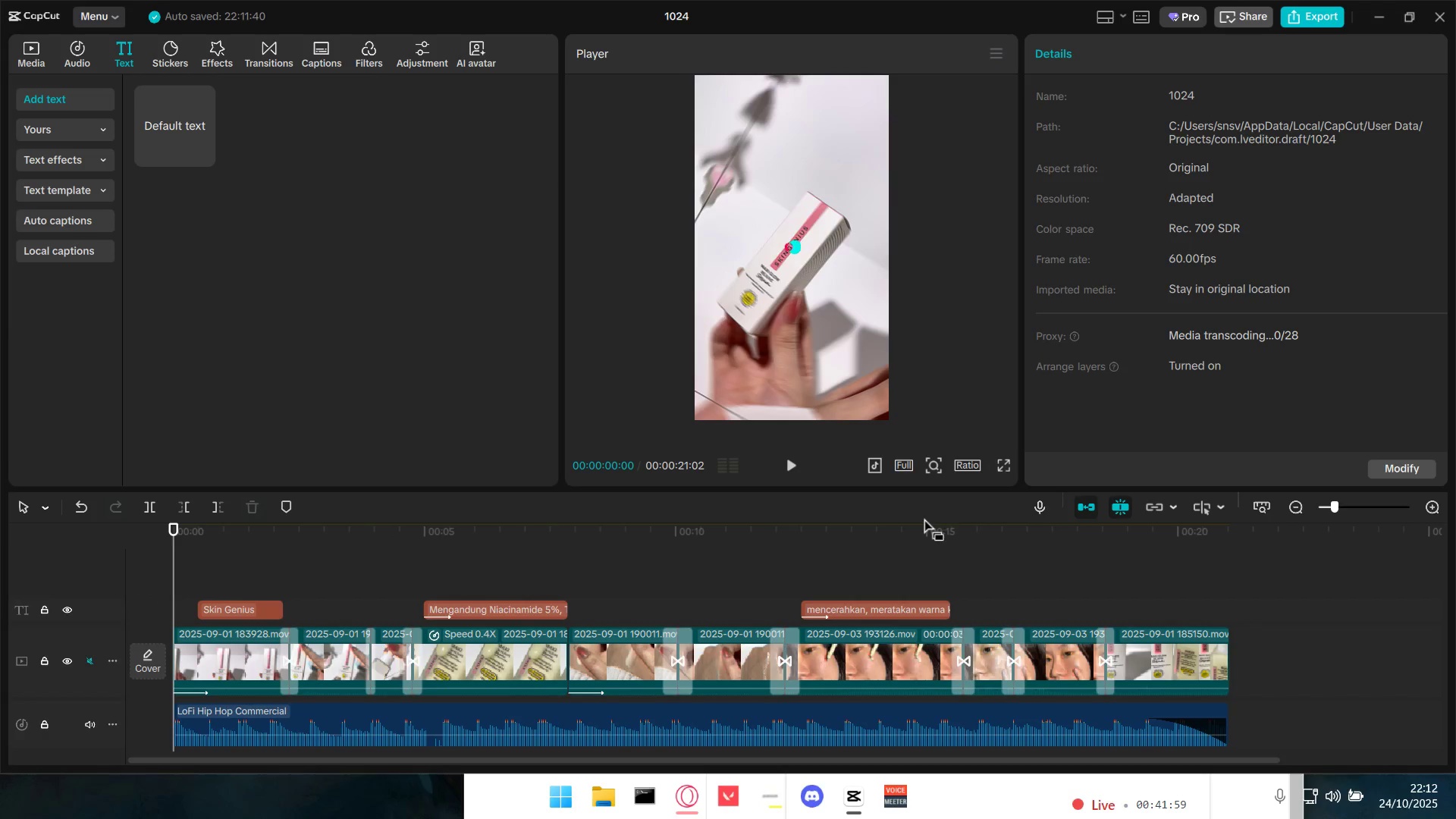 
mouse_move([1073, 355])
 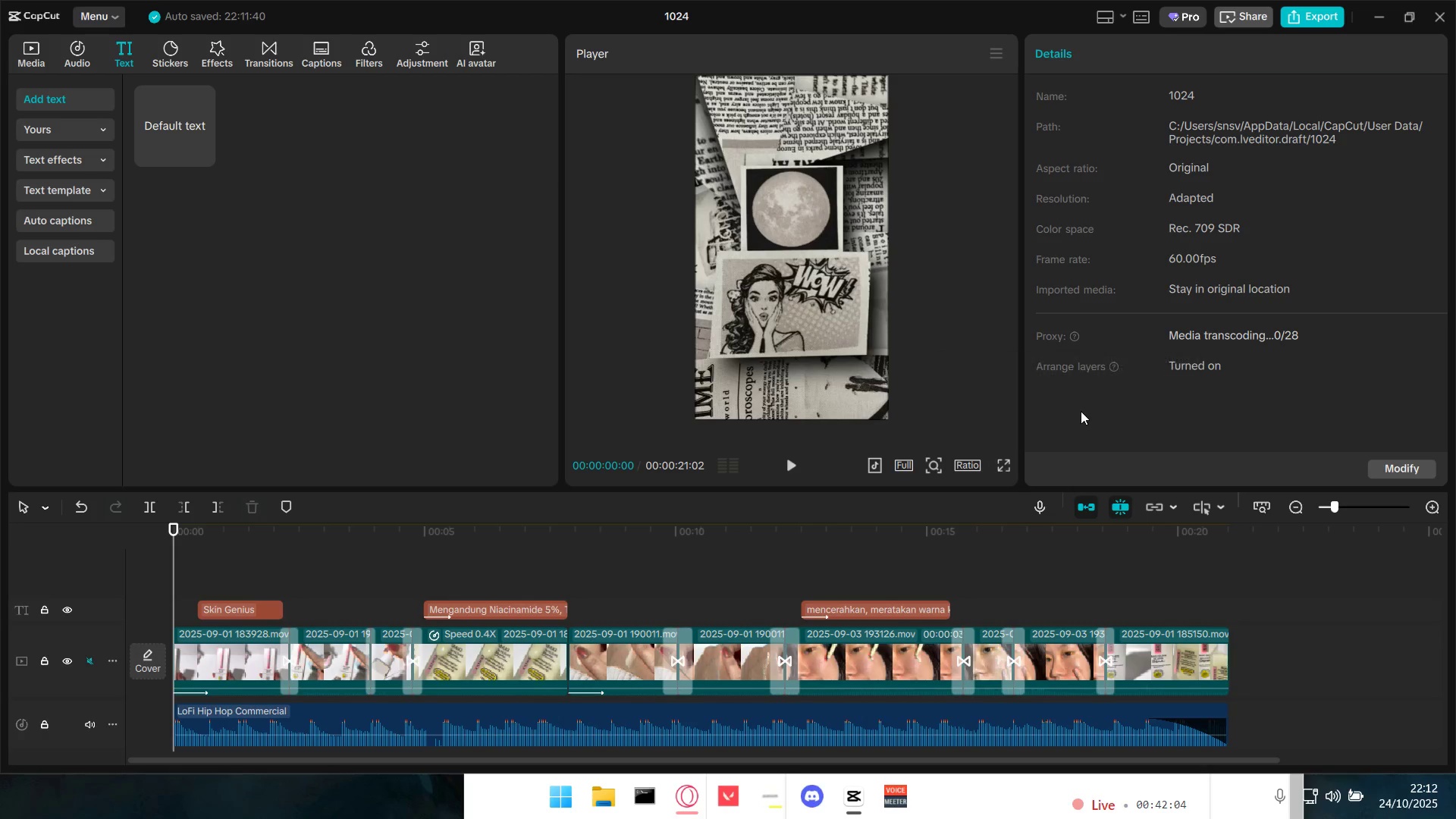 
left_click([1081, 411])
 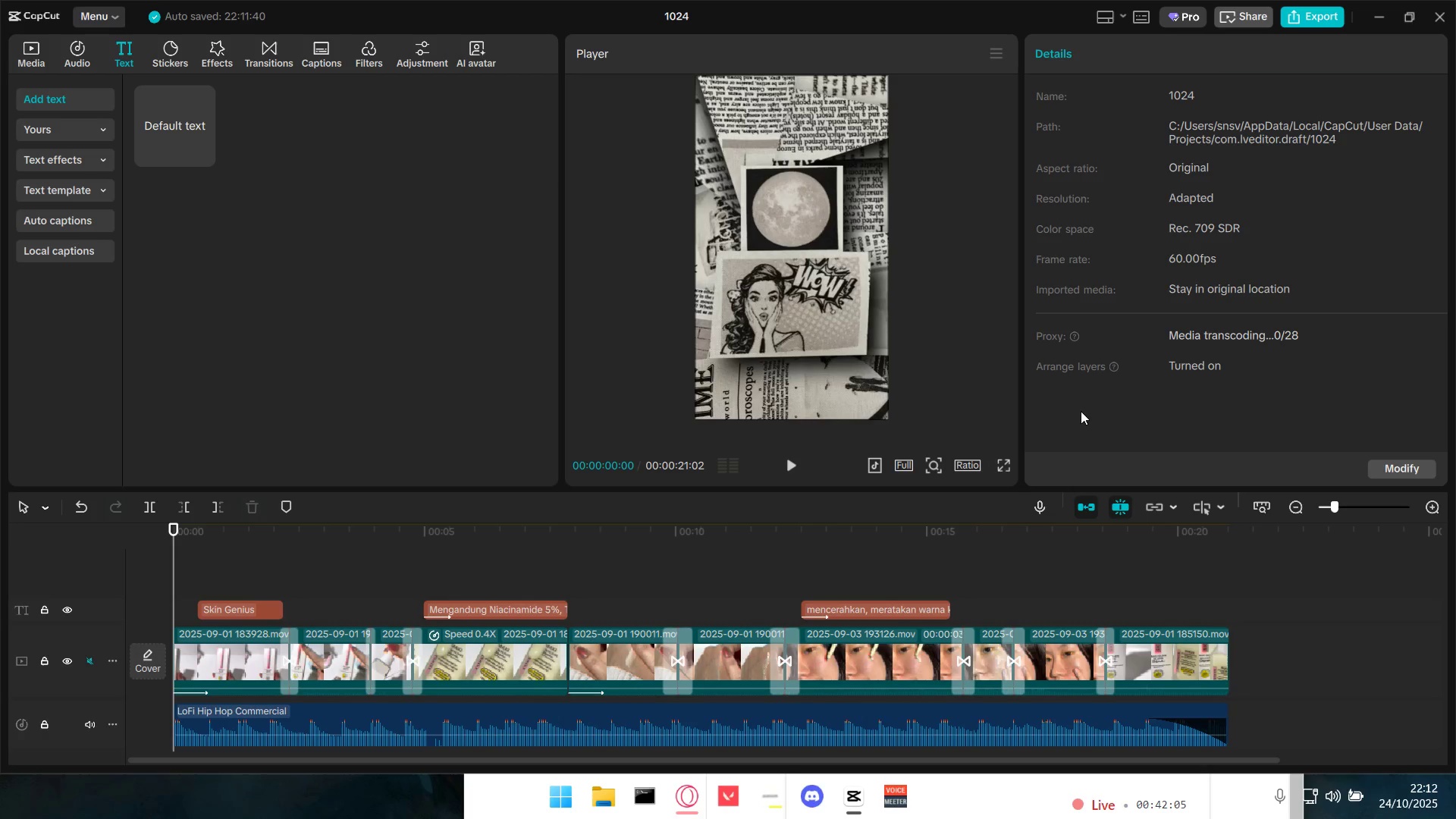 
key(Space)
 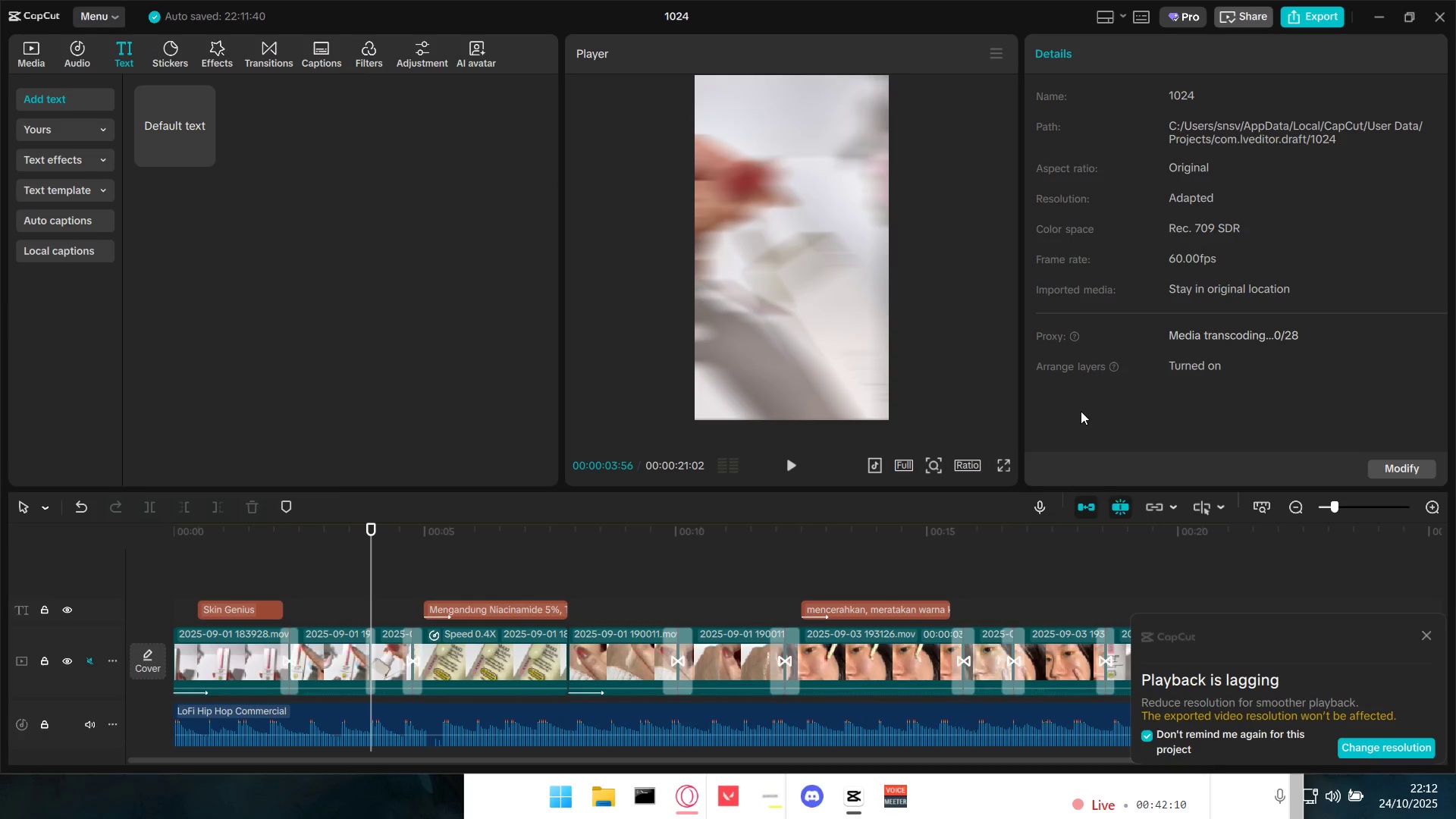 
wait(7.05)
 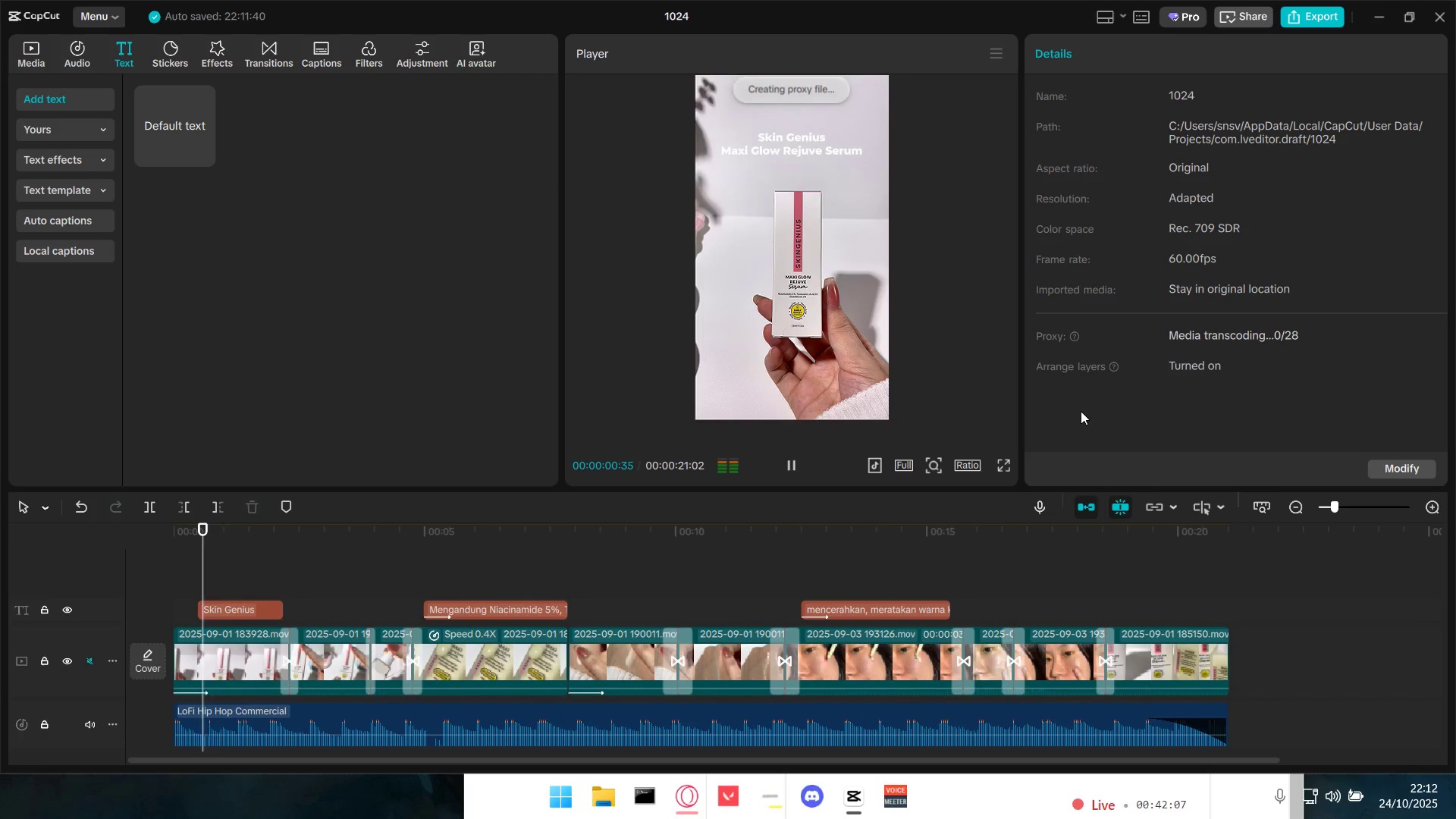 
left_click([1410, 745])
 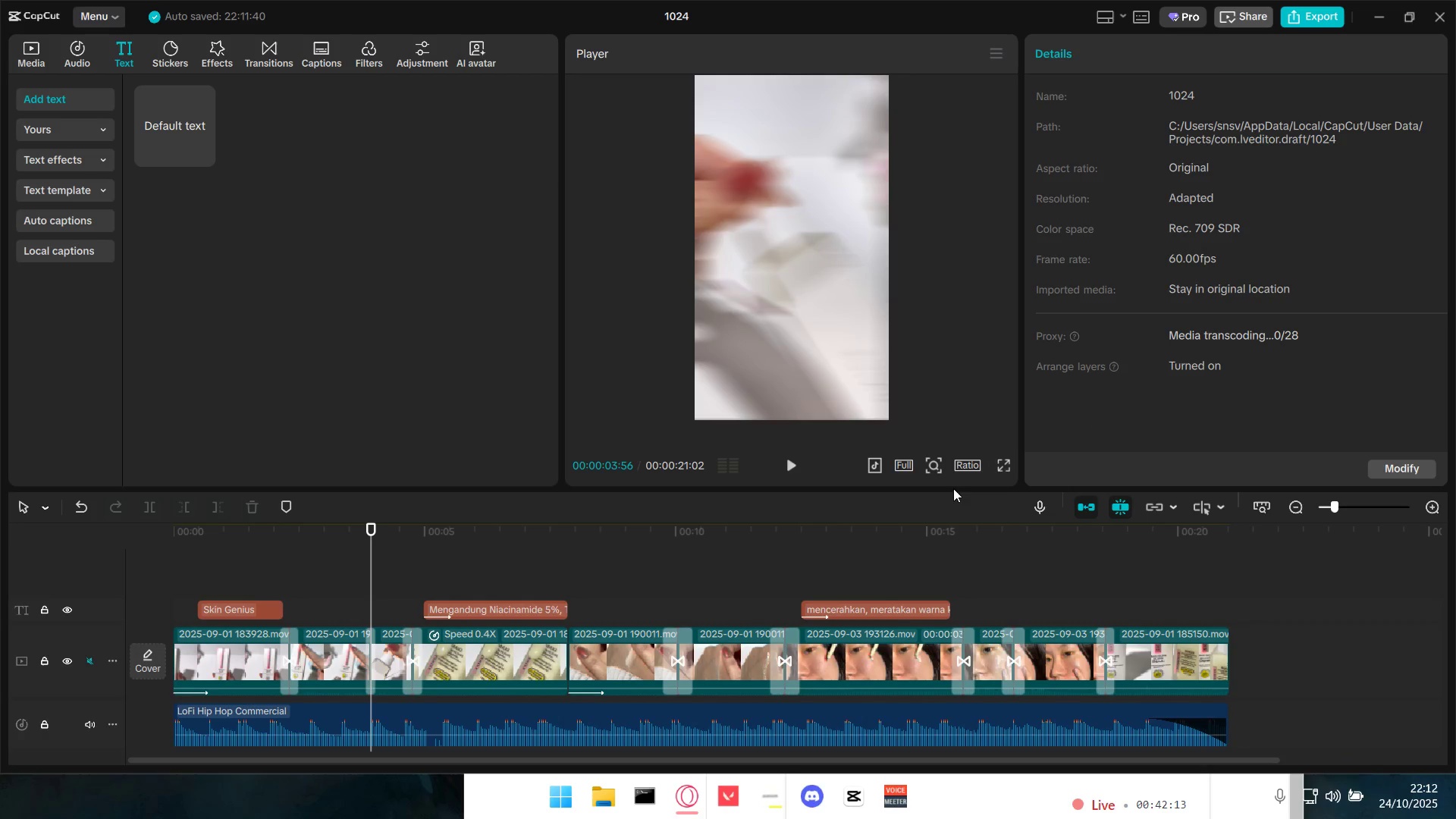 
key(Space)
 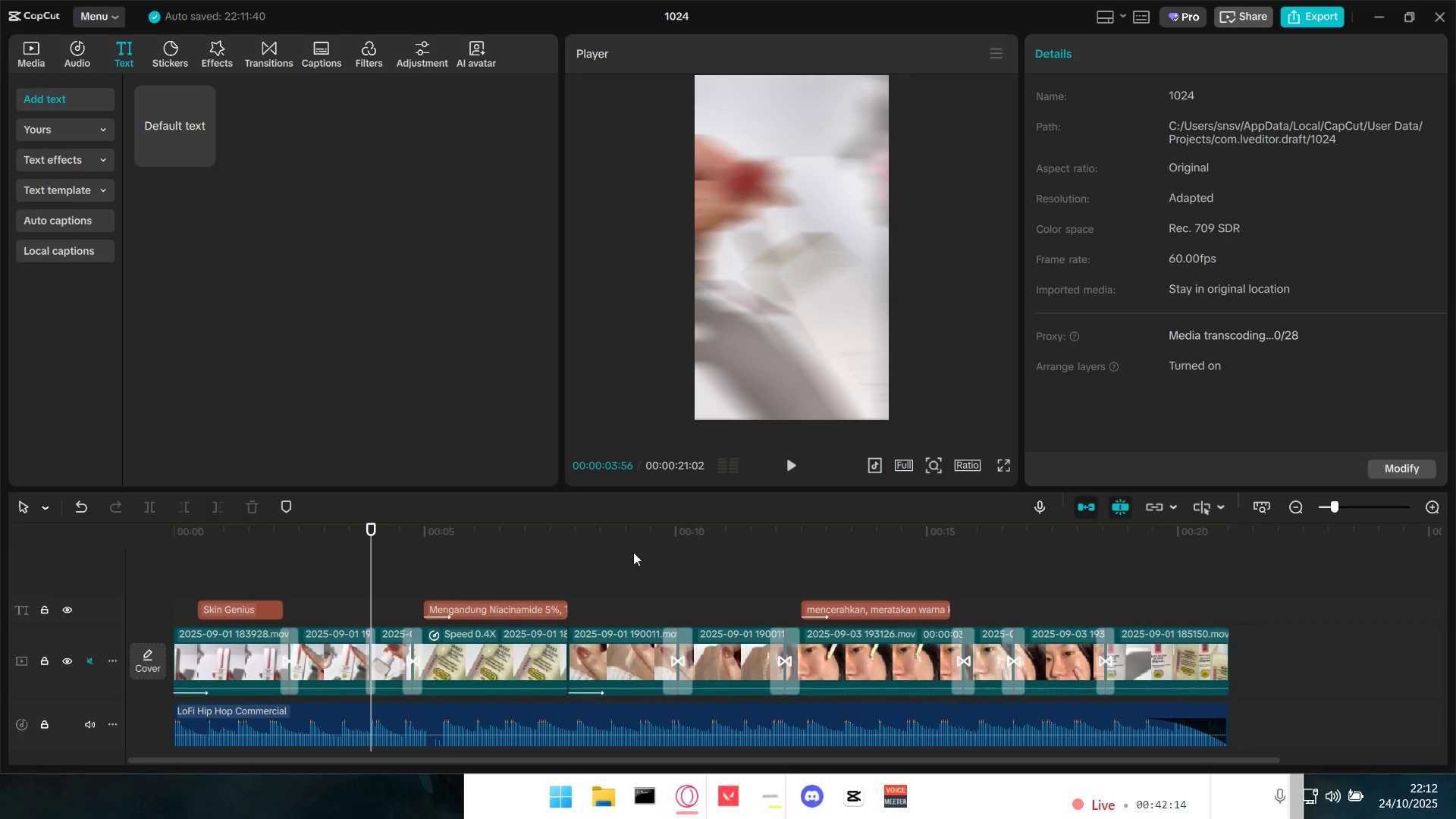 
left_click([472, 565])
 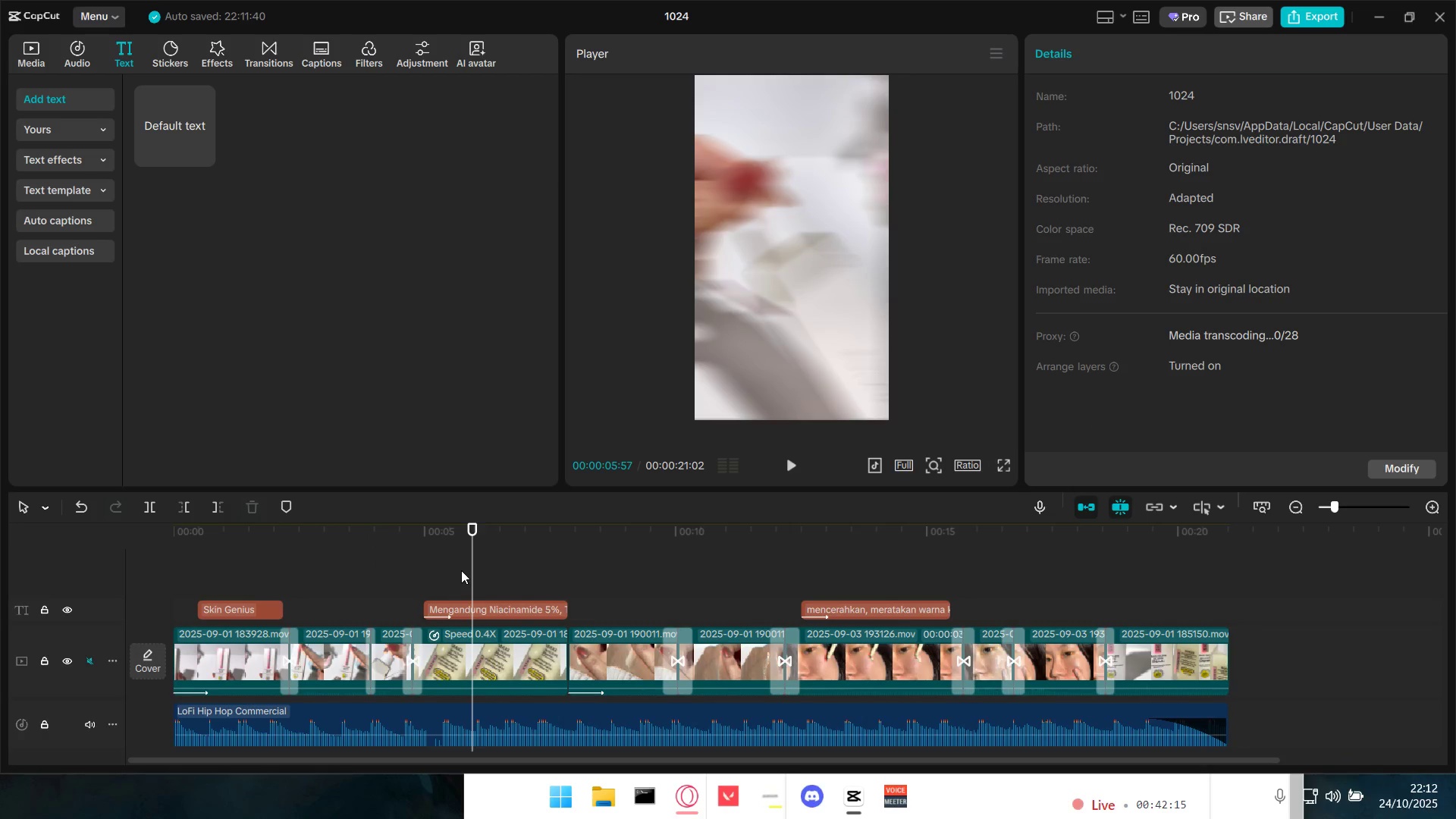 
key(Space)
 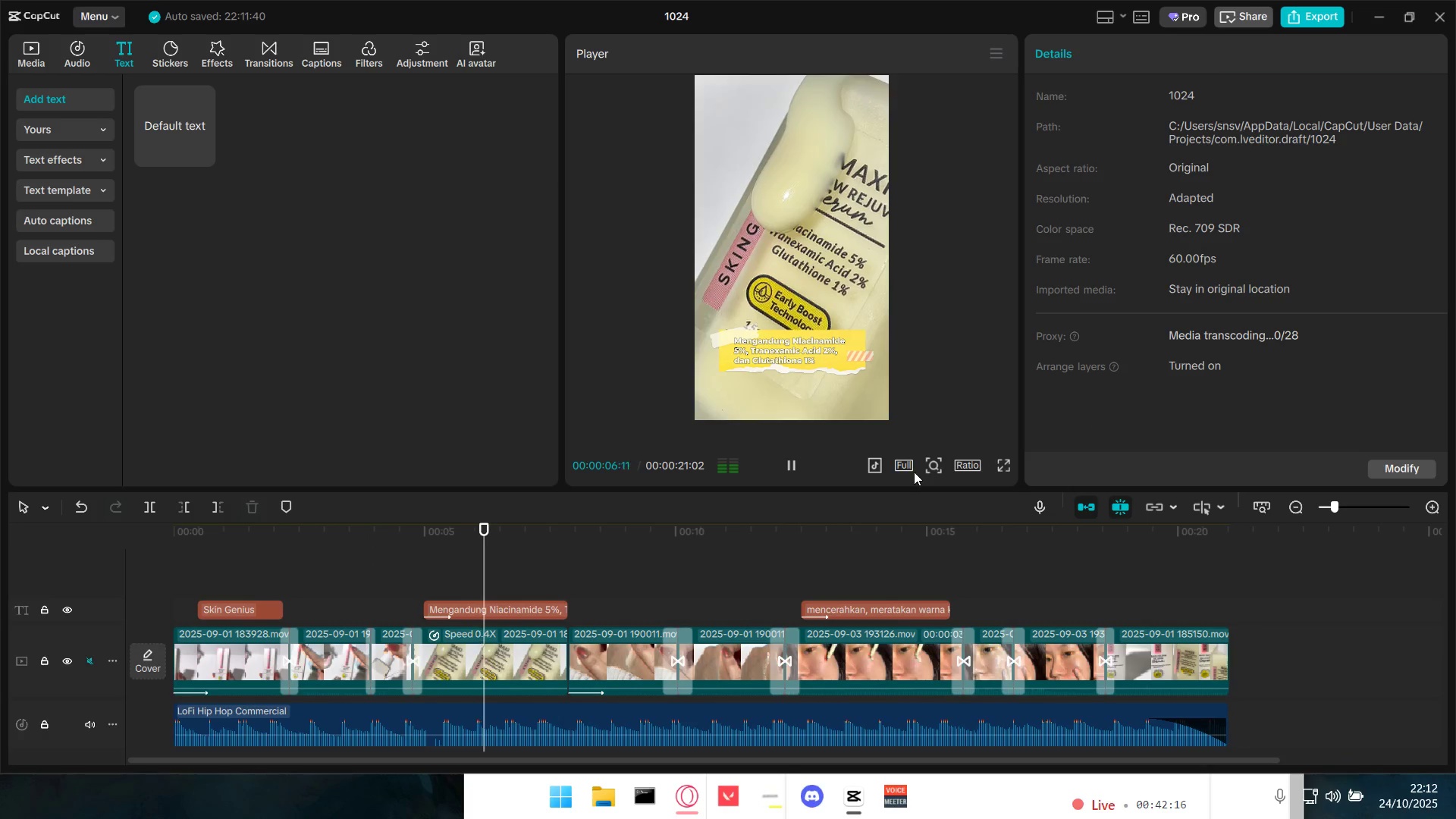 
key(Space)
 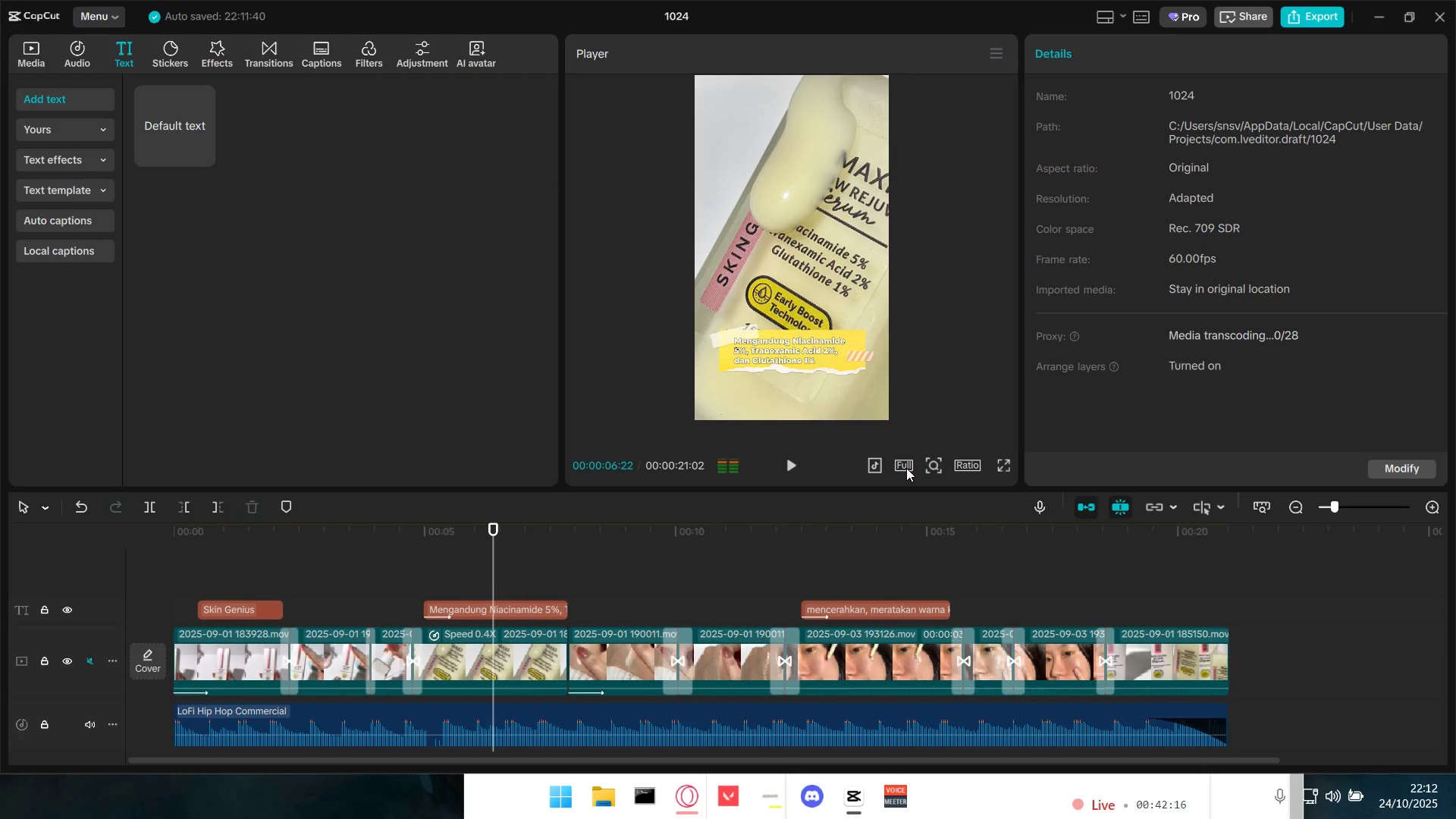 
left_click([906, 468])
 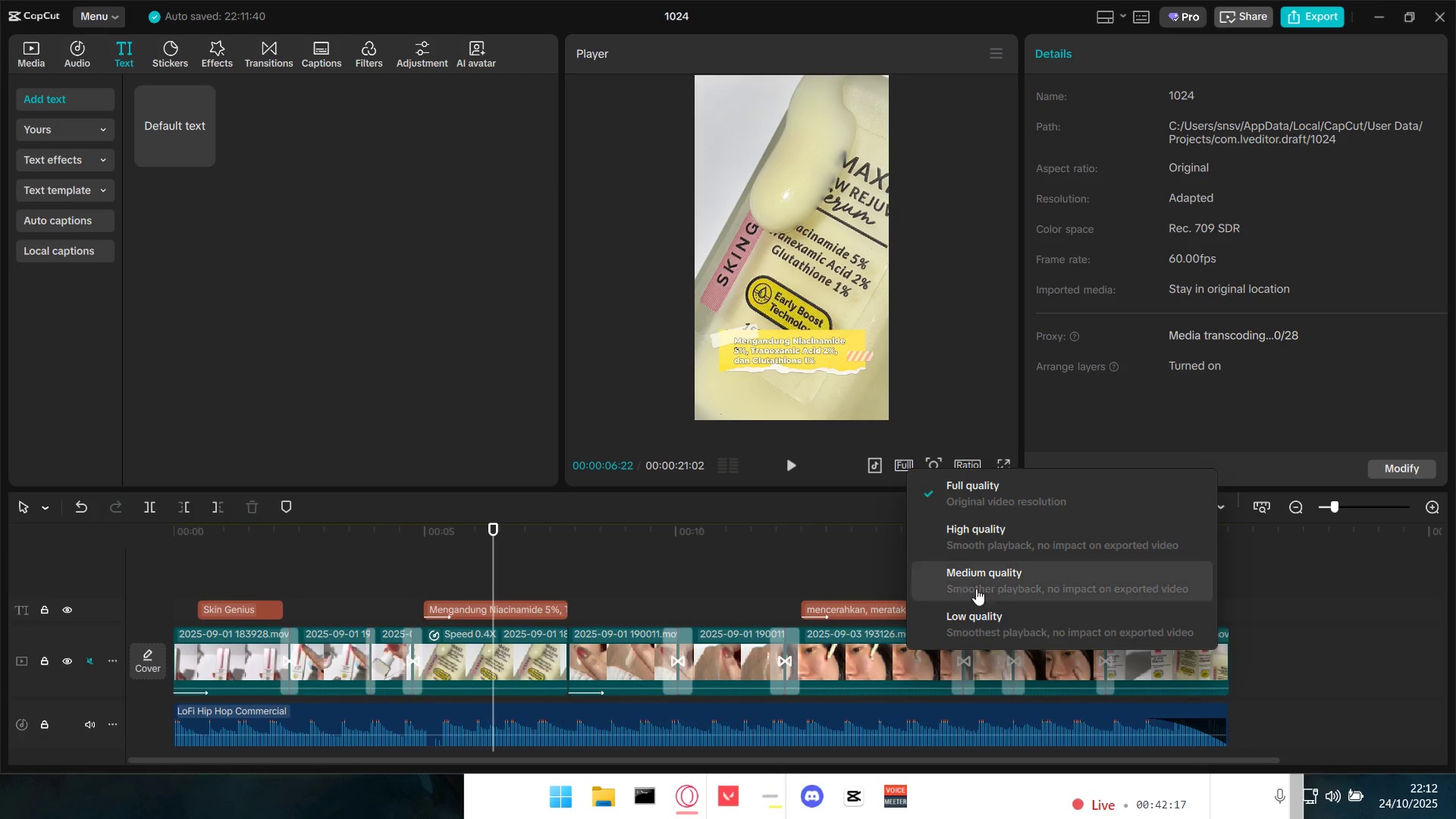 
left_click([978, 615])
 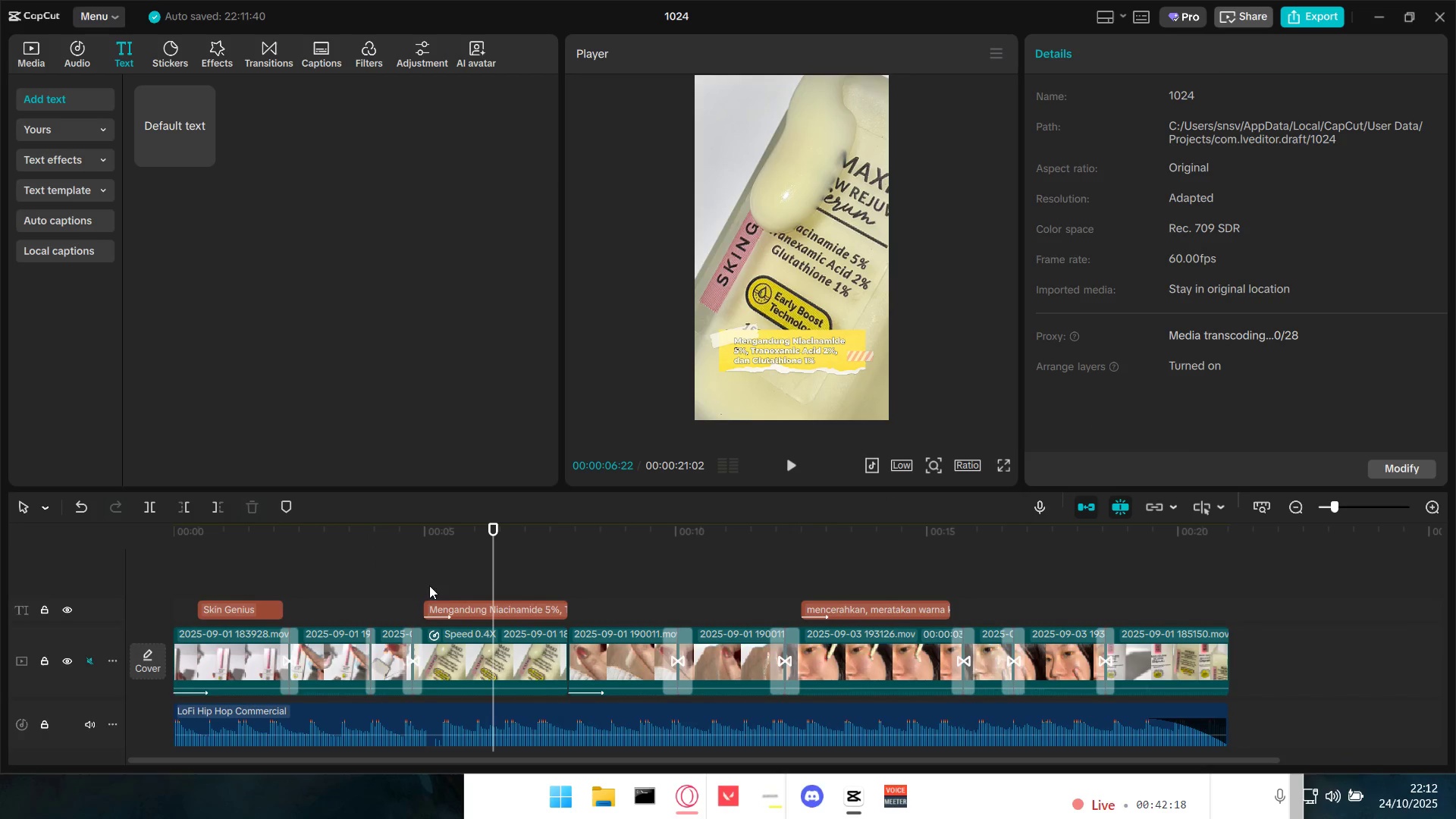 
double_click([407, 582])
 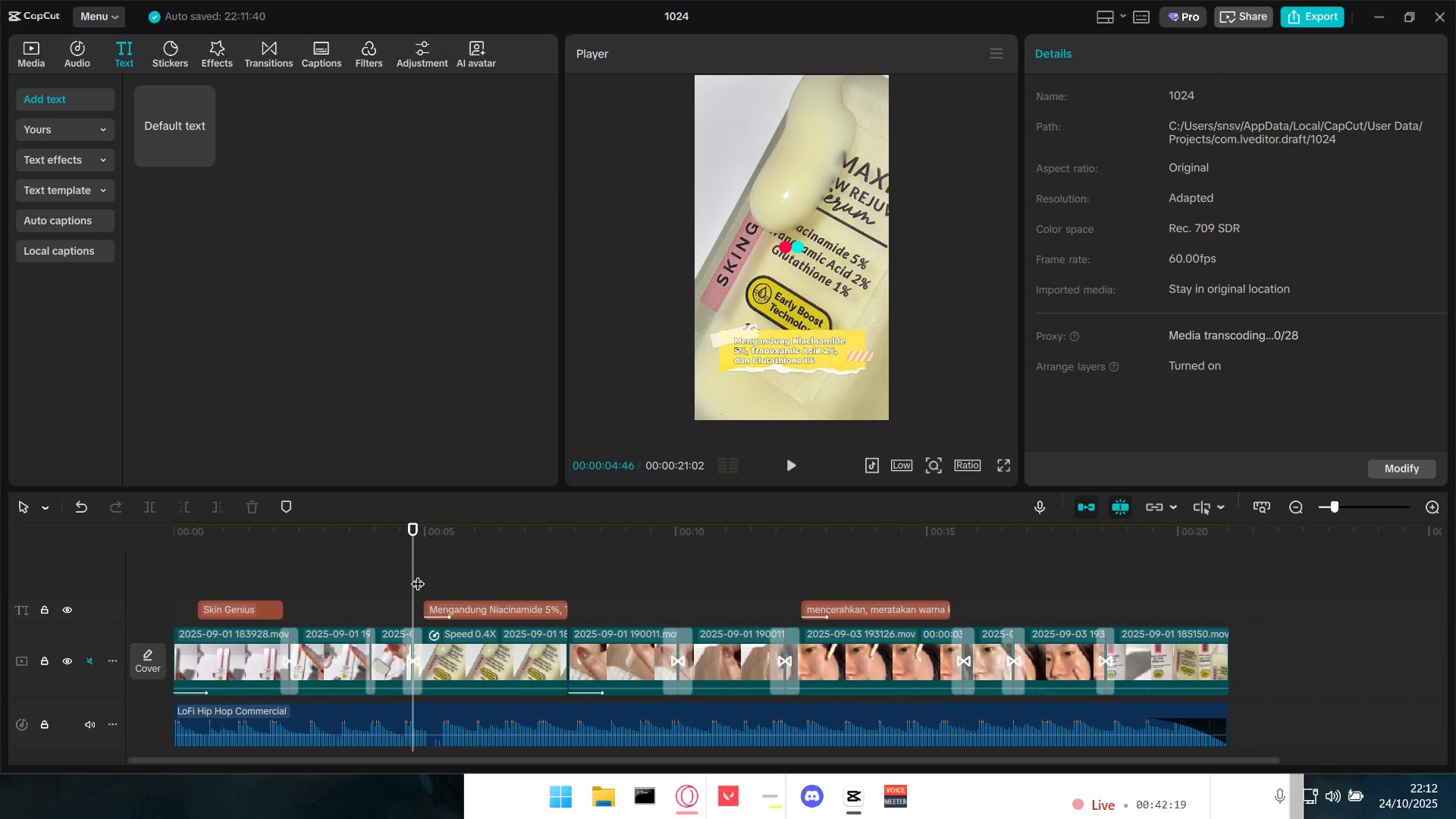 
left_click_drag(start_coordinate=[418, 574], to_coordinate=[122, 582])
 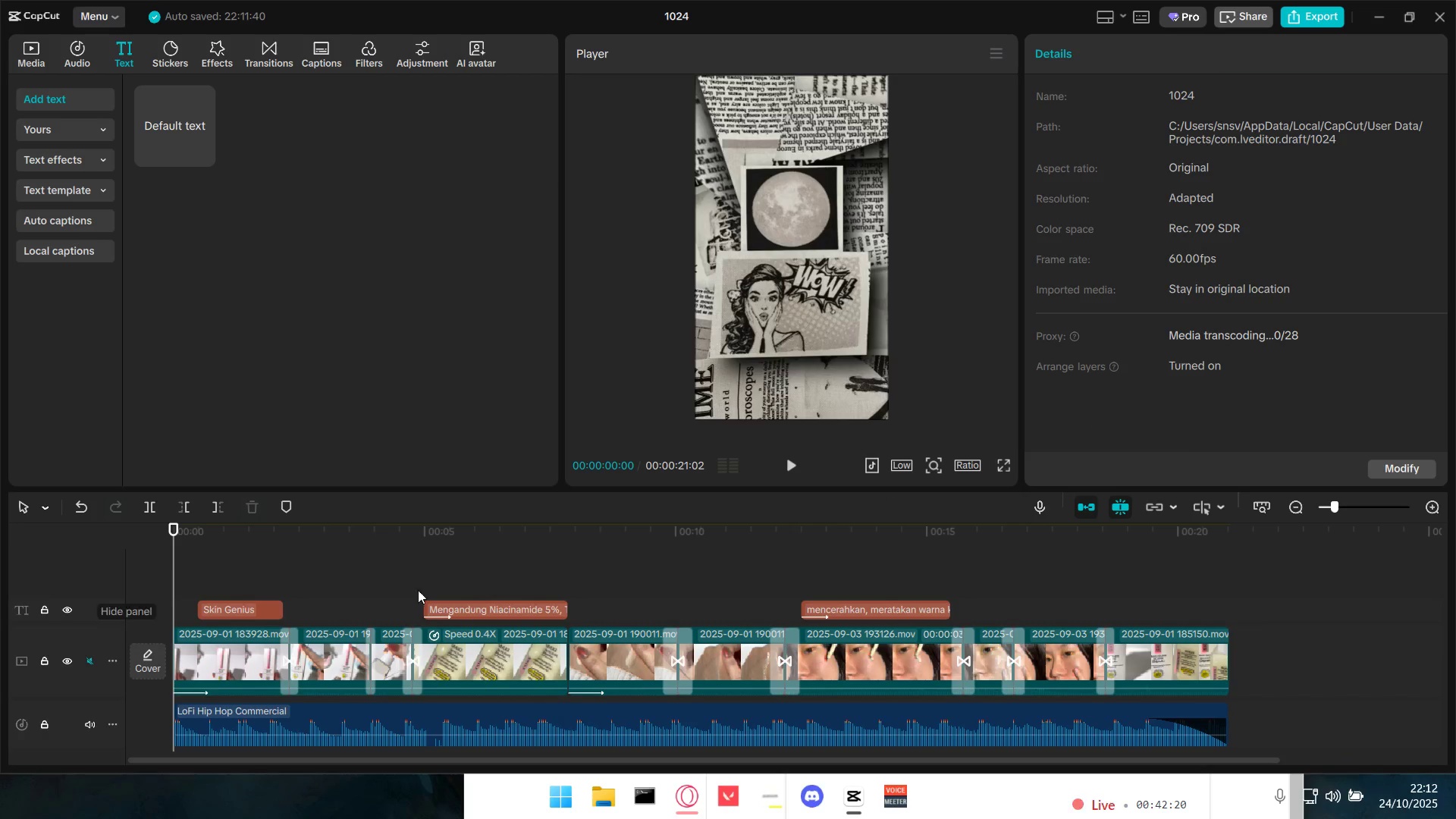 
key(Space)
 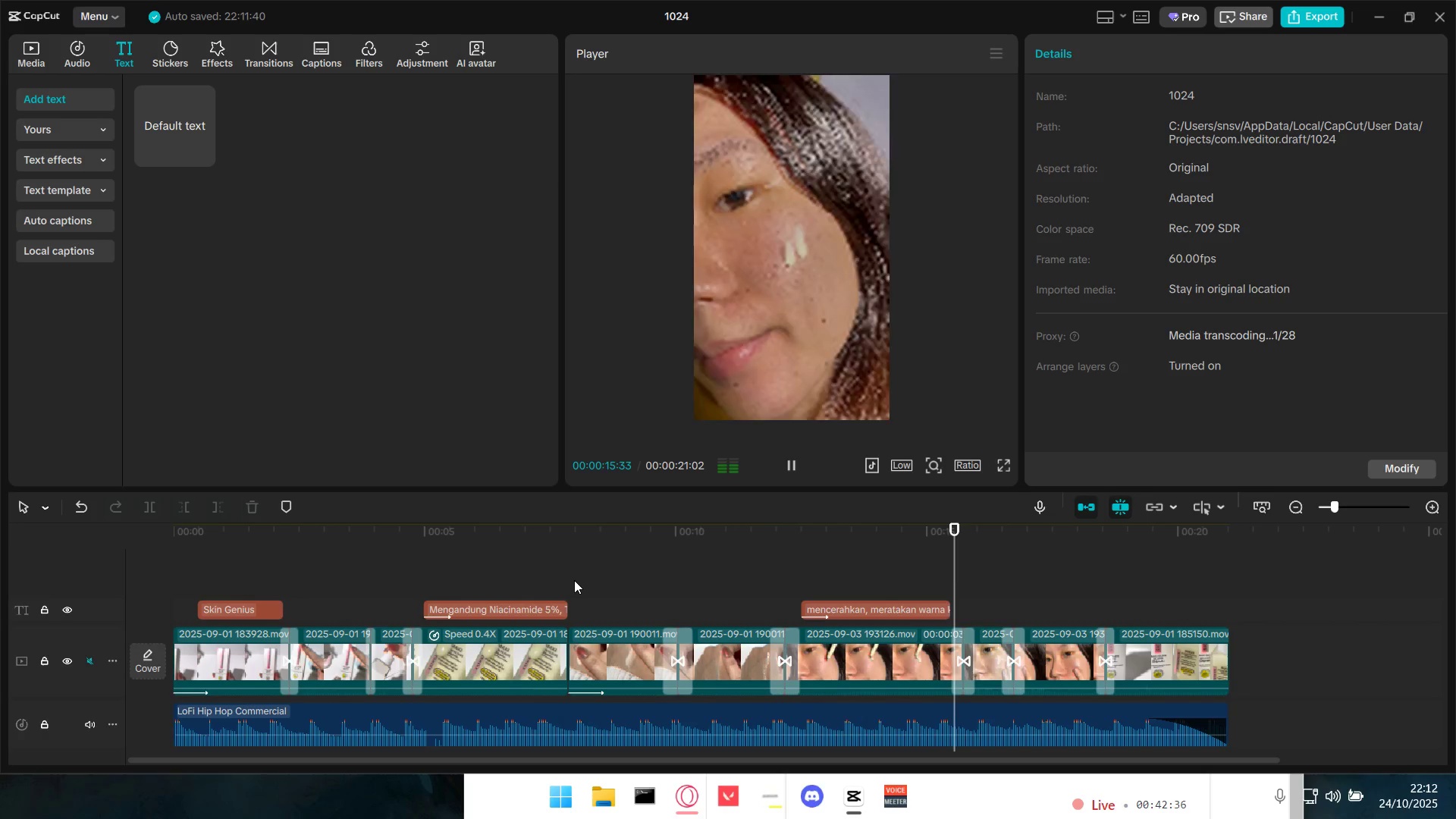 
wait(21.16)
 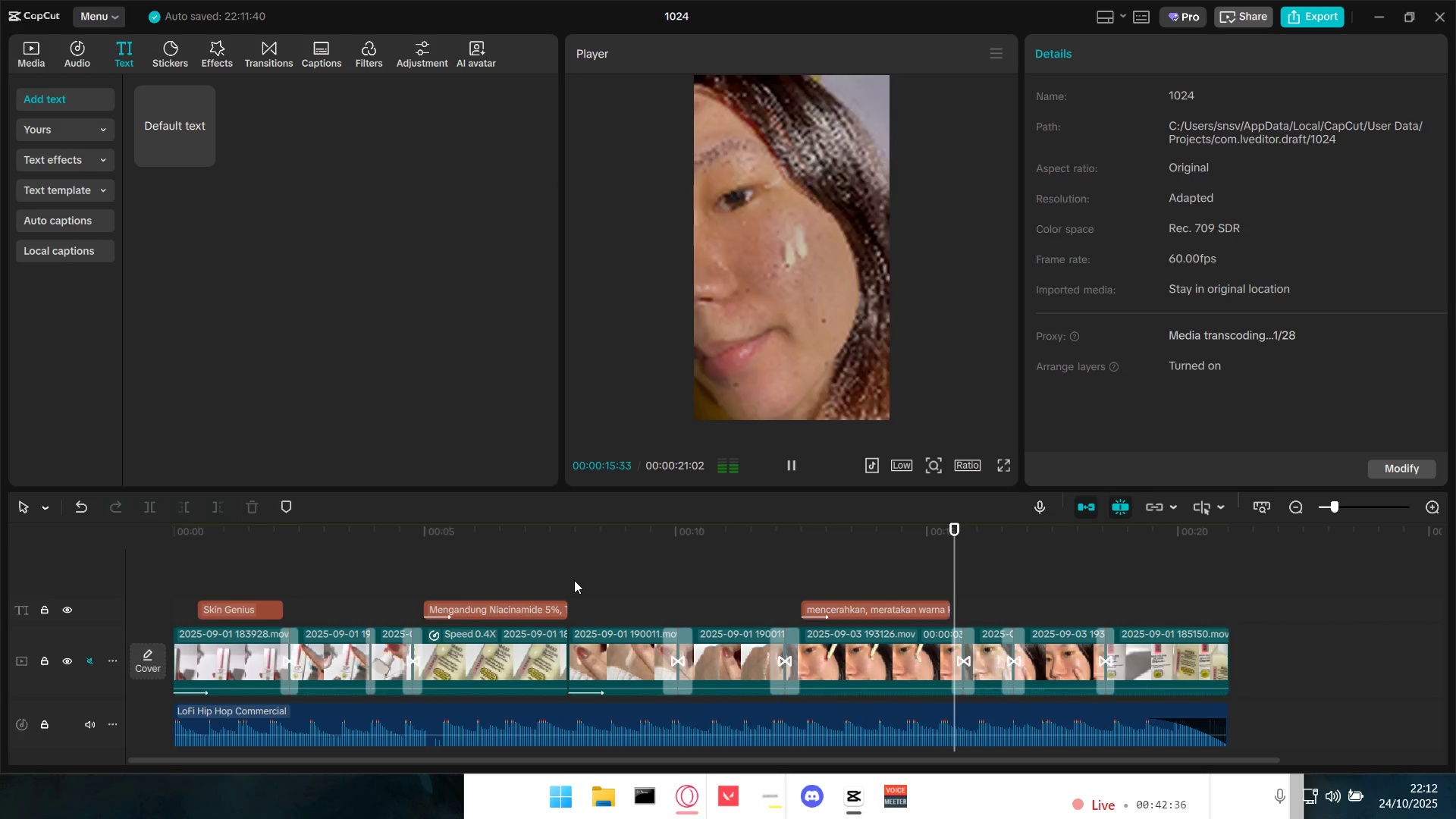 
key(Space)
 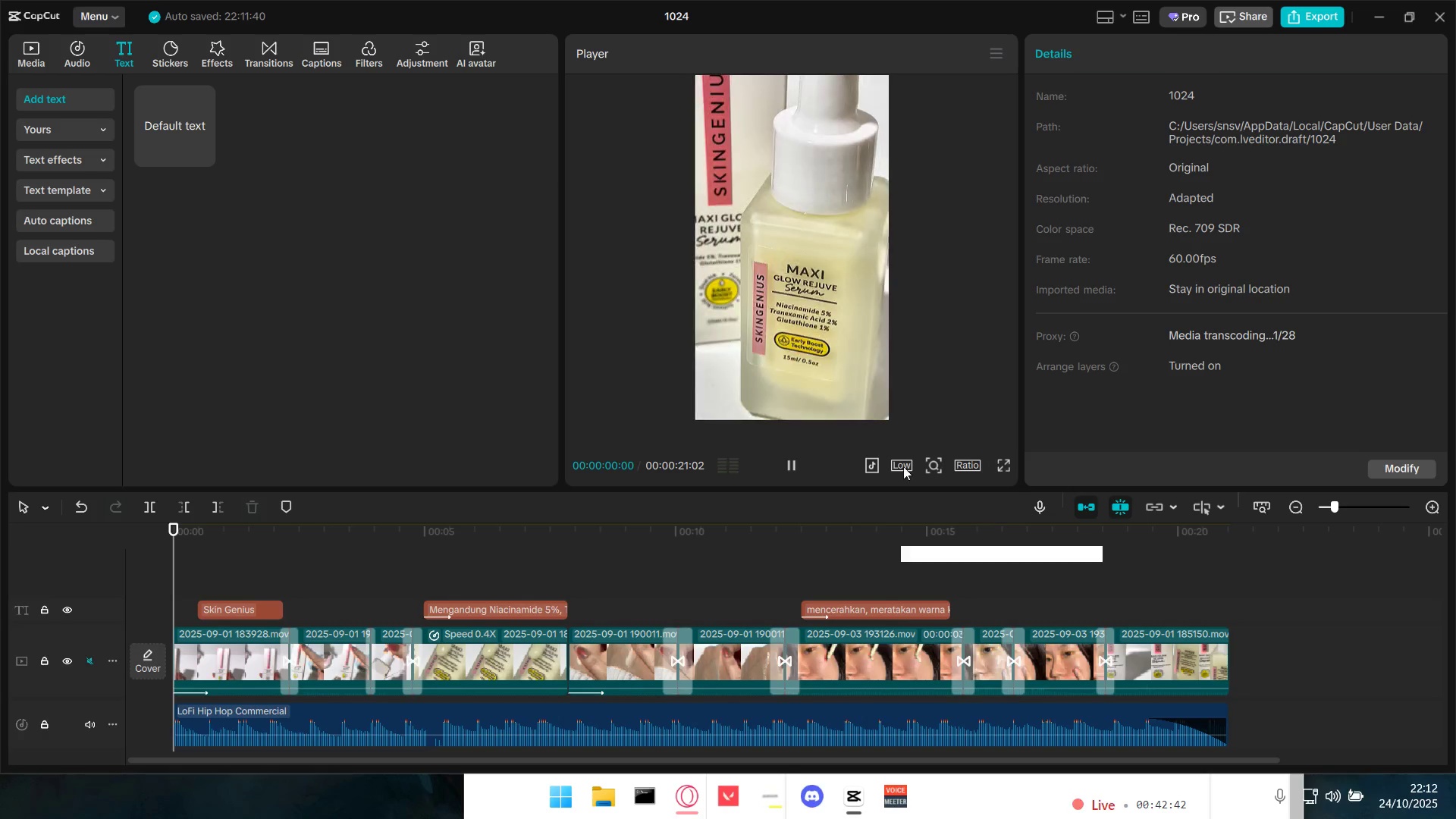 
left_click([901, 466])
 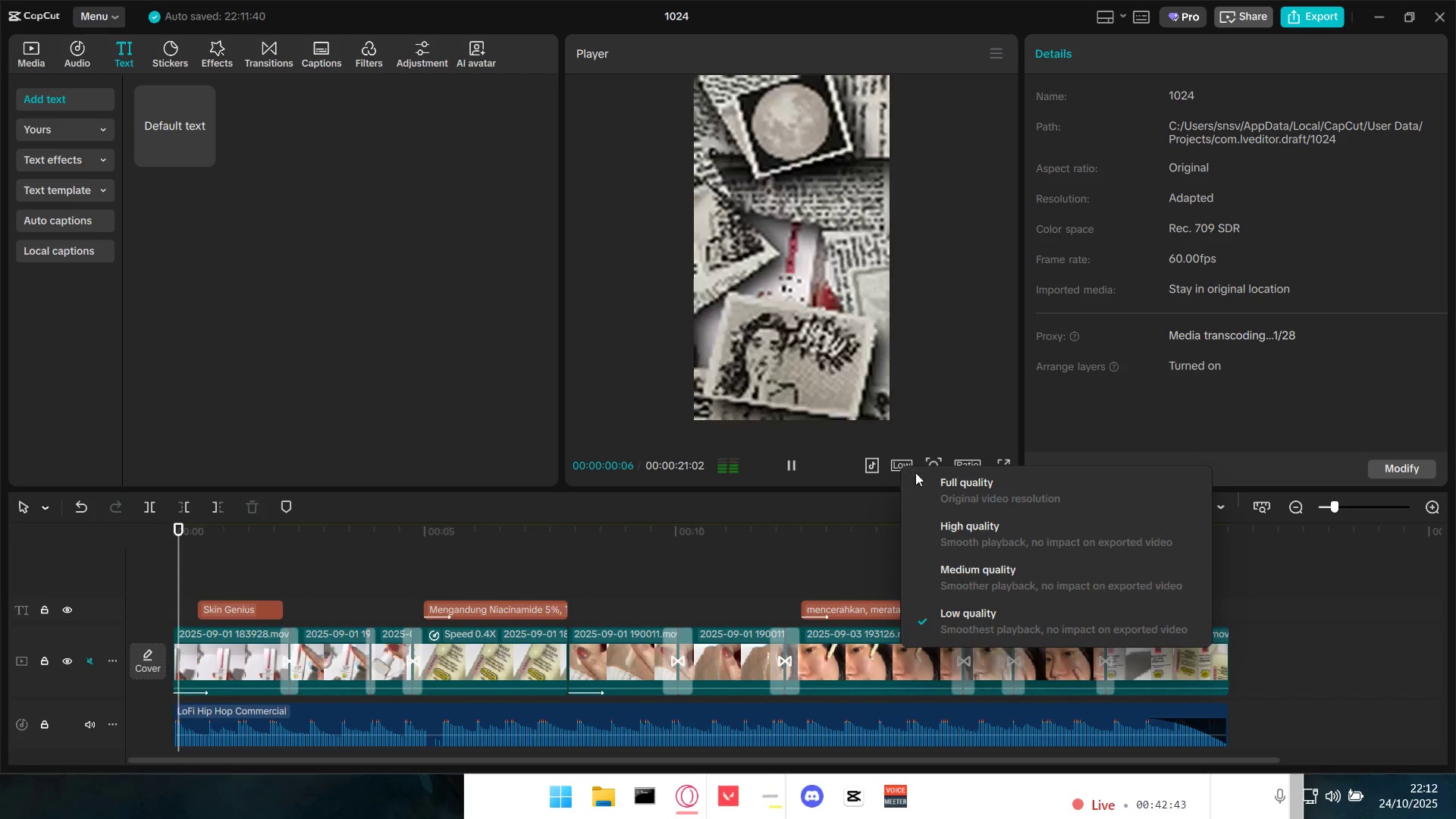 
left_click([951, 483])
 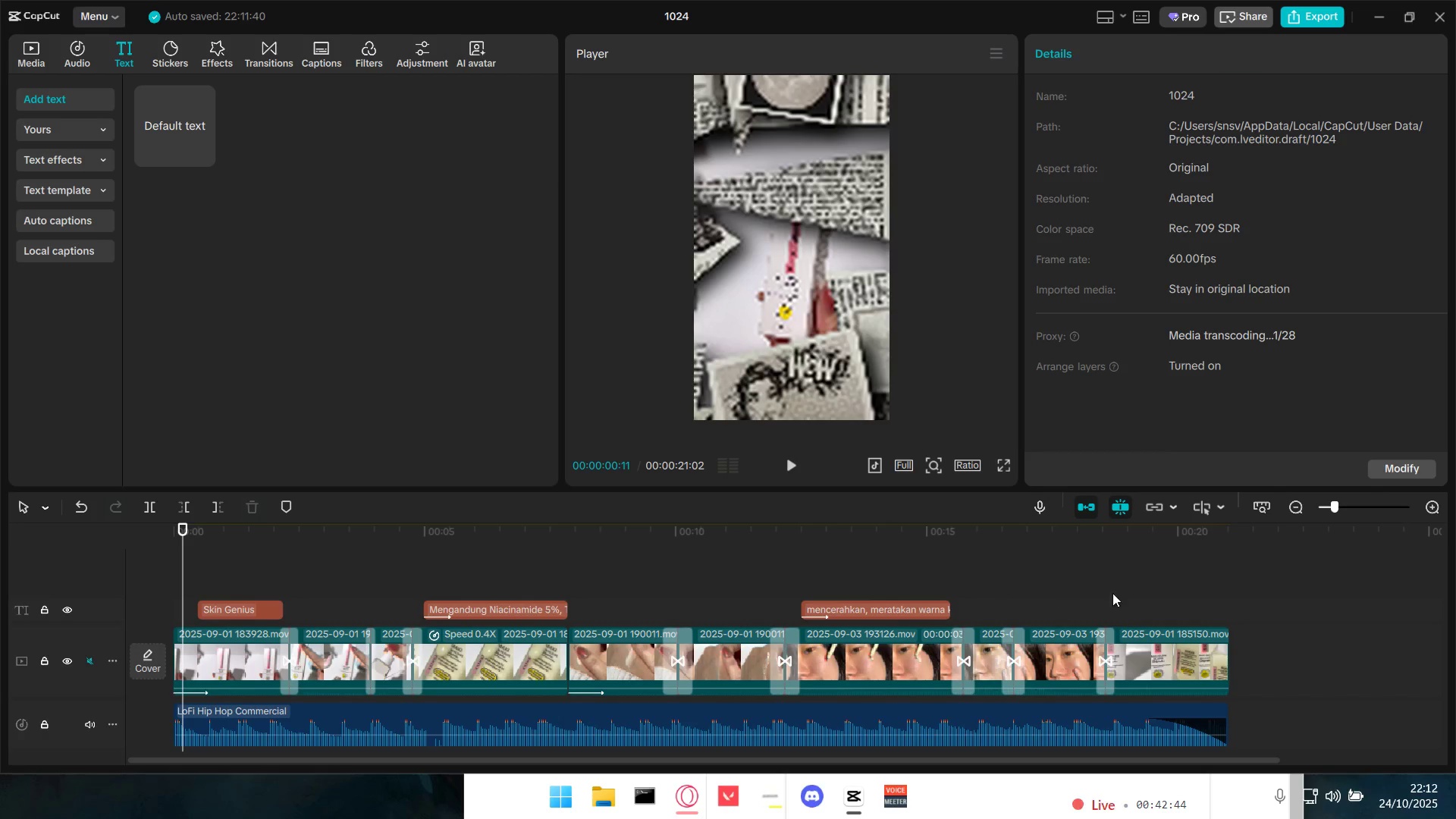 
double_click([1123, 588])
 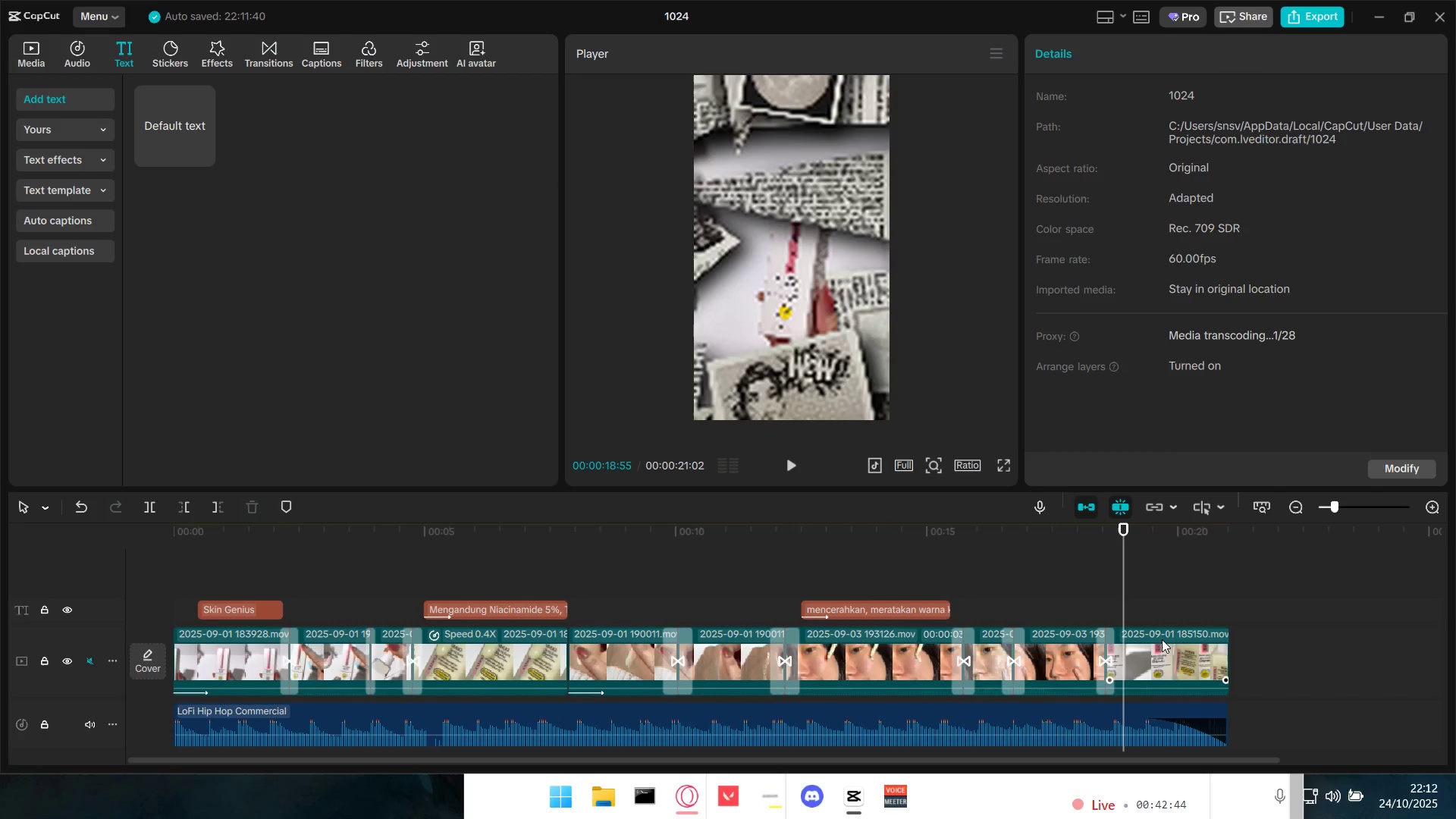 
triple_click([1163, 639])
 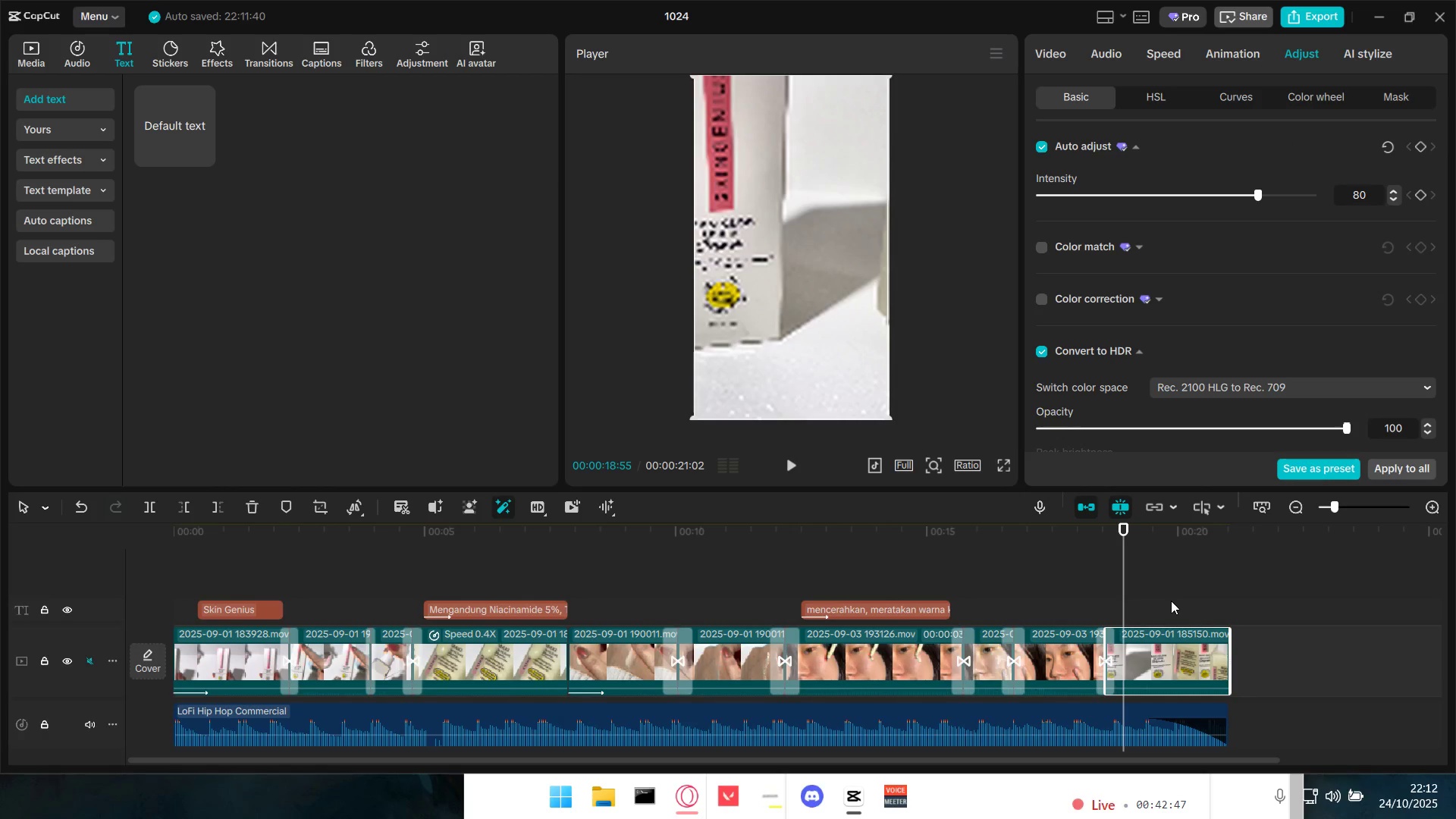 
key(Space)
 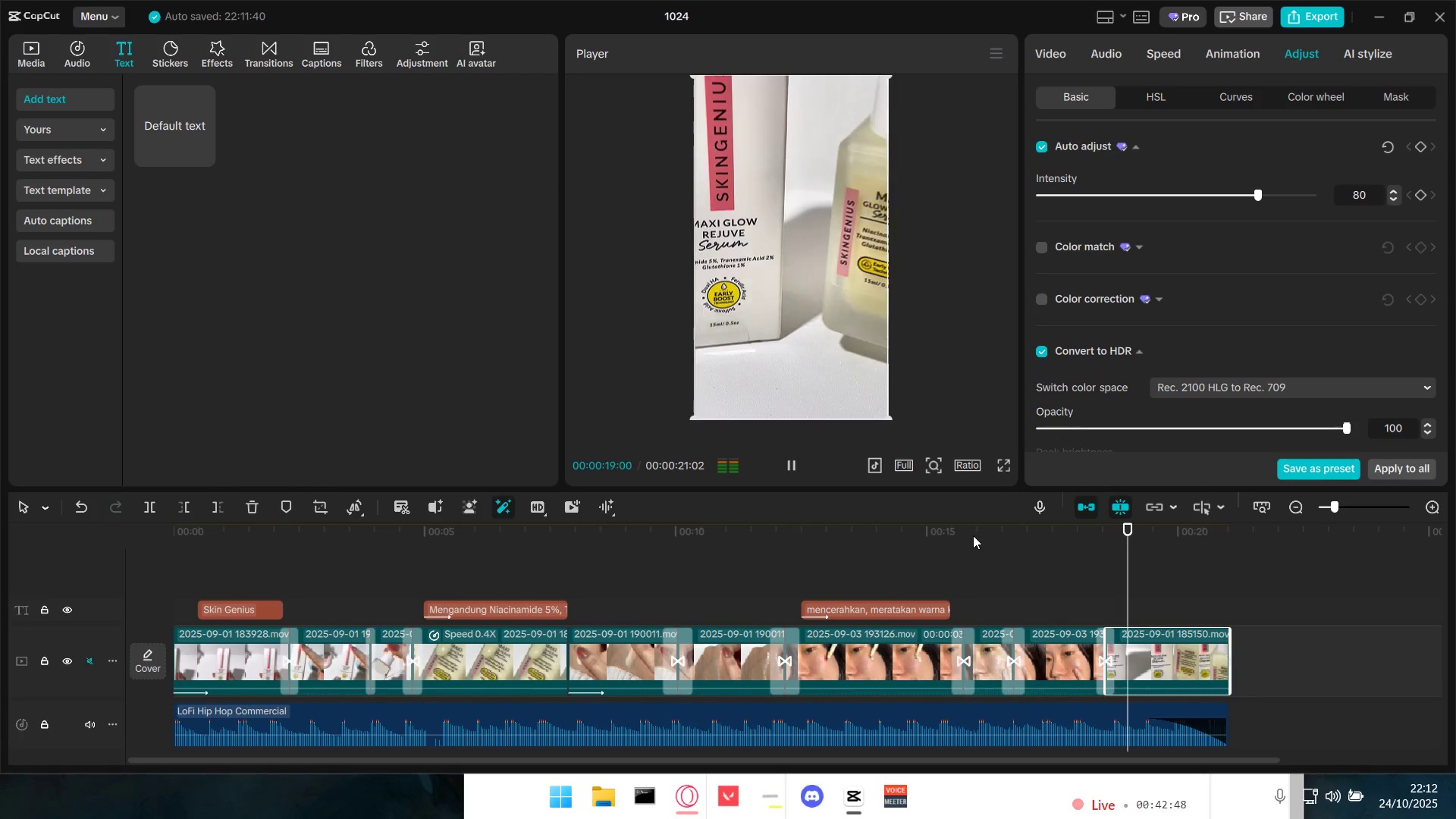 
key(Space)
 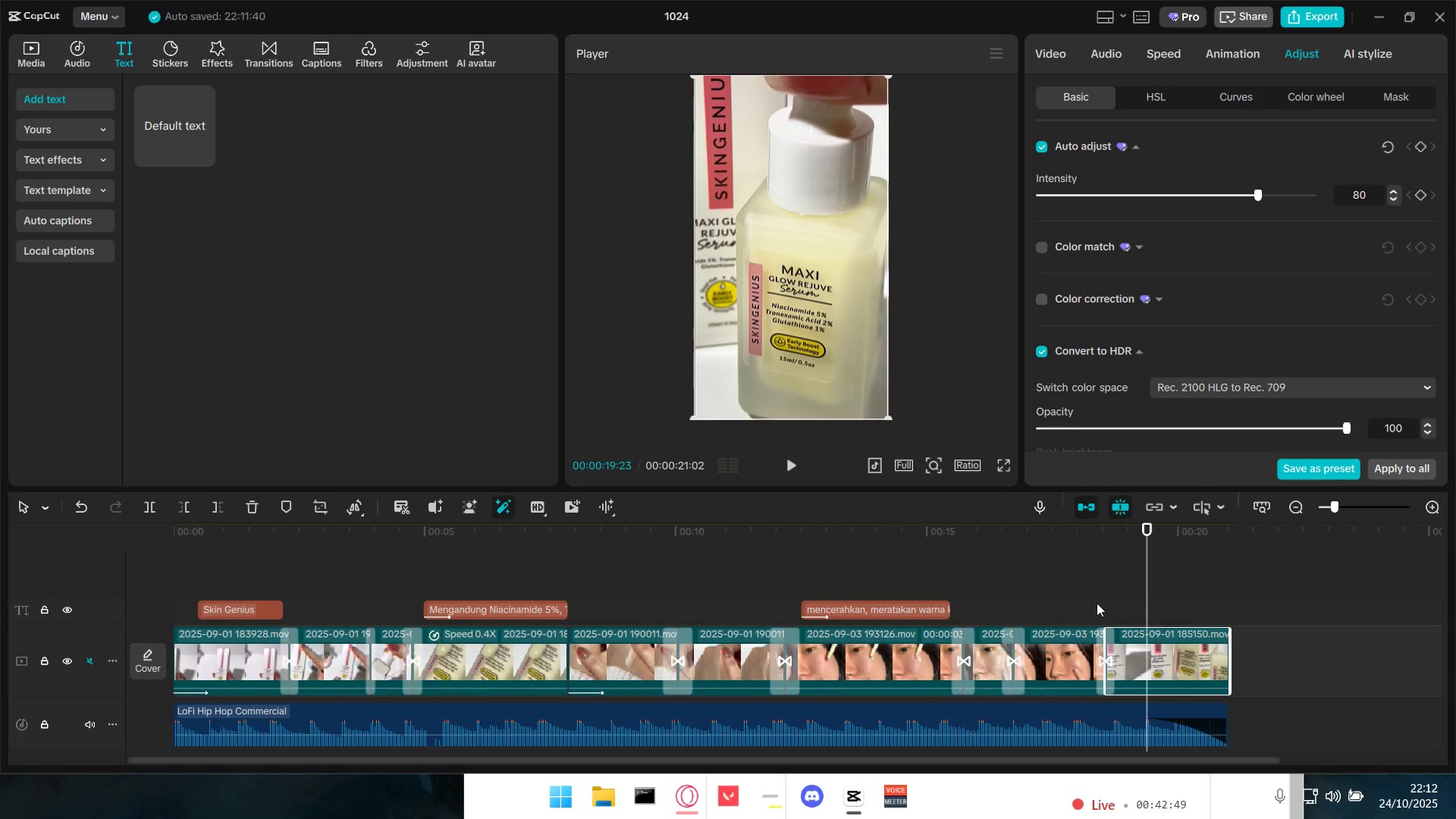 
left_click([1114, 581])
 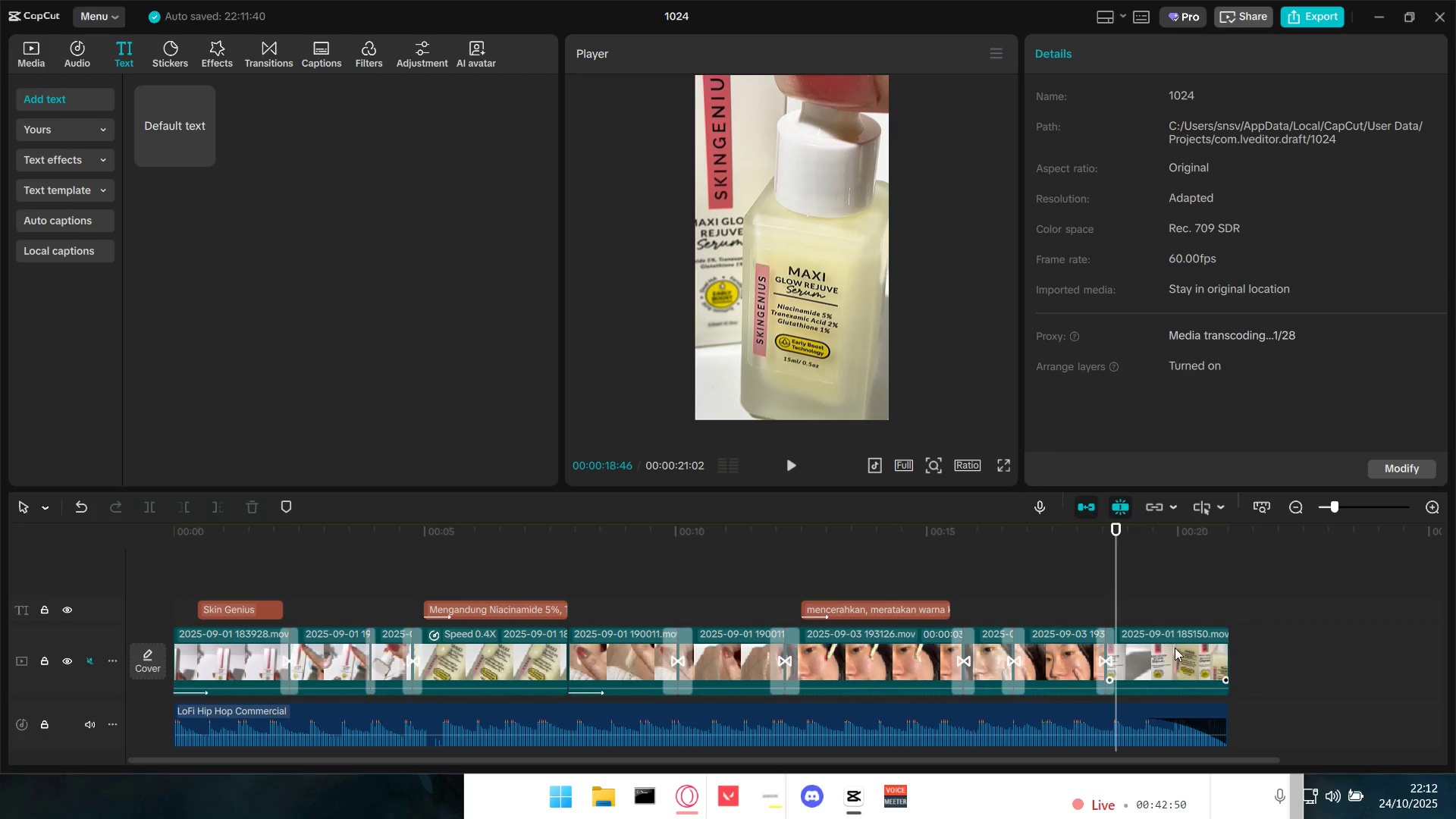 
double_click([1175, 648])
 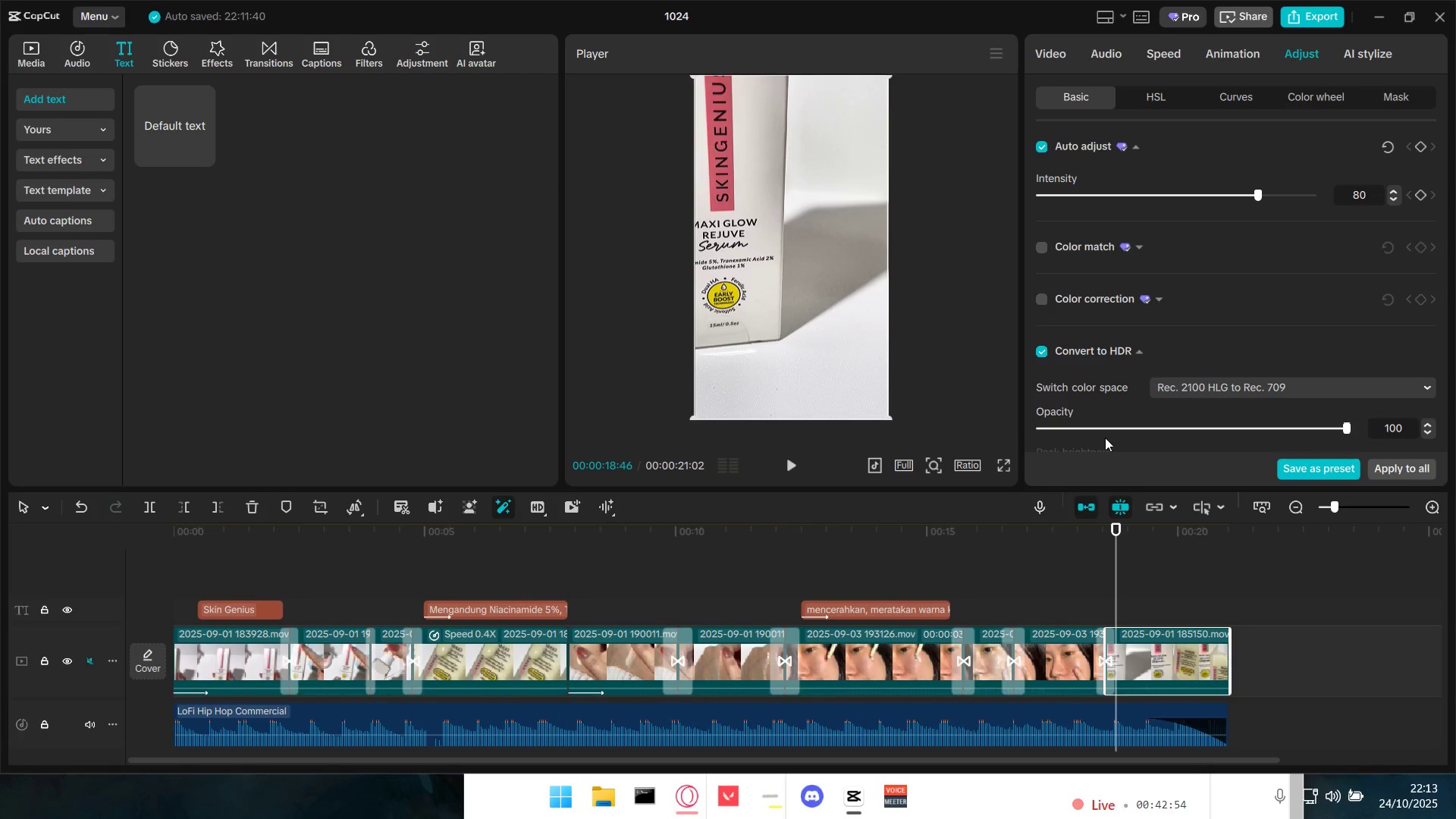 
wait(5.05)
 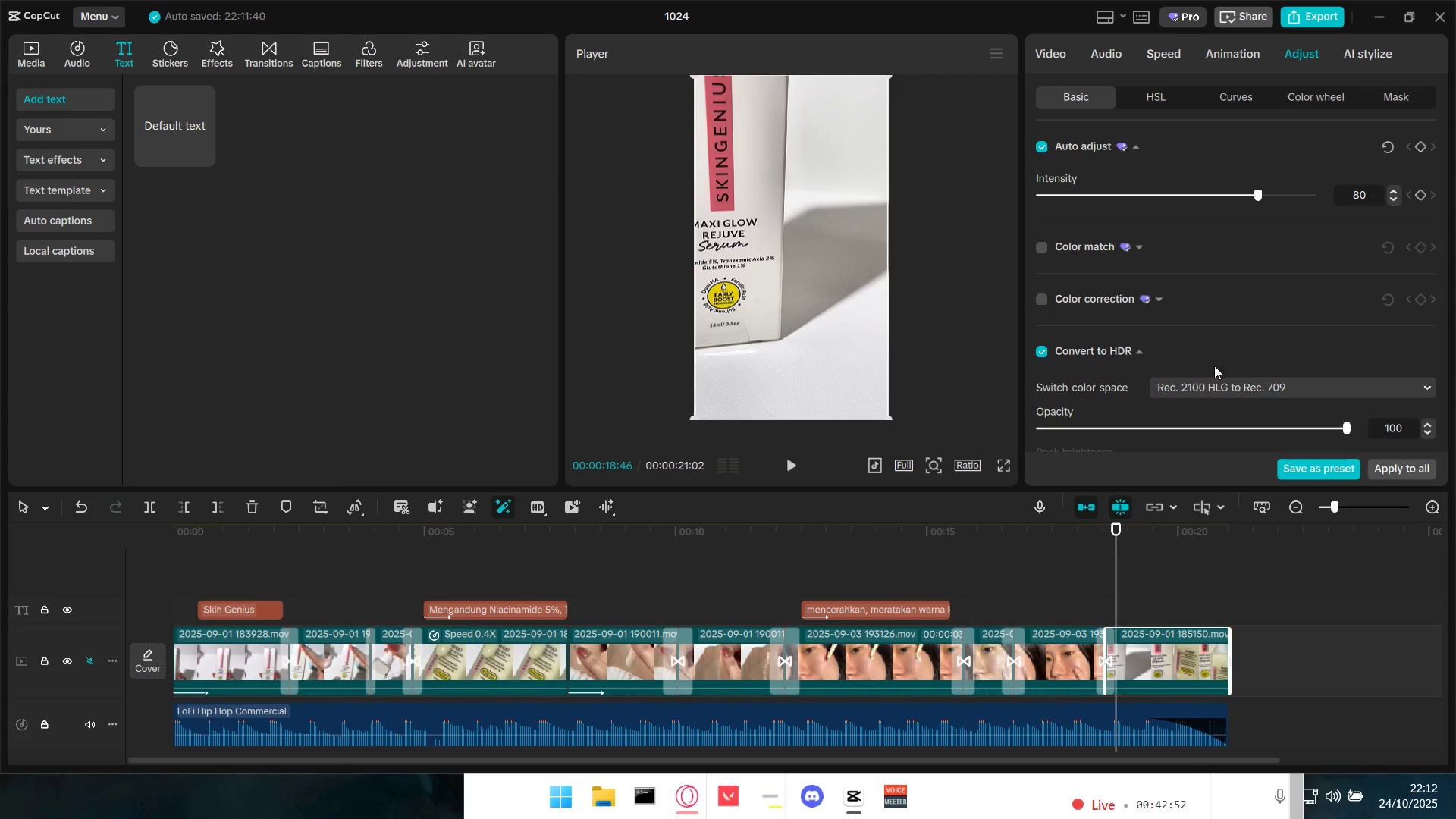 
scroll: coordinate [1117, 361], scroll_direction: down, amount: 8.0
 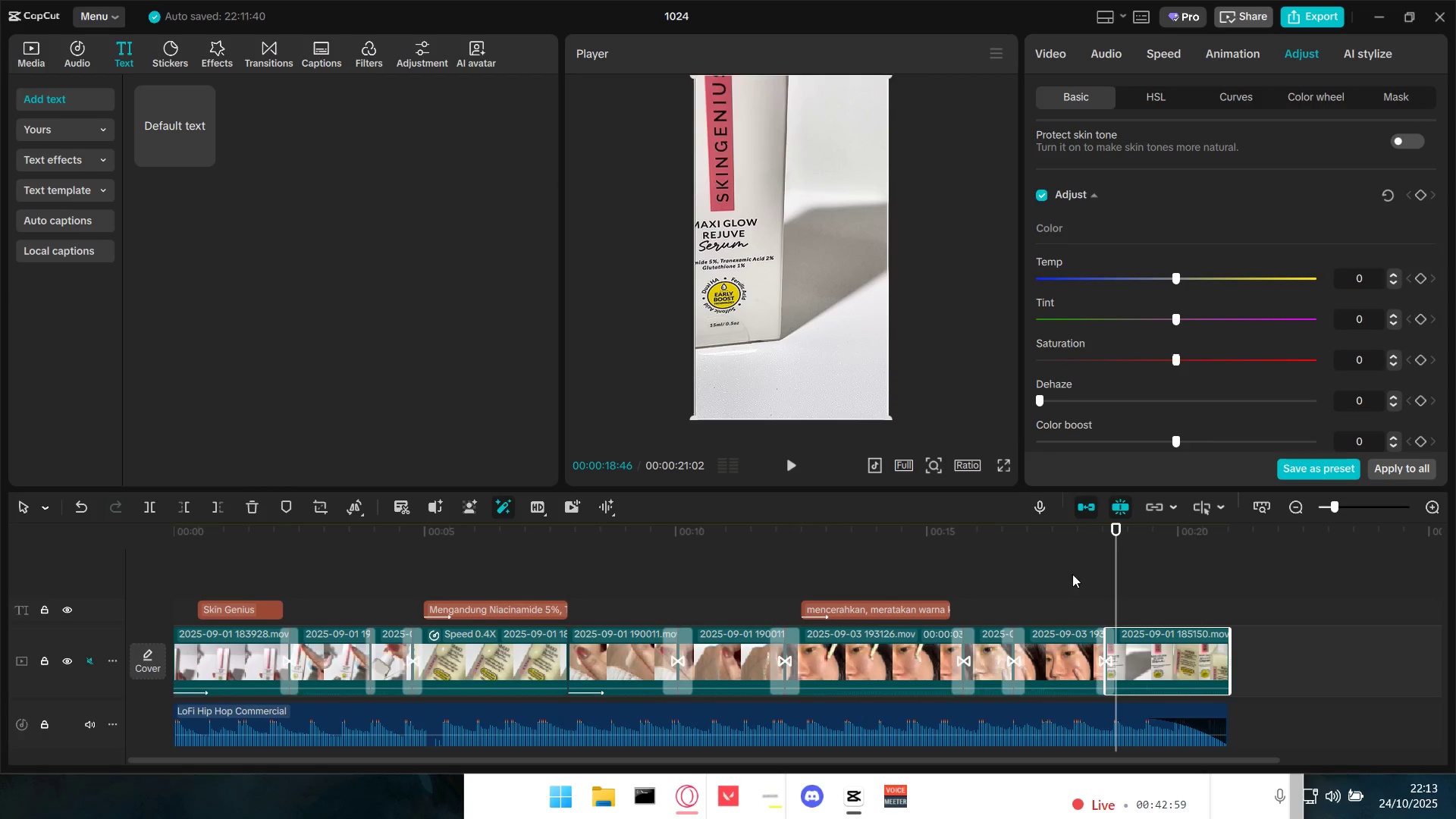 
left_click_drag(start_coordinate=[1269, 650], to_coordinate=[240, 663])
 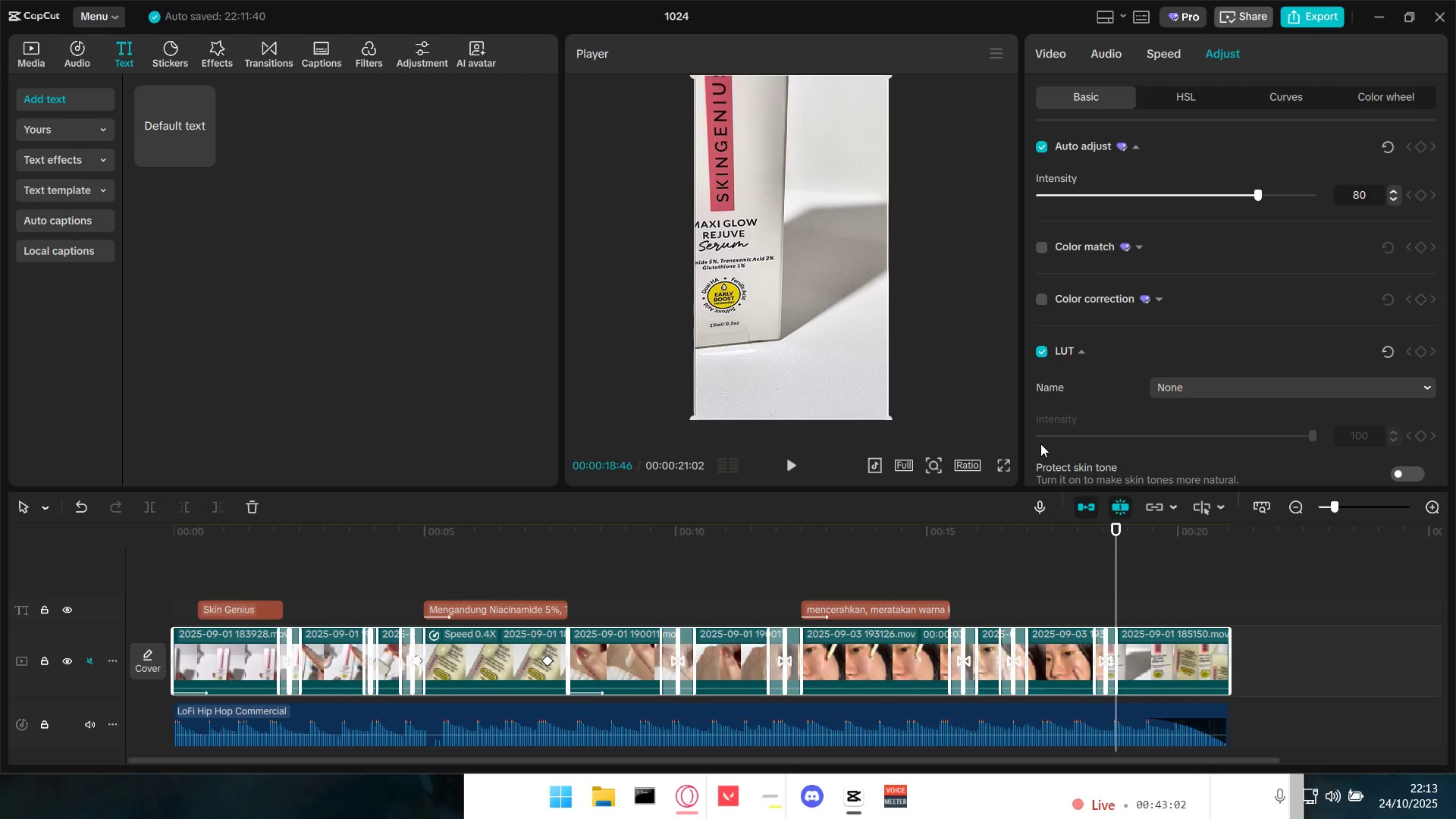 
scroll: coordinate [1124, 386], scroll_direction: none, amount: 0.0
 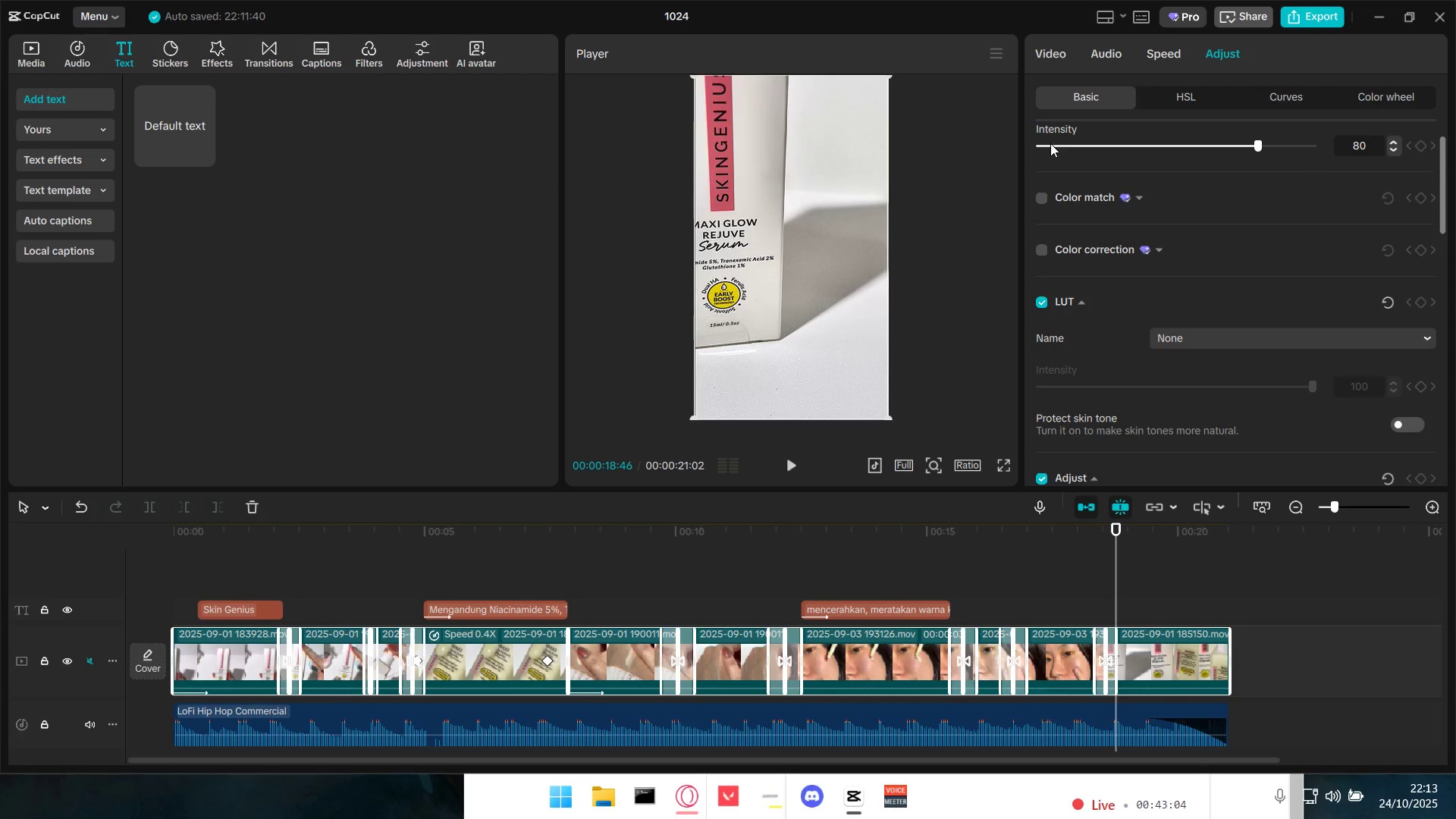 
scroll: coordinate [1068, 324], scroll_direction: up, amount: 2.0
 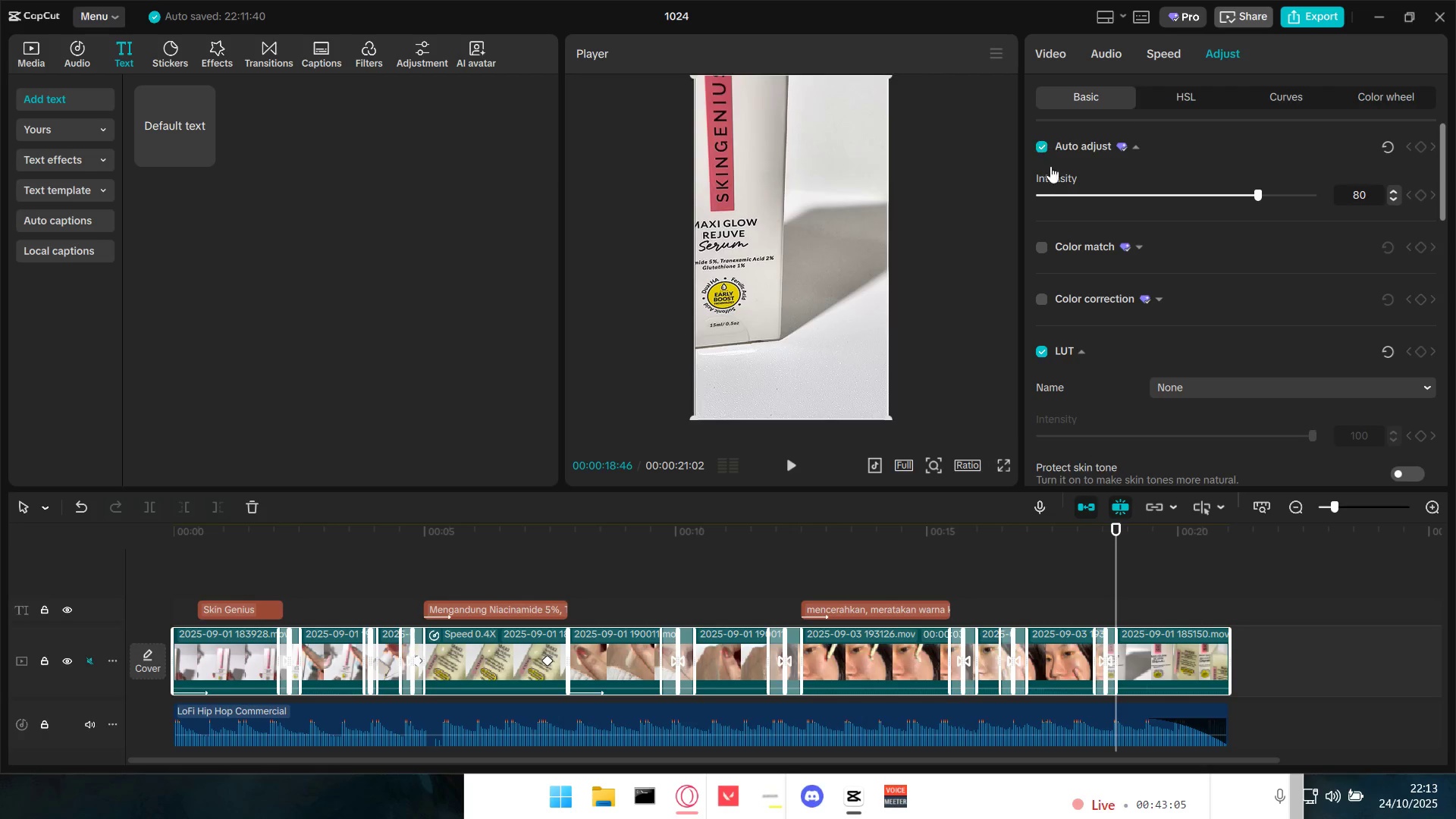 
scroll: coordinate [1161, 389], scroll_direction: down, amount: 7.0
 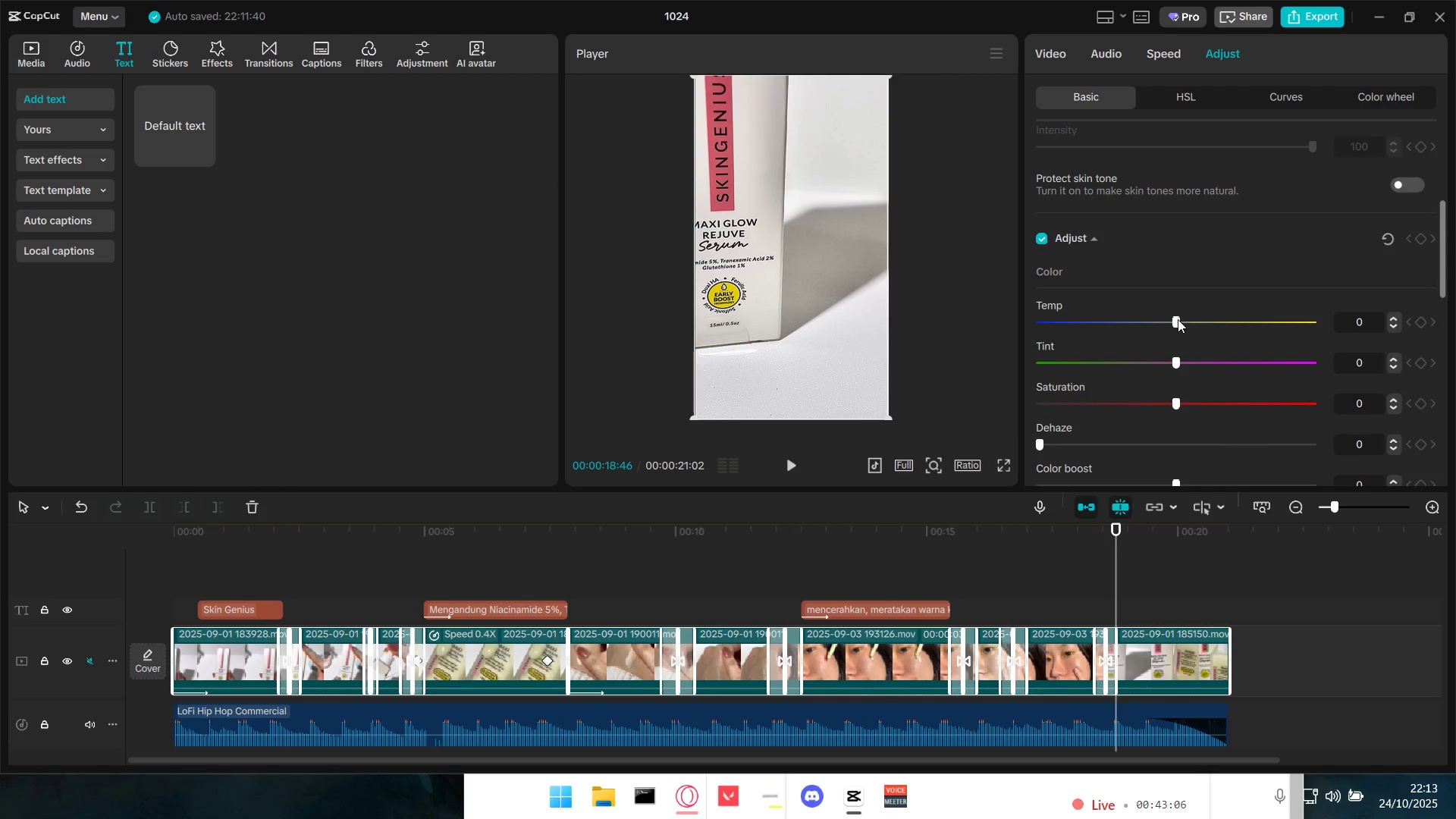 
left_click_drag(start_coordinate=[1175, 322], to_coordinate=[1161, 320])
 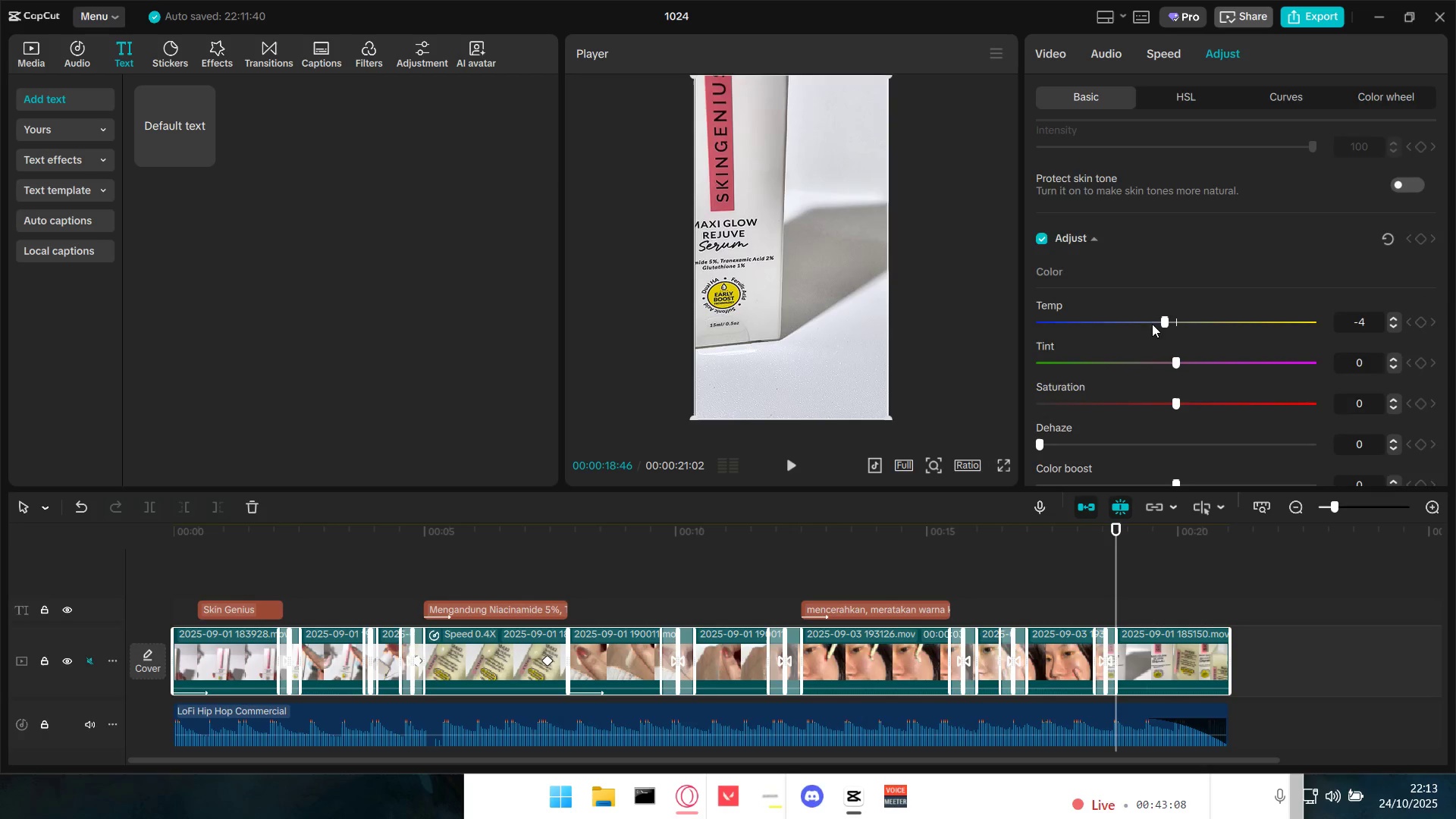 
scroll: coordinate [1088, 321], scroll_direction: up, amount: 10.0
 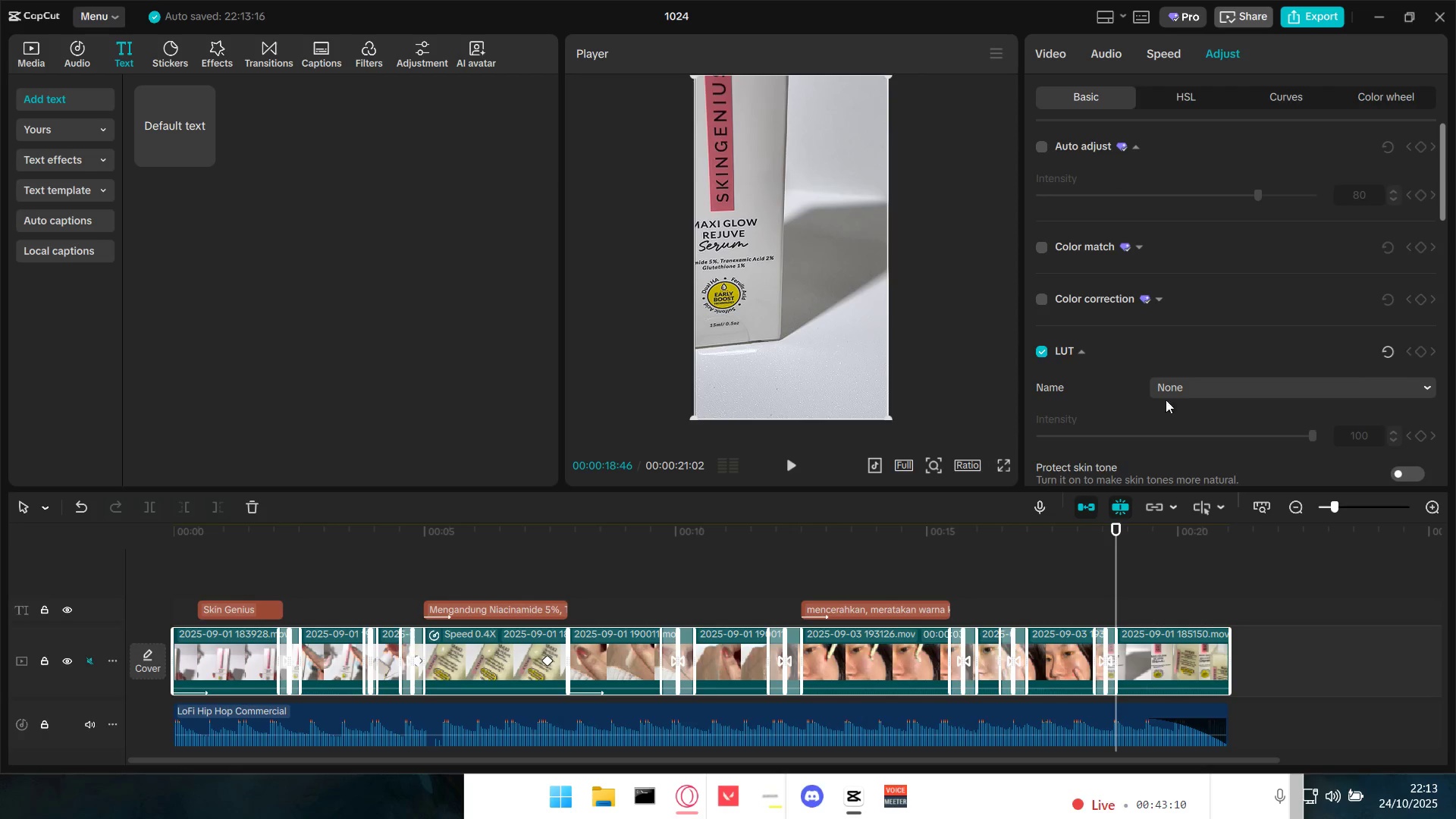 
scroll: coordinate [1172, 402], scroll_direction: down, amount: 9.0
 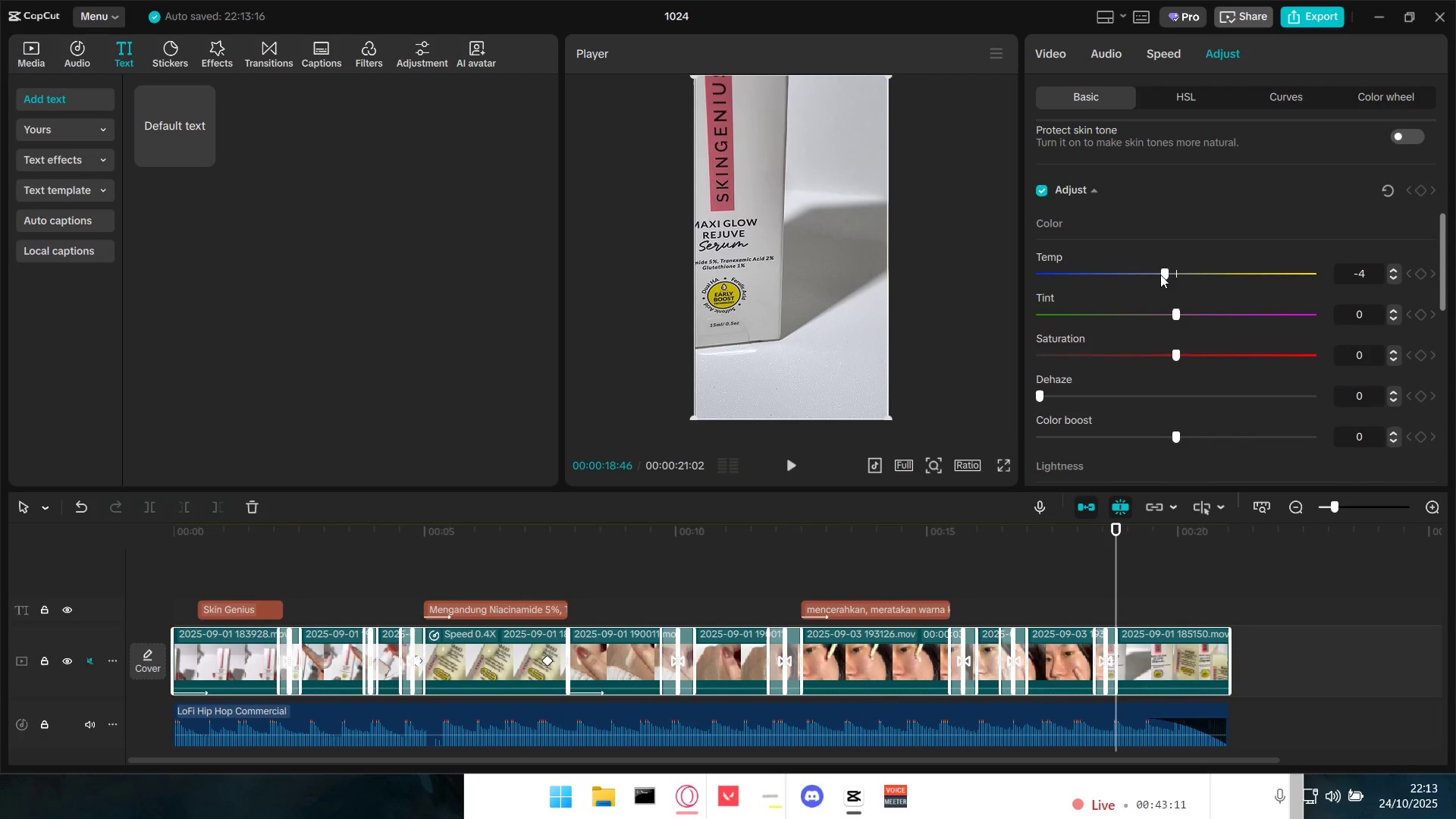 
left_click_drag(start_coordinate=[1163, 268], to_coordinate=[1154, 271])
 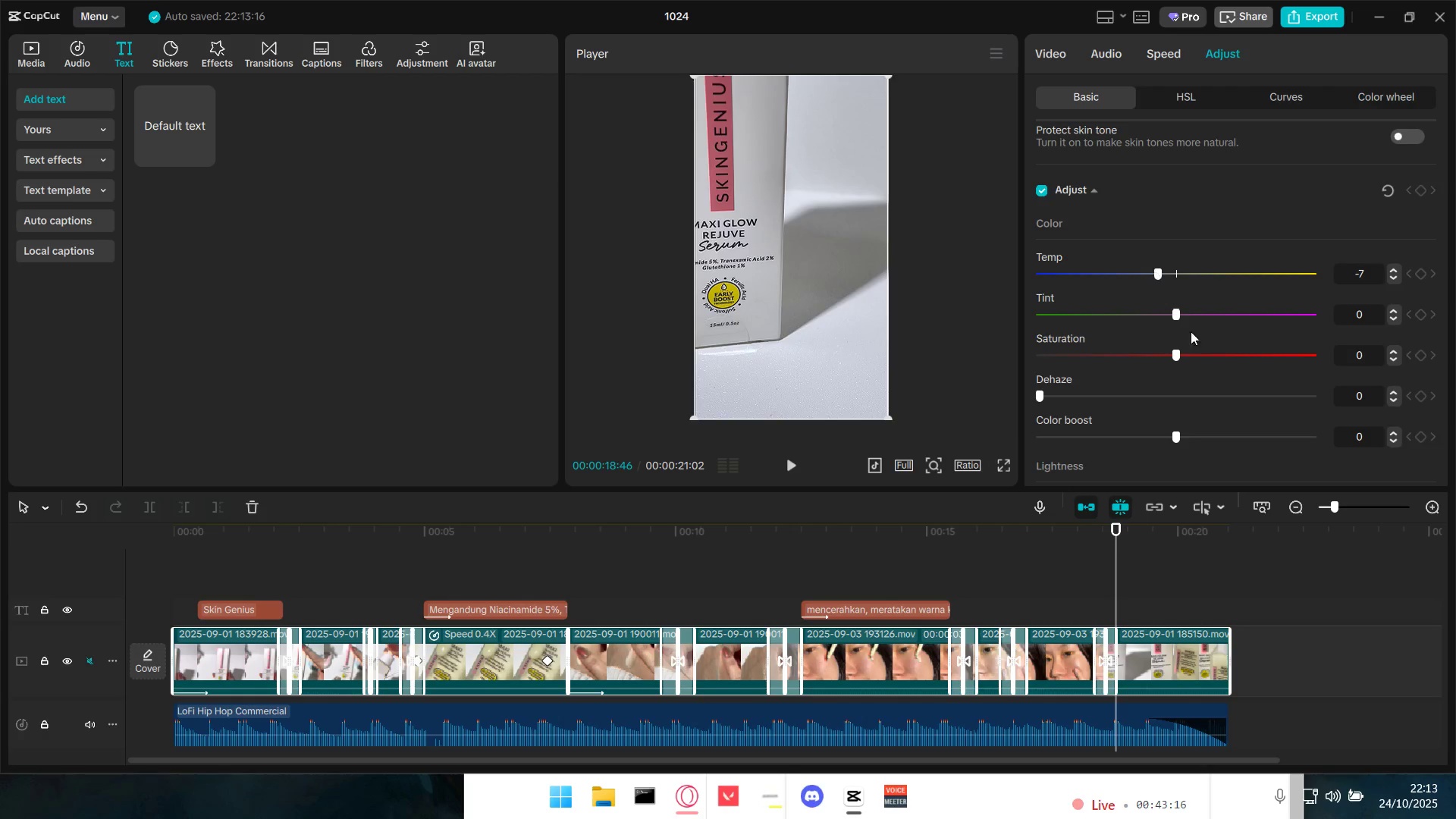 
scroll: coordinate [1106, 375], scroll_direction: down, amount: 3.0
 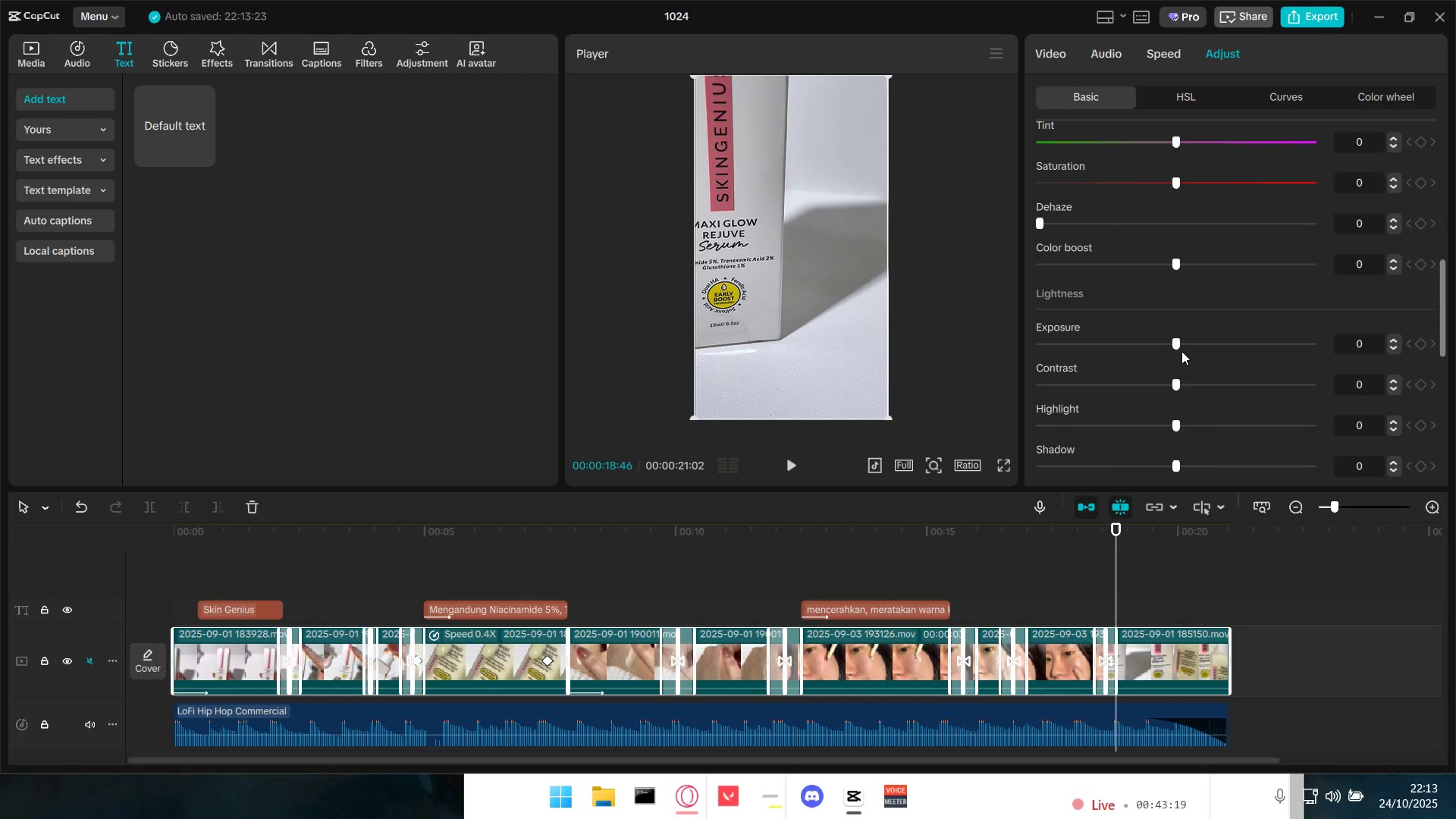 
left_click_drag(start_coordinate=[1179, 347], to_coordinate=[1190, 344])
 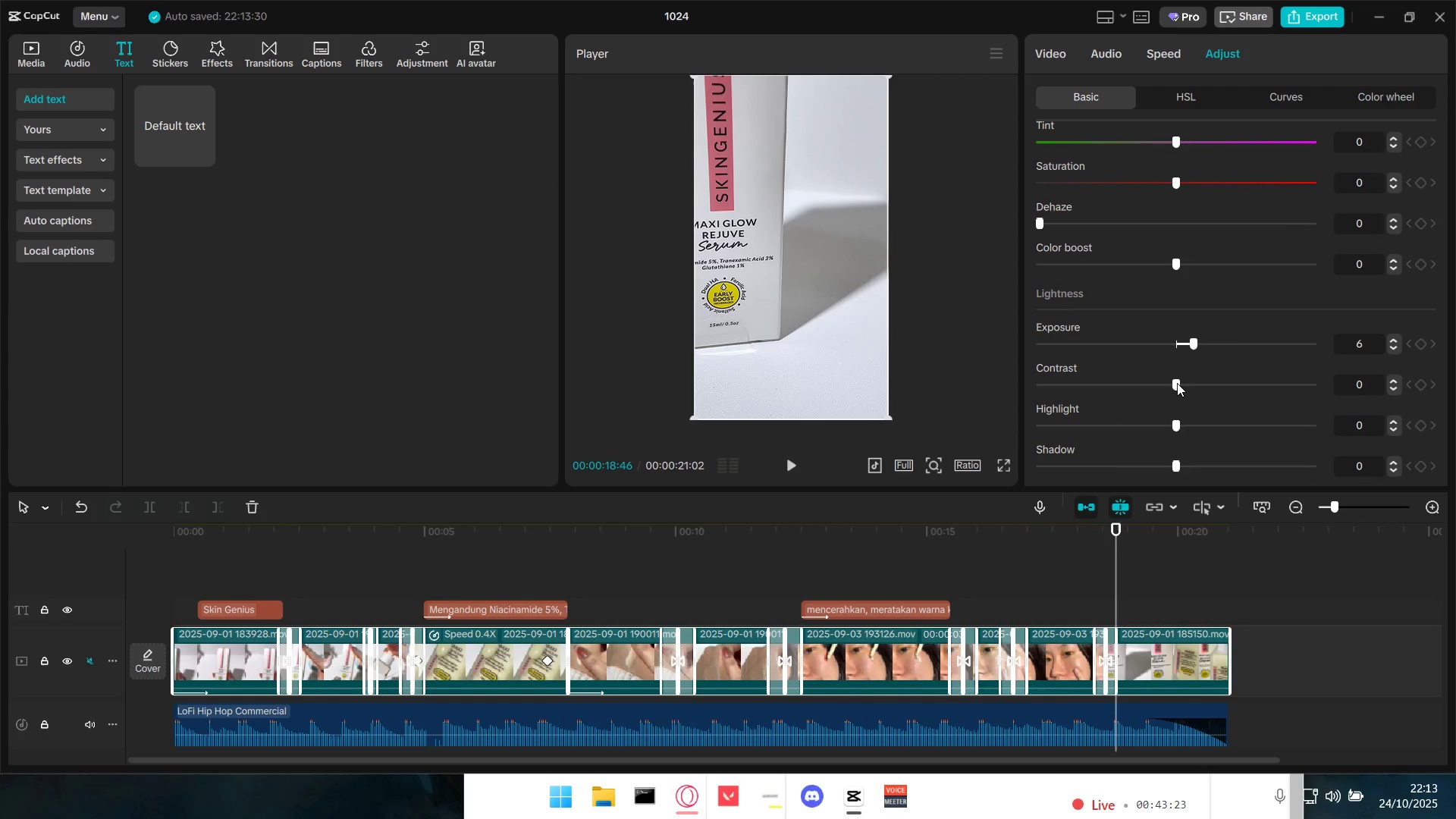 
left_click_drag(start_coordinate=[1178, 383], to_coordinate=[1195, 384])
 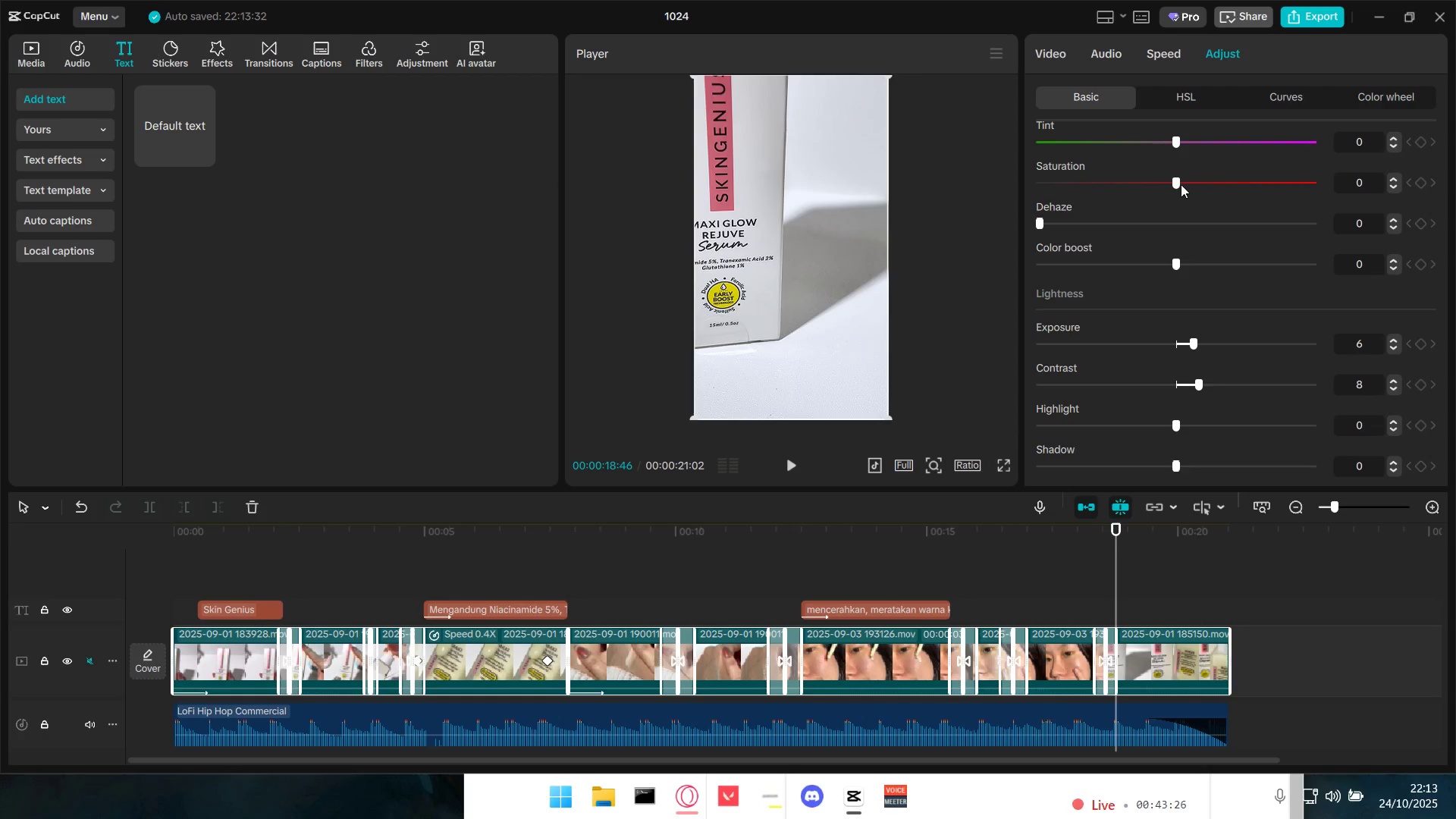 
left_click_drag(start_coordinate=[1178, 182], to_coordinate=[1185, 180])
 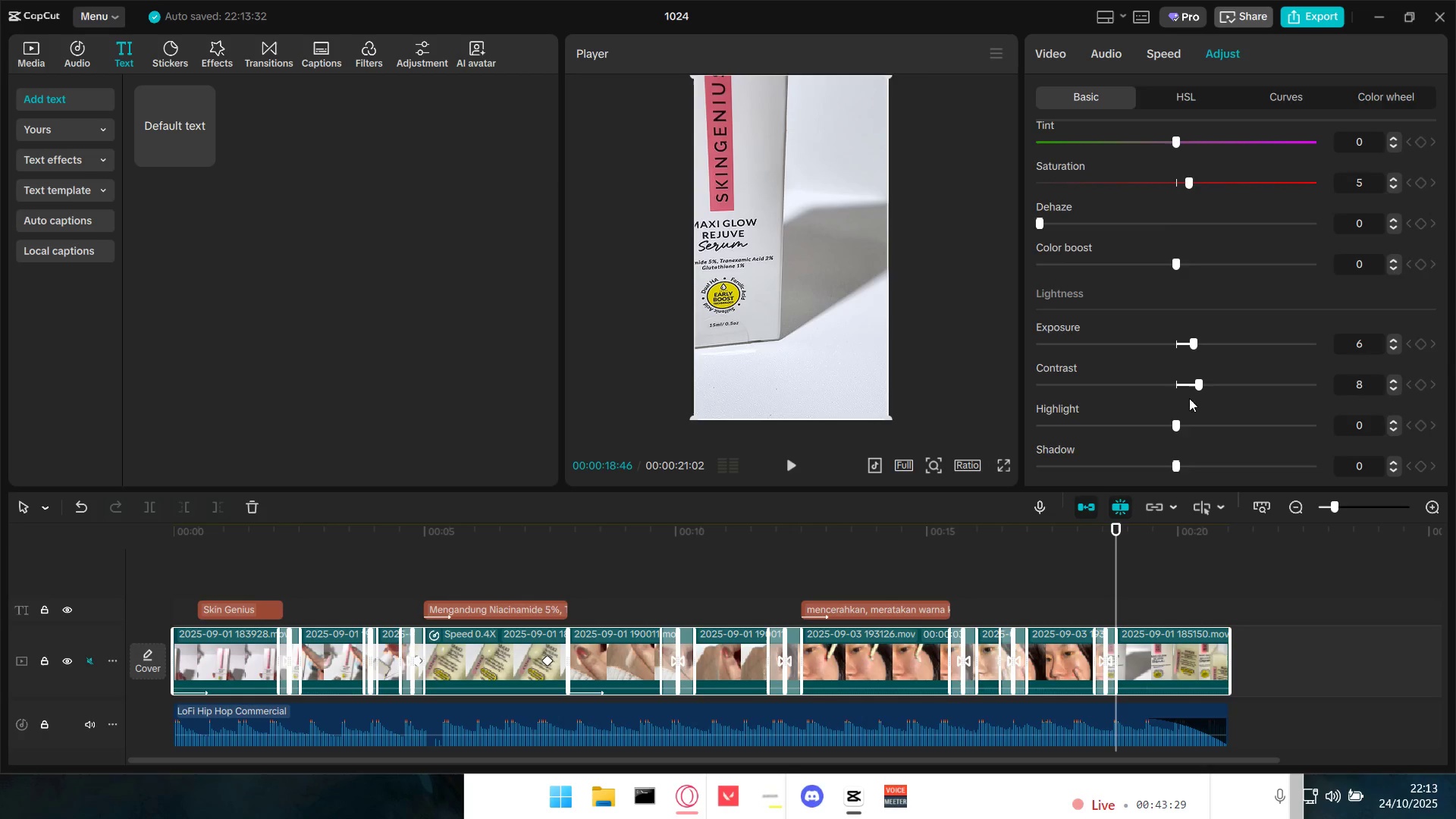 
scroll: coordinate [1191, 410], scroll_direction: down, amount: 1.0
 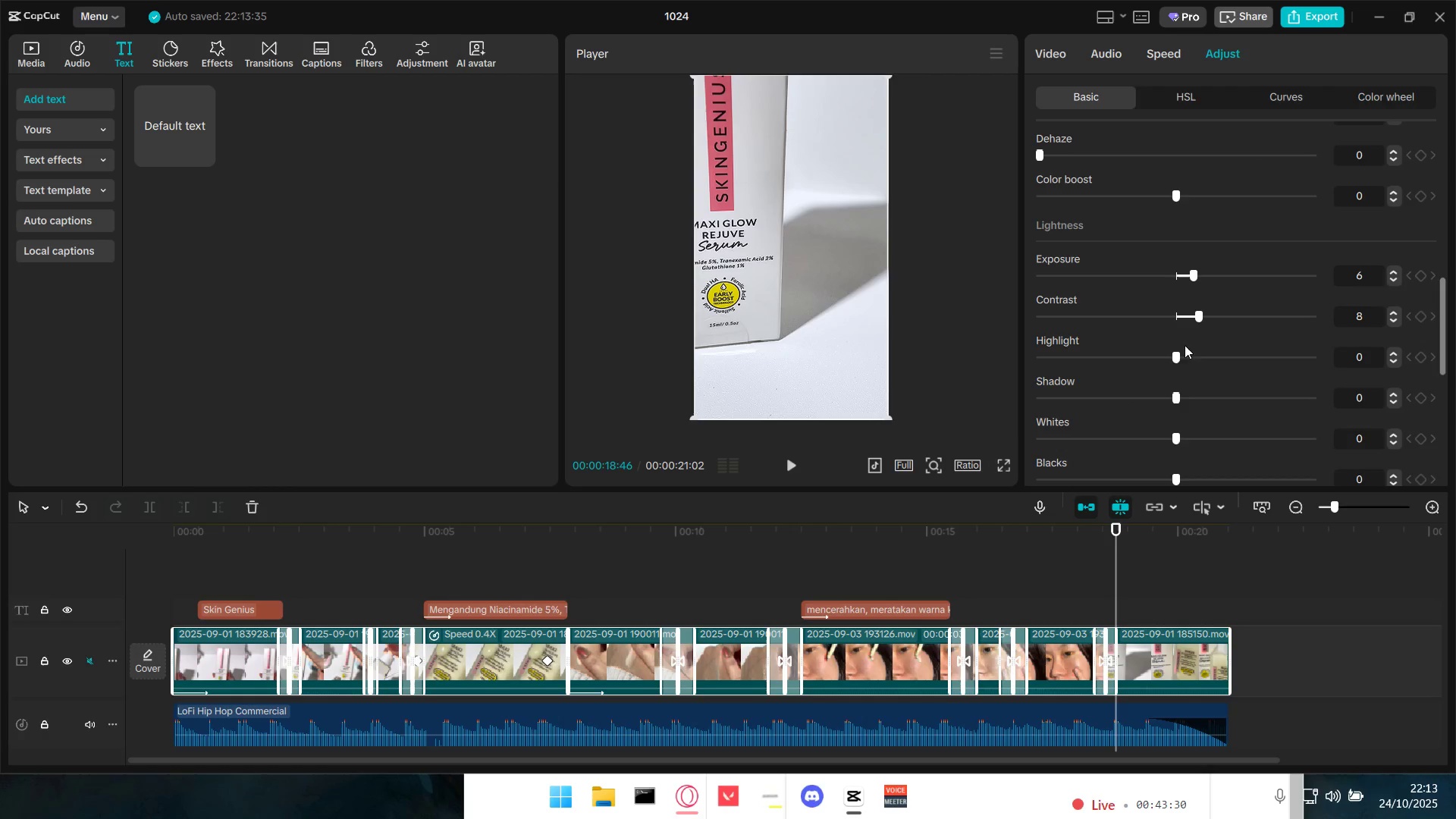 
left_click_drag(start_coordinate=[1178, 356], to_coordinate=[1194, 356])
 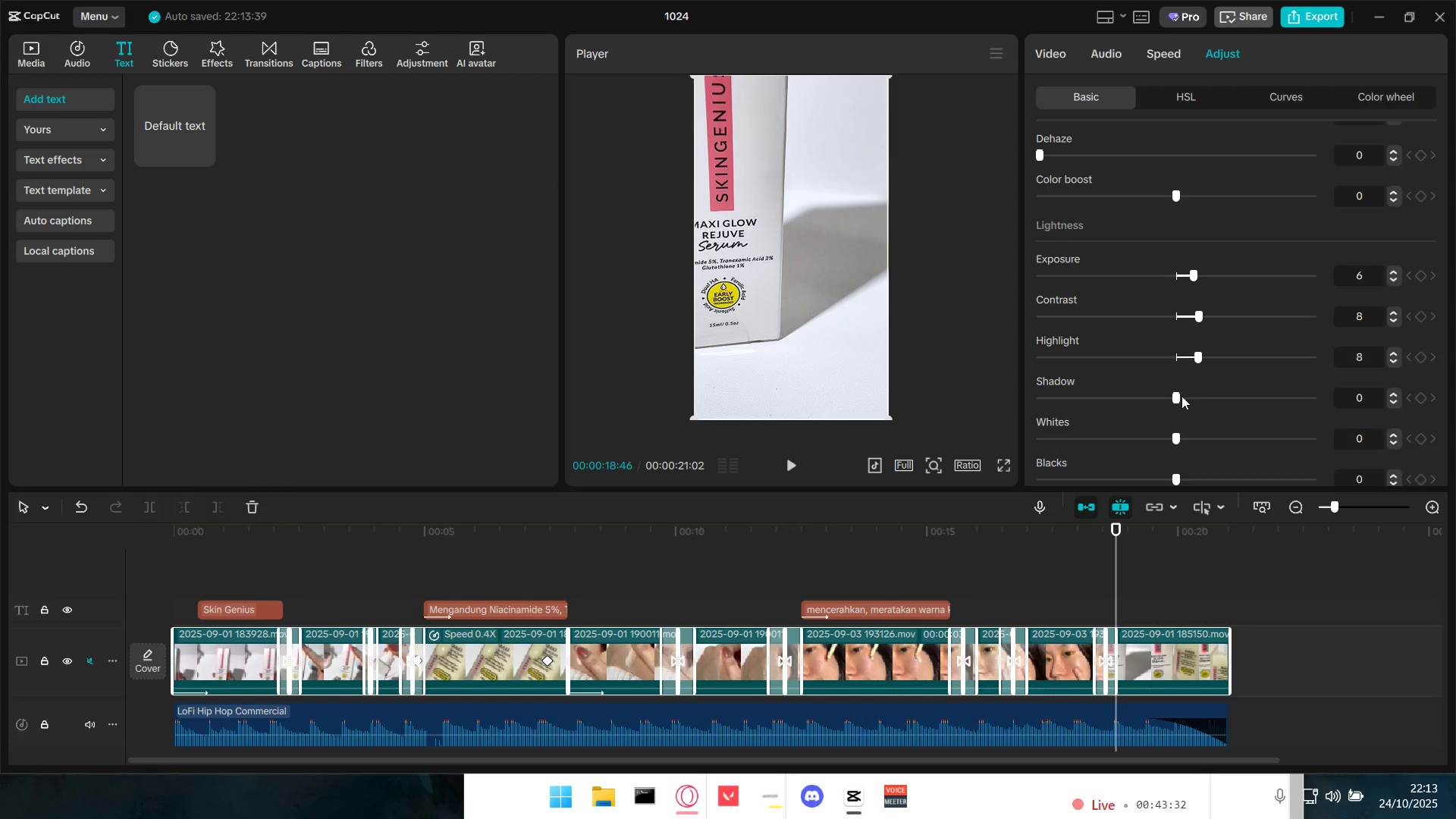 
left_click_drag(start_coordinate=[1178, 397], to_coordinate=[1165, 403])
 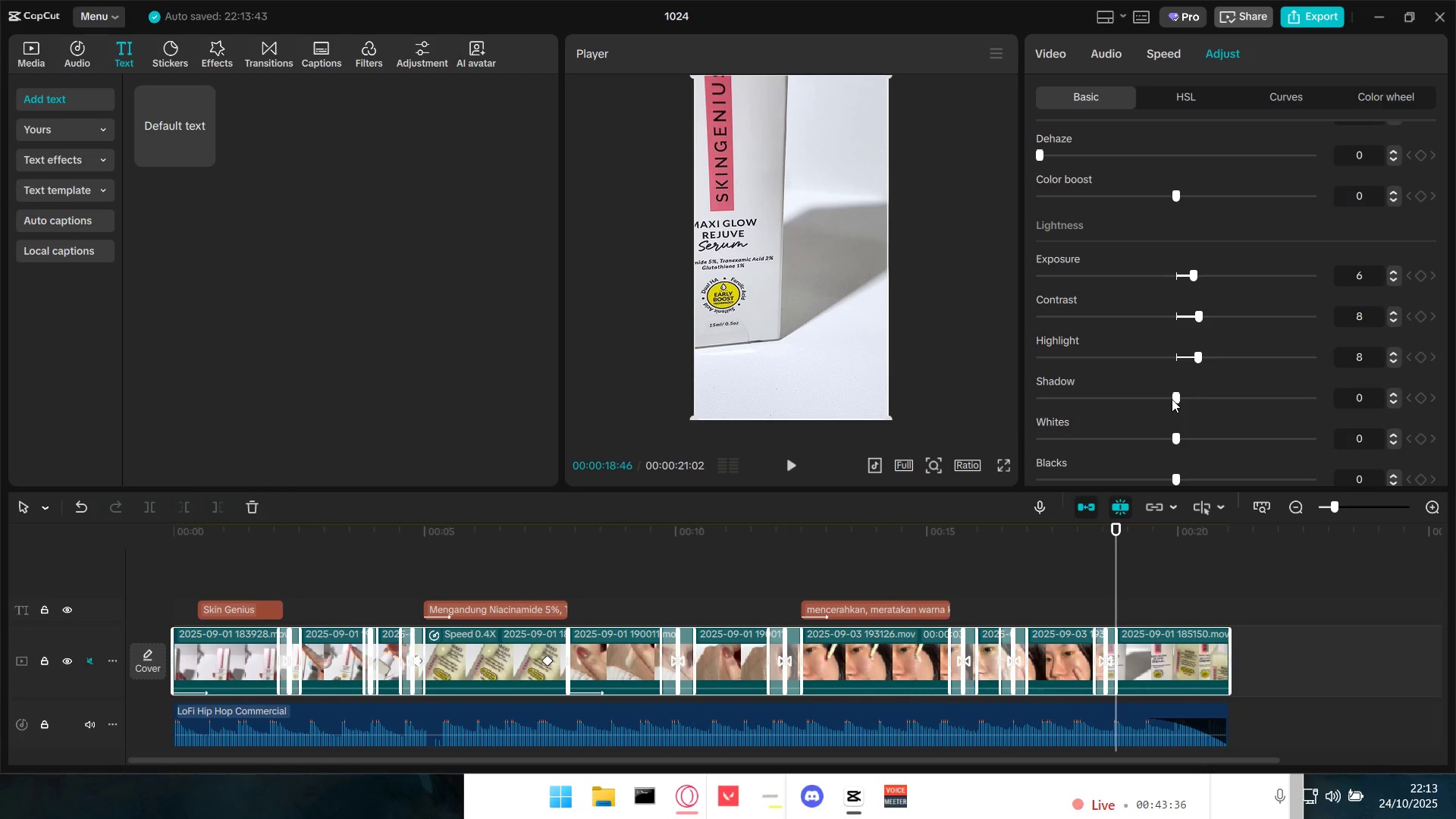 
left_click_drag(start_coordinate=[1173, 398], to_coordinate=[1160, 400])
 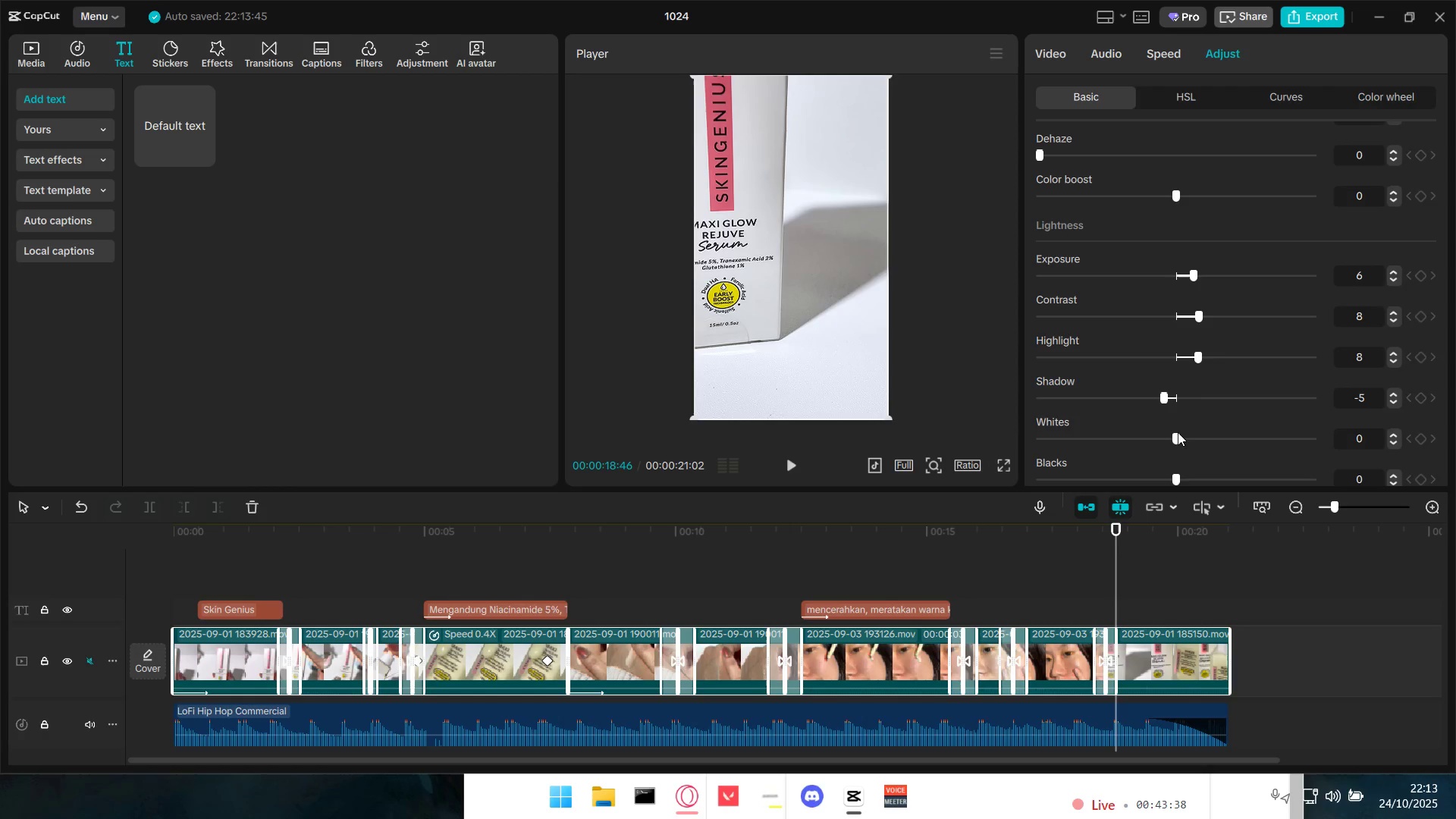 
left_click_drag(start_coordinate=[1178, 434], to_coordinate=[1183, 436])
 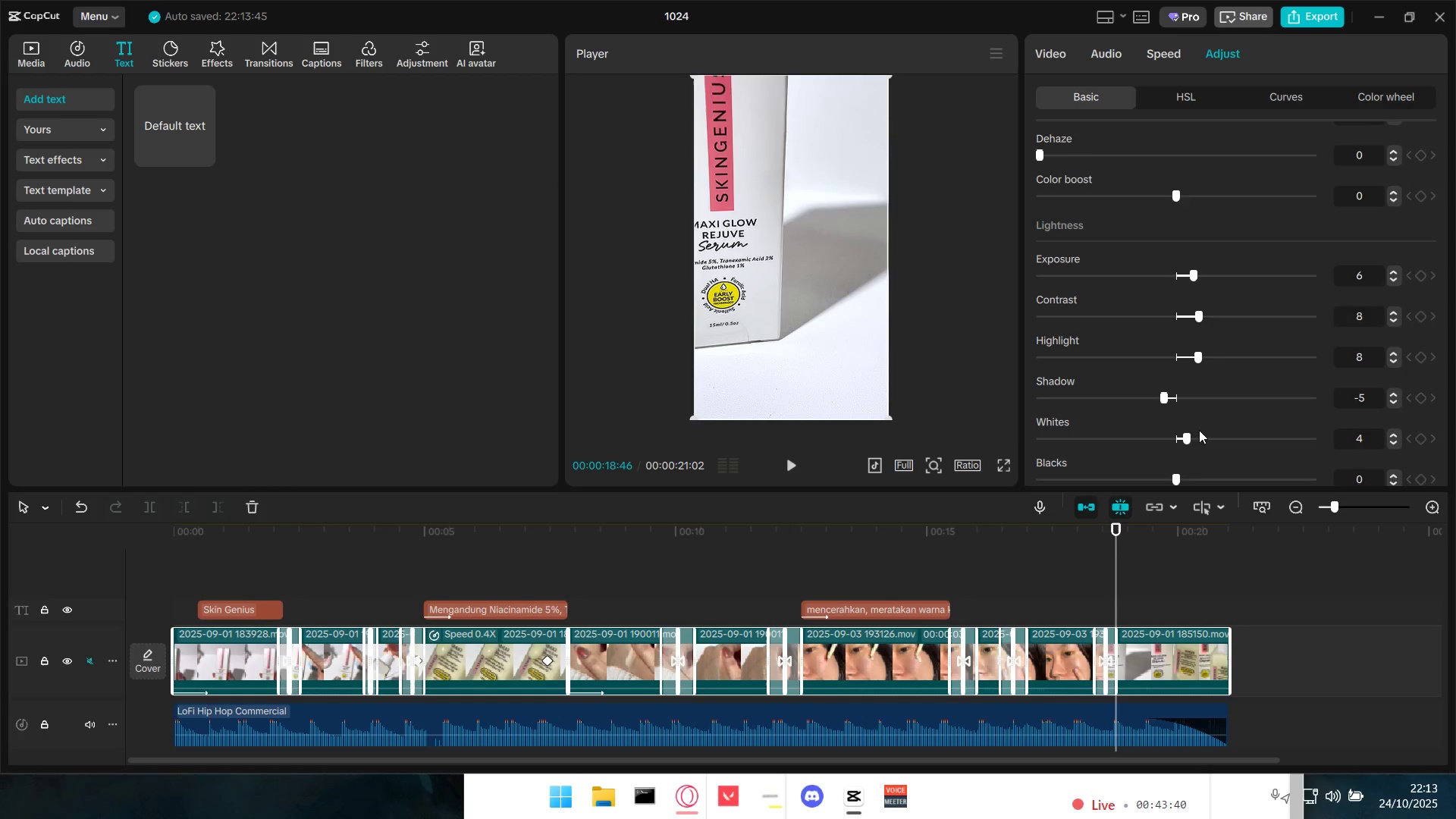 
scroll: coordinate [1199, 430], scroll_direction: down, amount: 1.0
 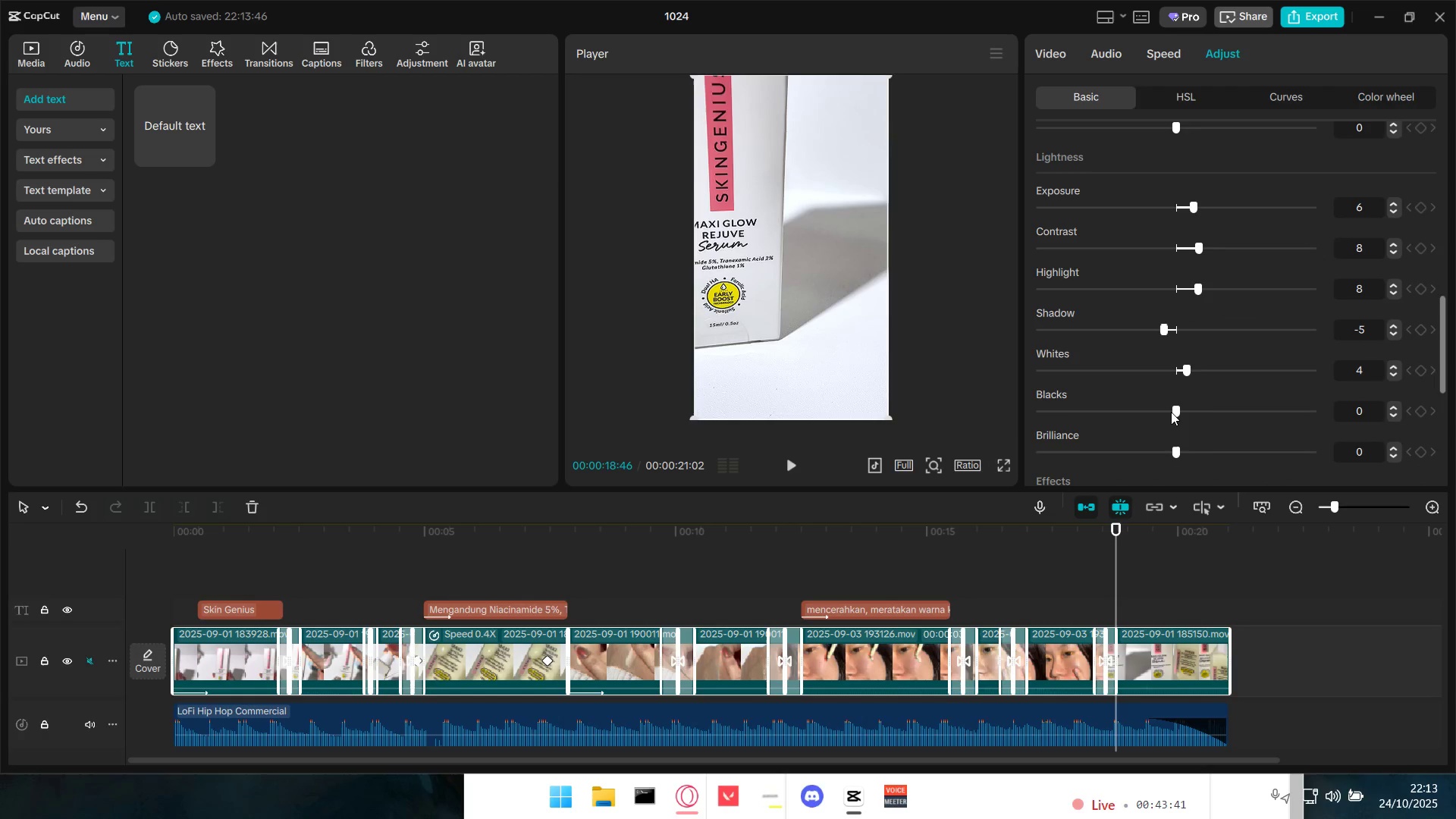 
left_click_drag(start_coordinate=[1172, 411], to_coordinate=[1155, 413])
 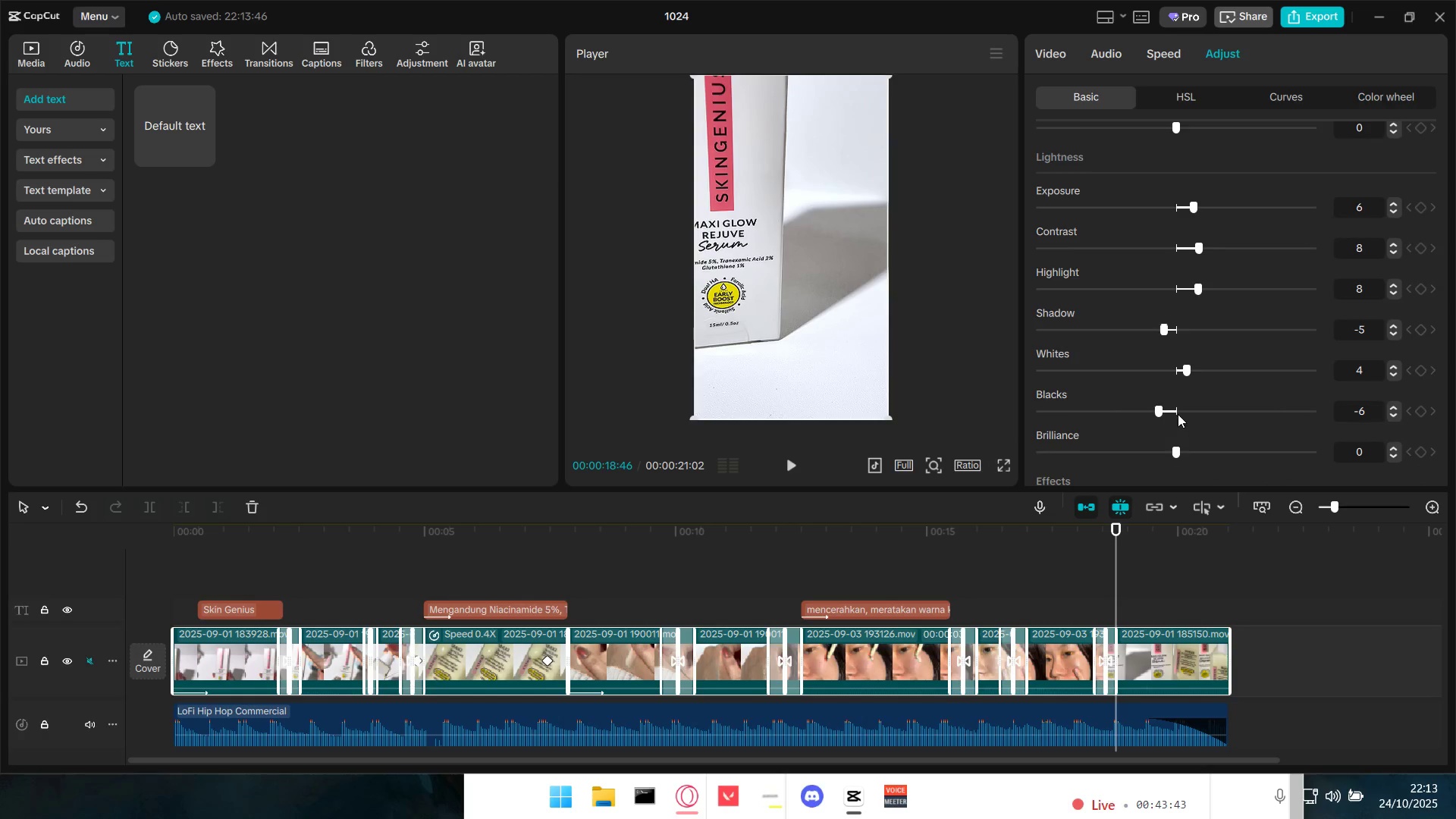 
scroll: coordinate [1180, 414], scroll_direction: down, amount: 1.0
 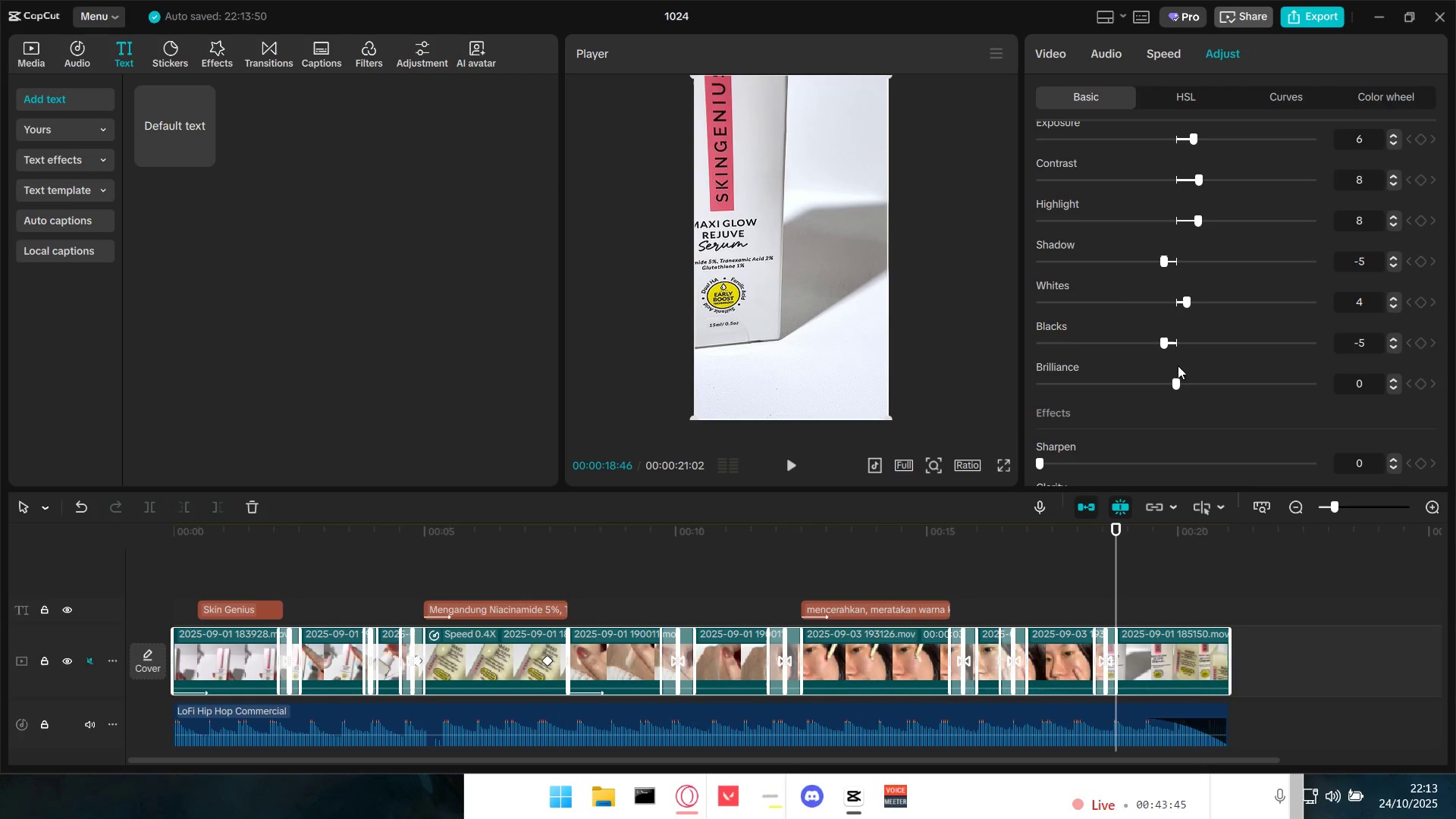 
left_click_drag(start_coordinate=[1178, 384], to_coordinate=[1194, 384])
 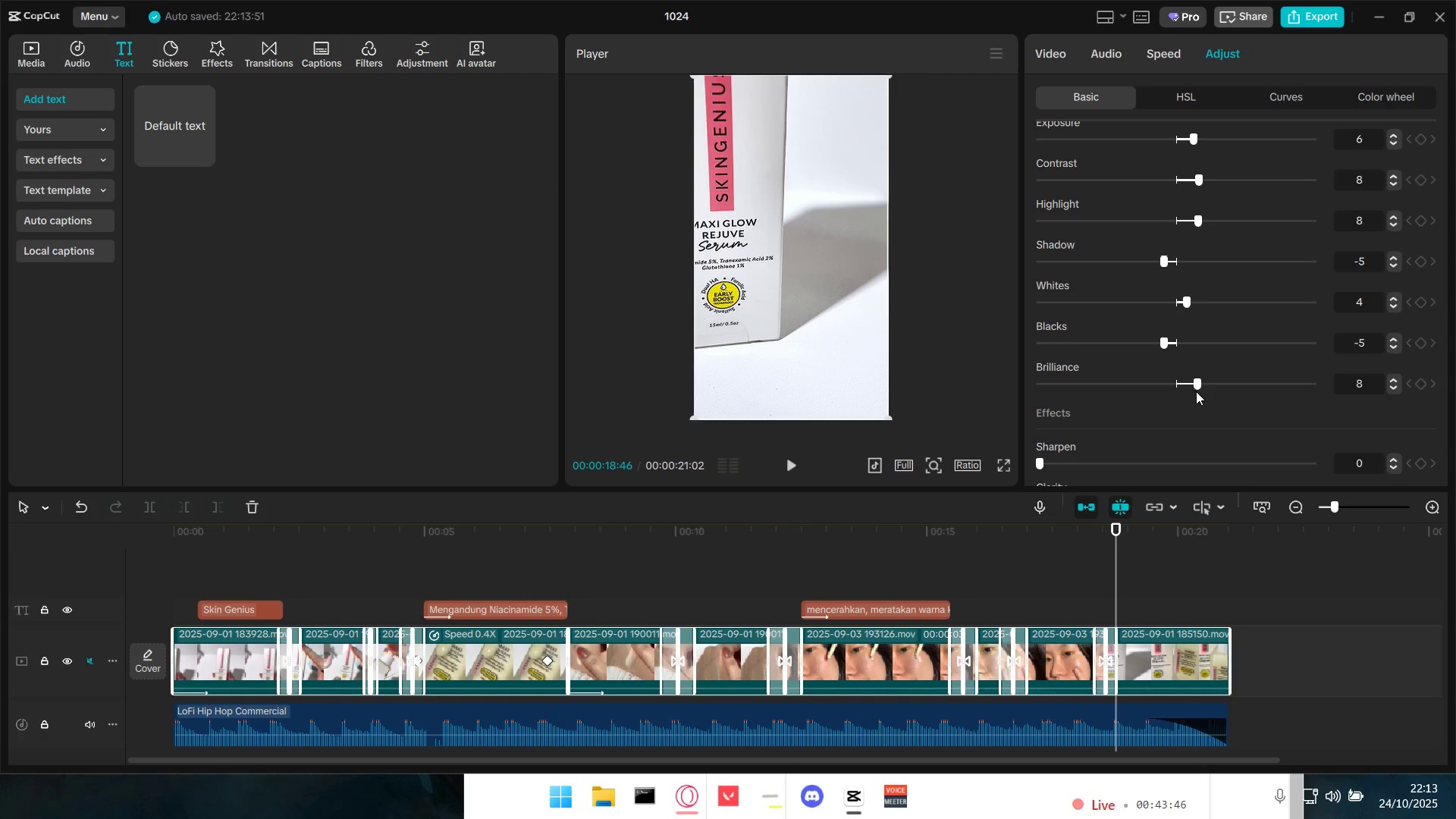 
scroll: coordinate [1197, 394], scroll_direction: down, amount: 2.0
 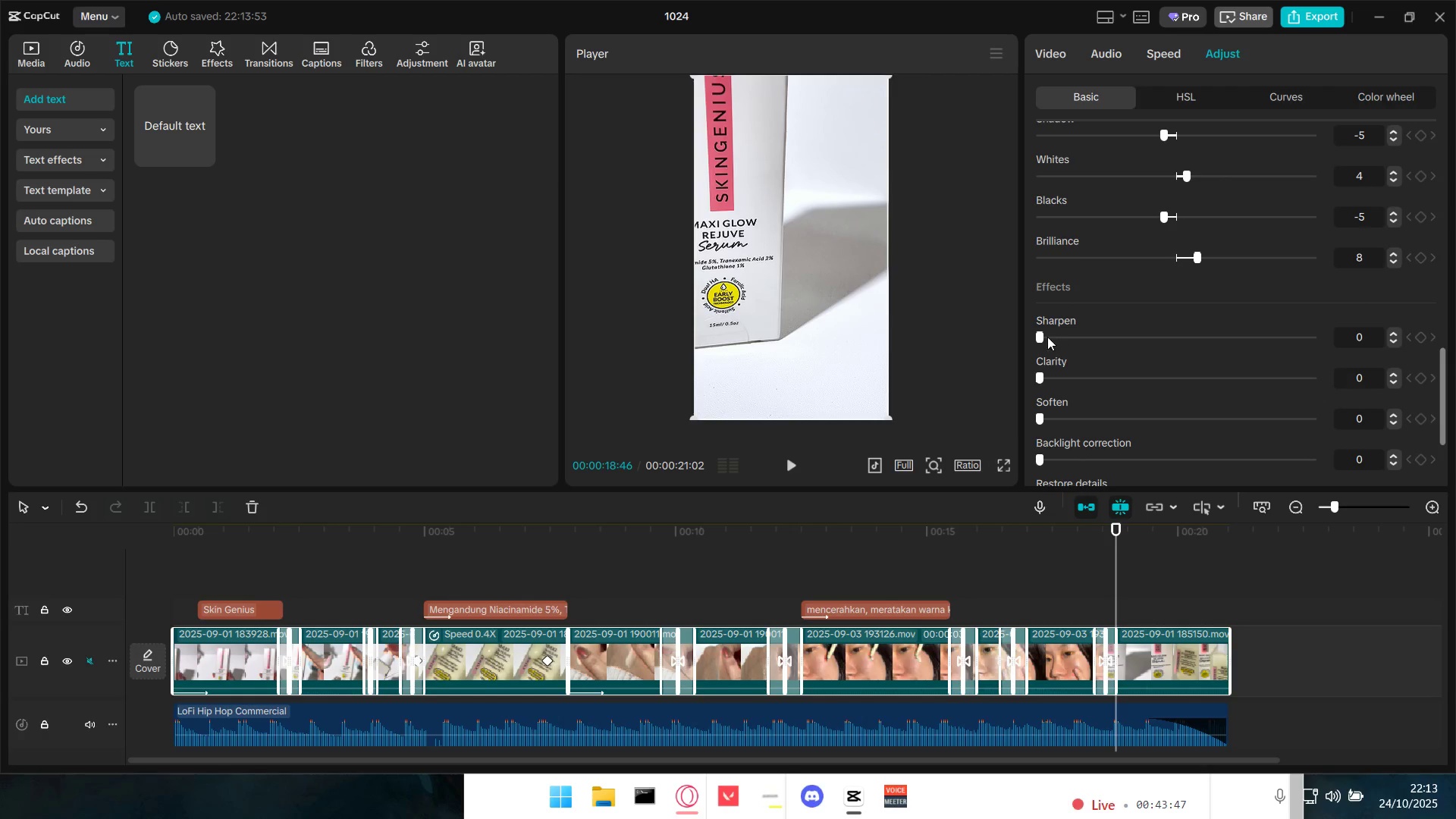 
left_click_drag(start_coordinate=[1041, 337], to_coordinate=[1068, 338])
 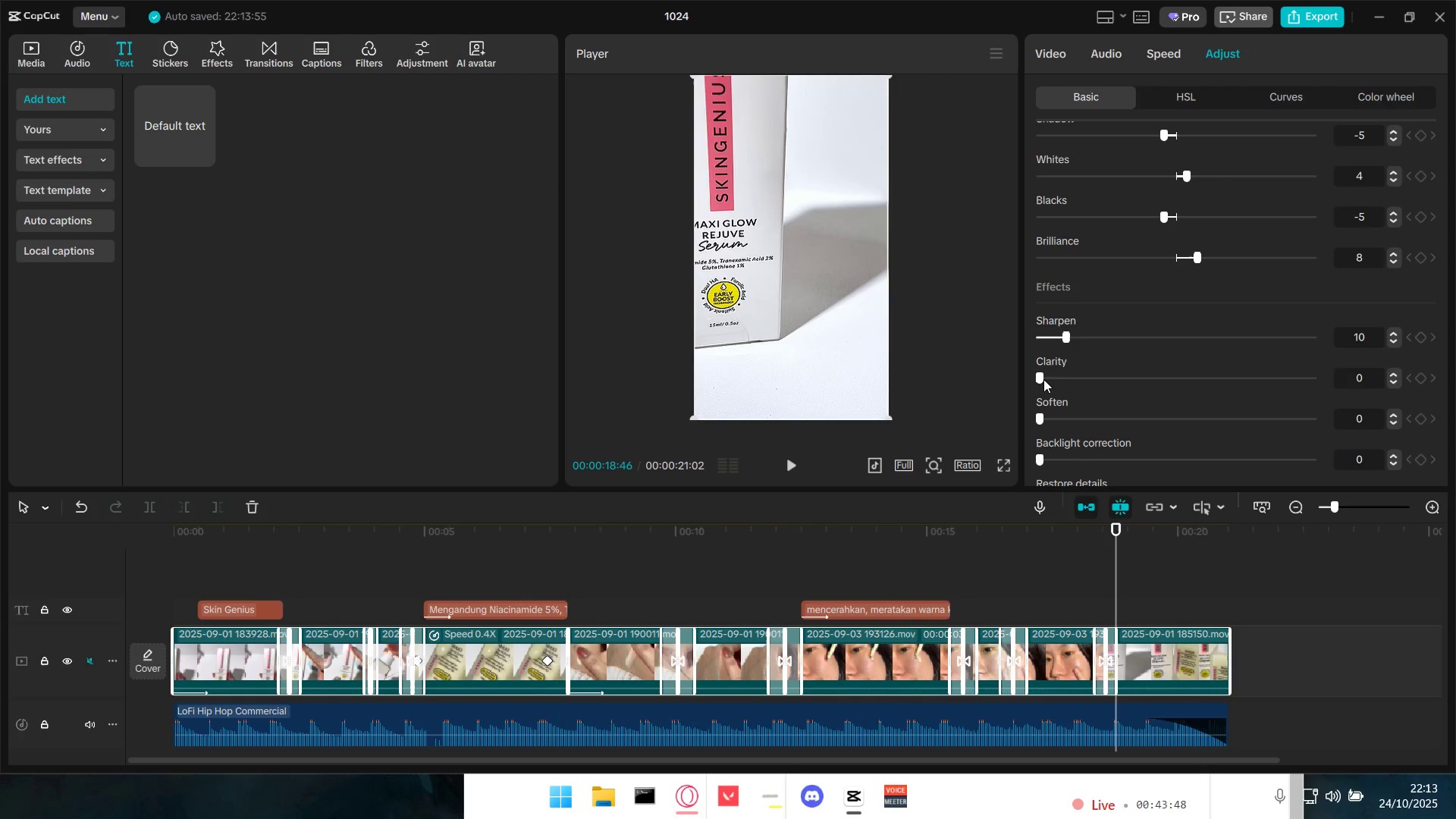 
left_click_drag(start_coordinate=[1043, 379], to_coordinate=[1075, 378])
 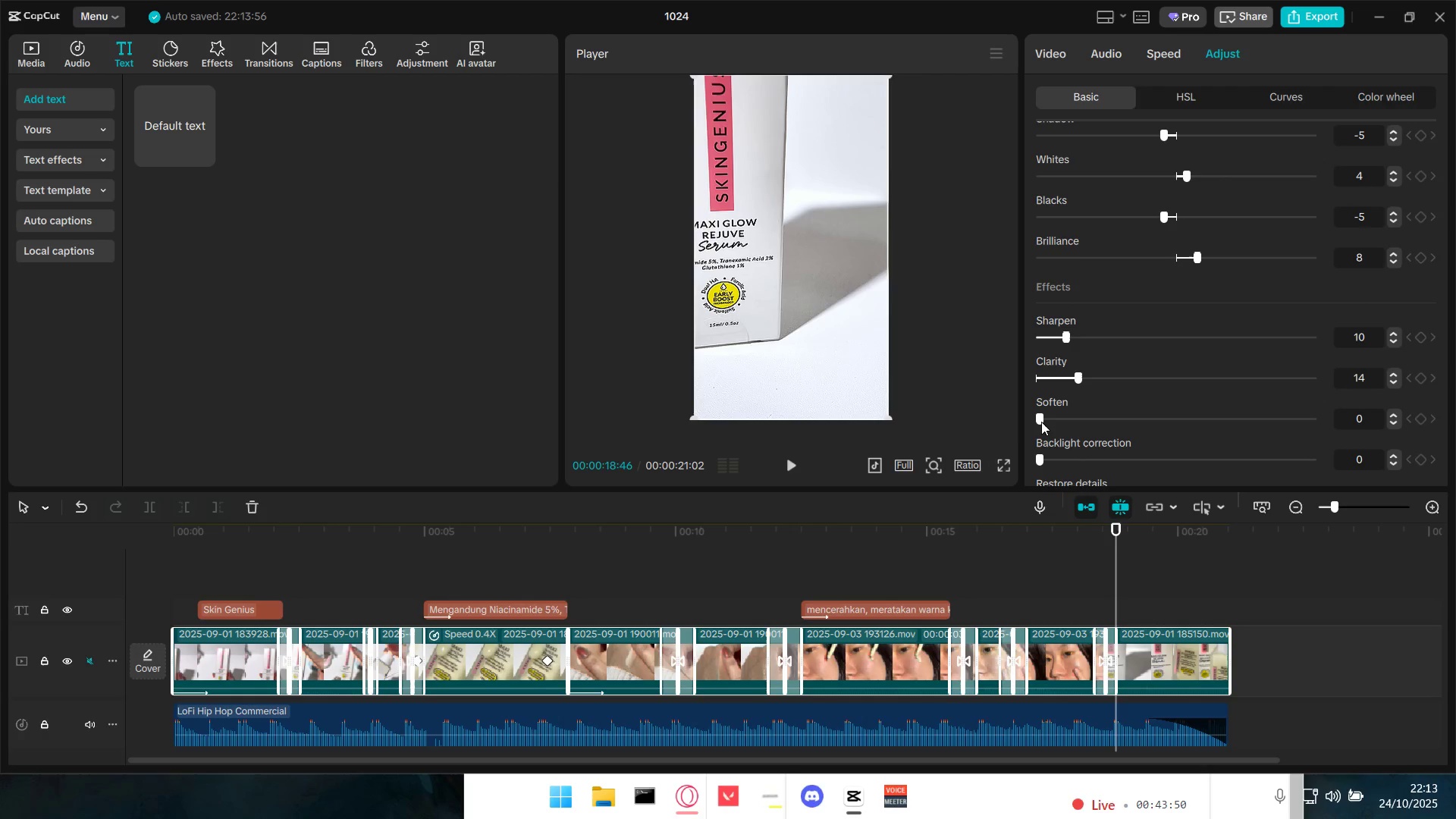 
scroll: coordinate [1060, 422], scroll_direction: down, amount: 1.0
 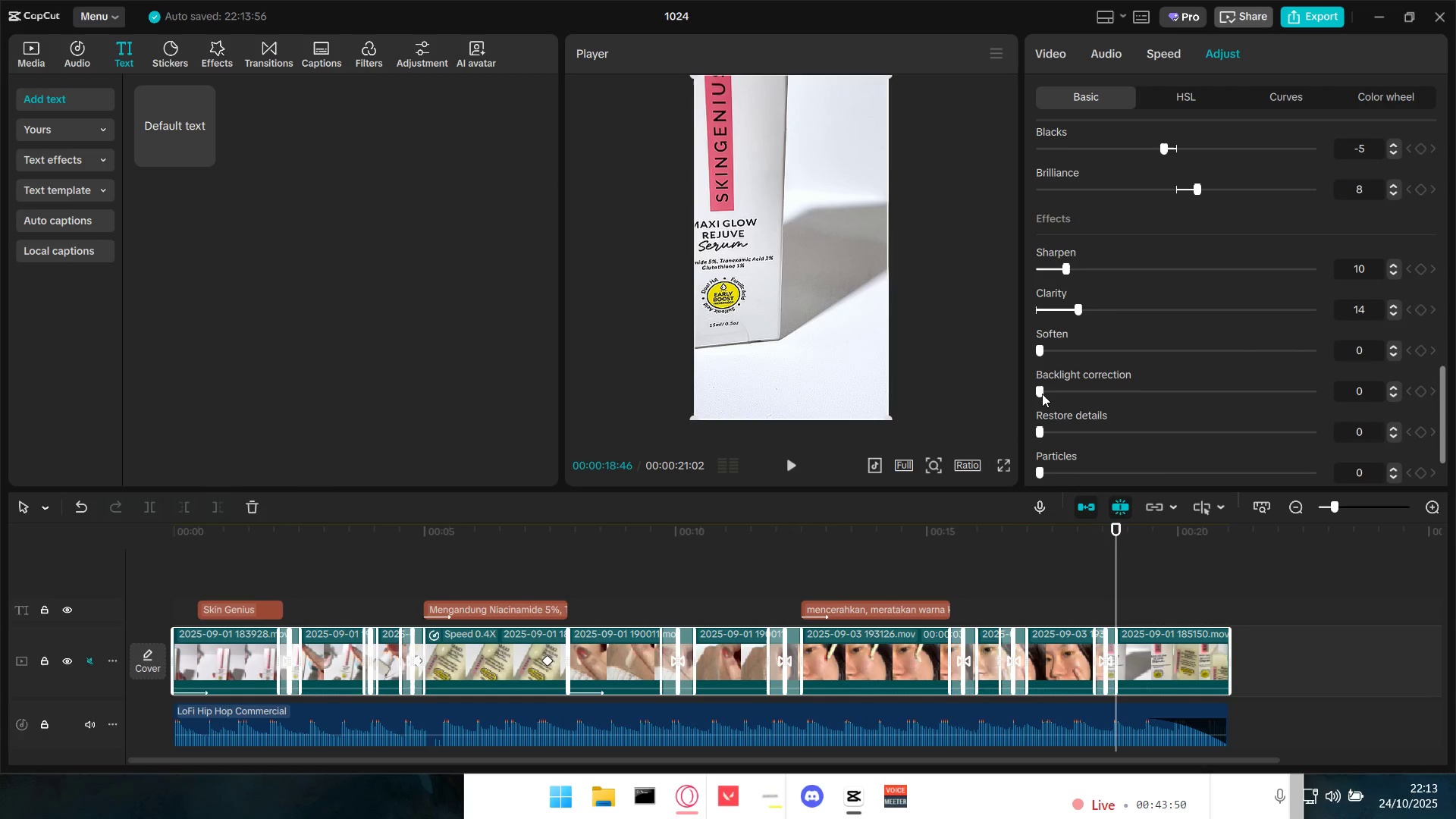 
left_click_drag(start_coordinate=[1041, 392], to_coordinate=[1053, 393])
 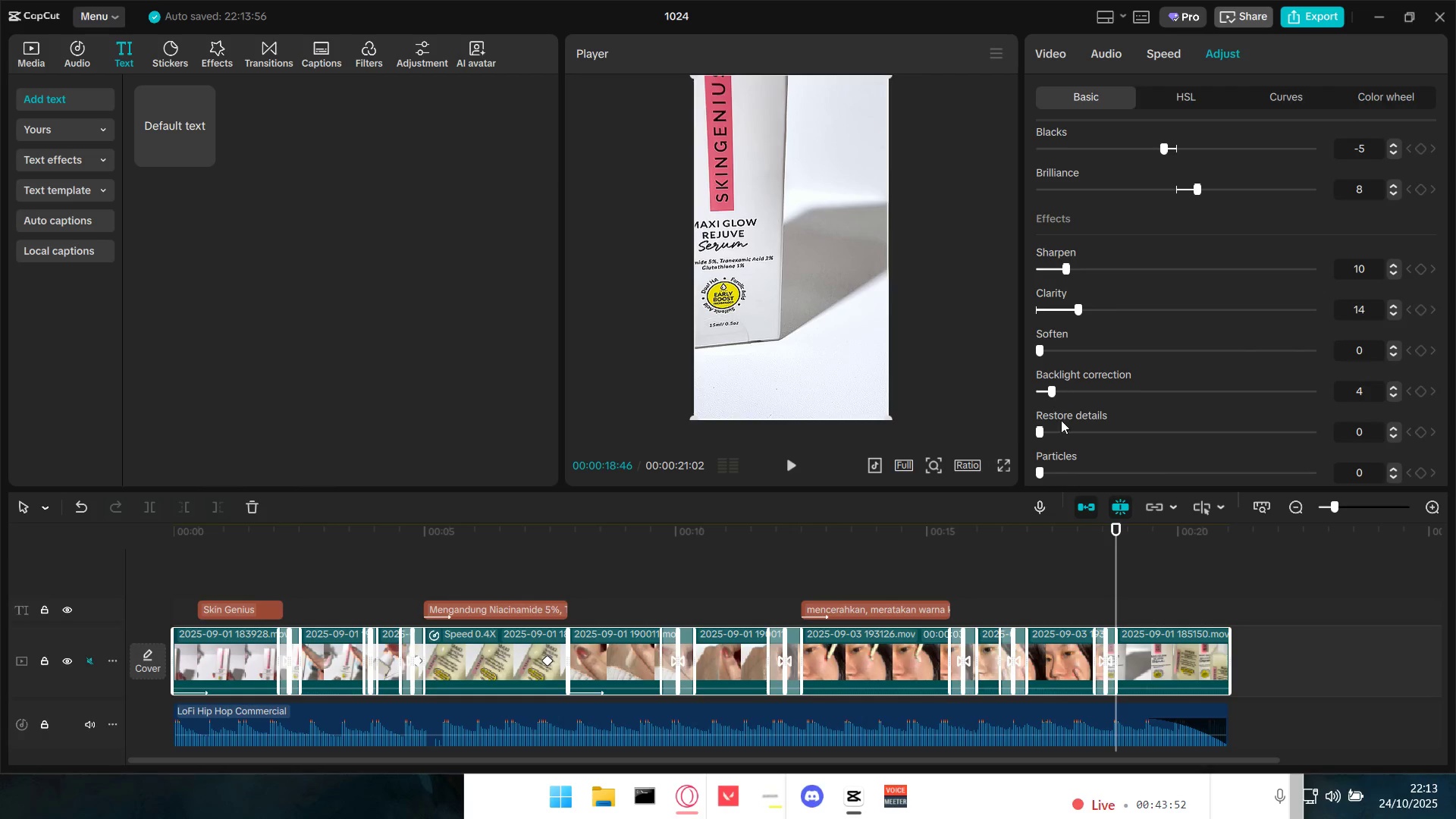 
scroll: coordinate [1061, 421], scroll_direction: down, amount: 2.0
 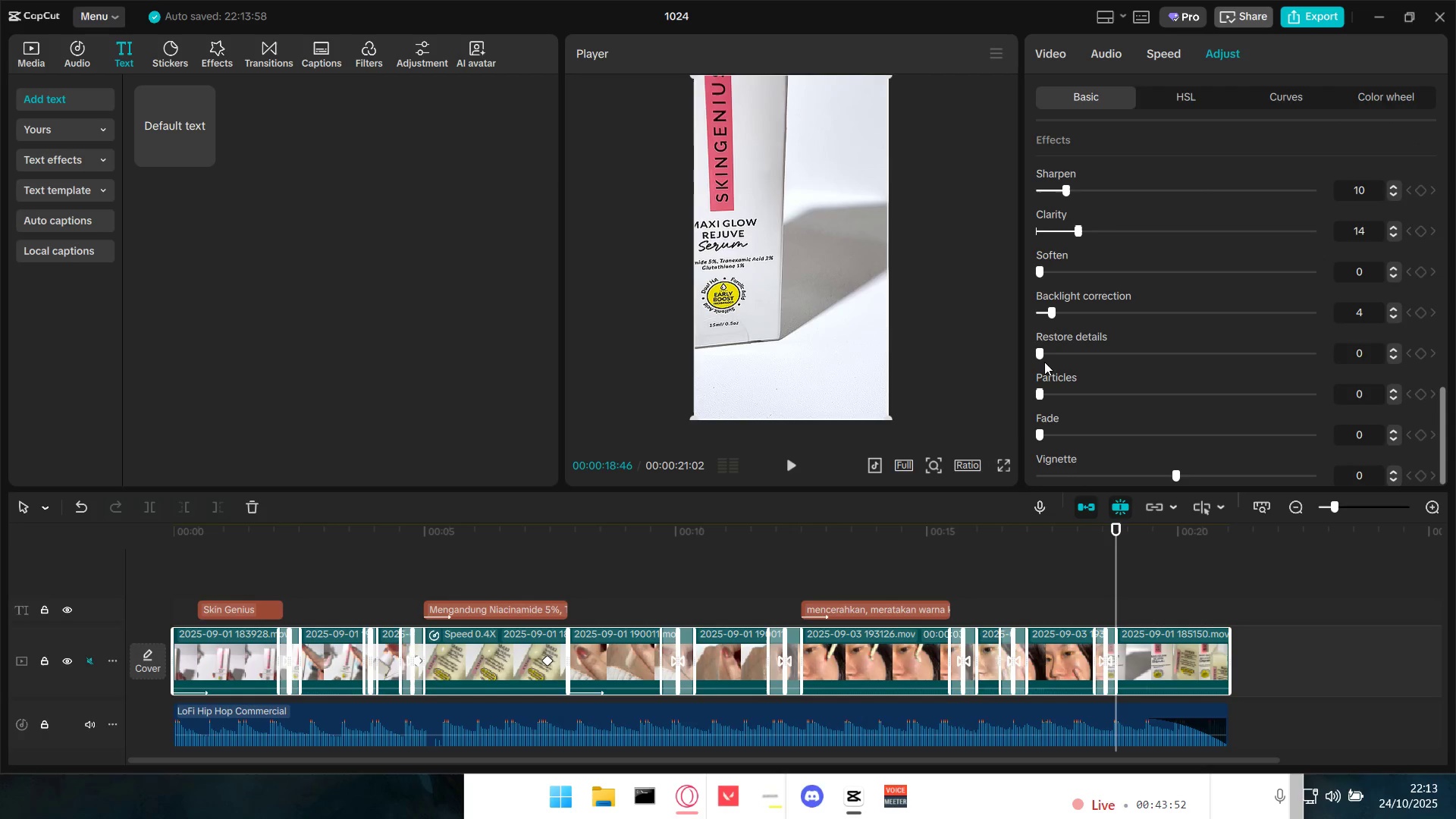 
left_click_drag(start_coordinate=[1043, 356], to_coordinate=[1116, 356])
 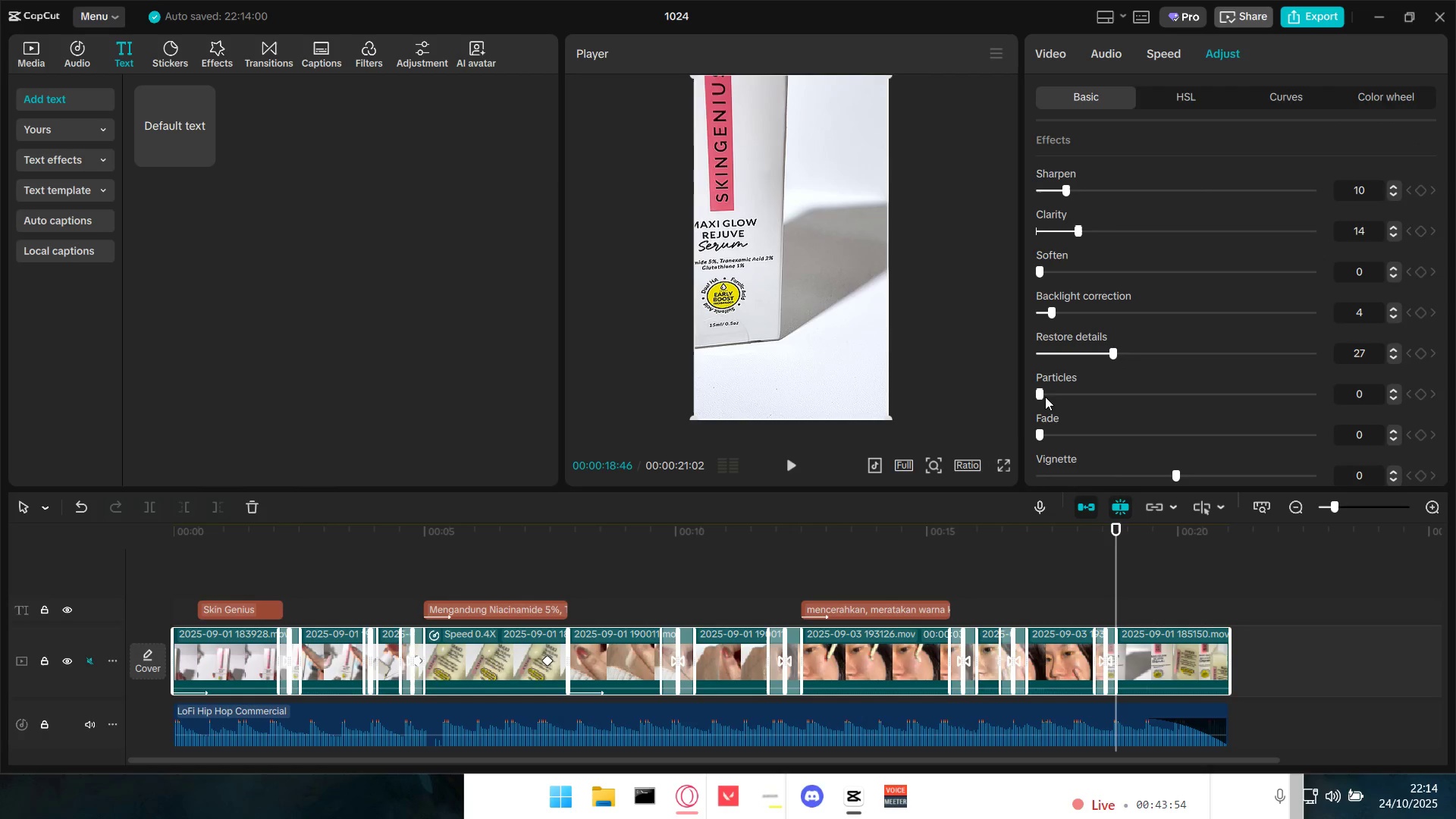 
left_click_drag(start_coordinate=[1040, 397], to_coordinate=[1028, 397])
 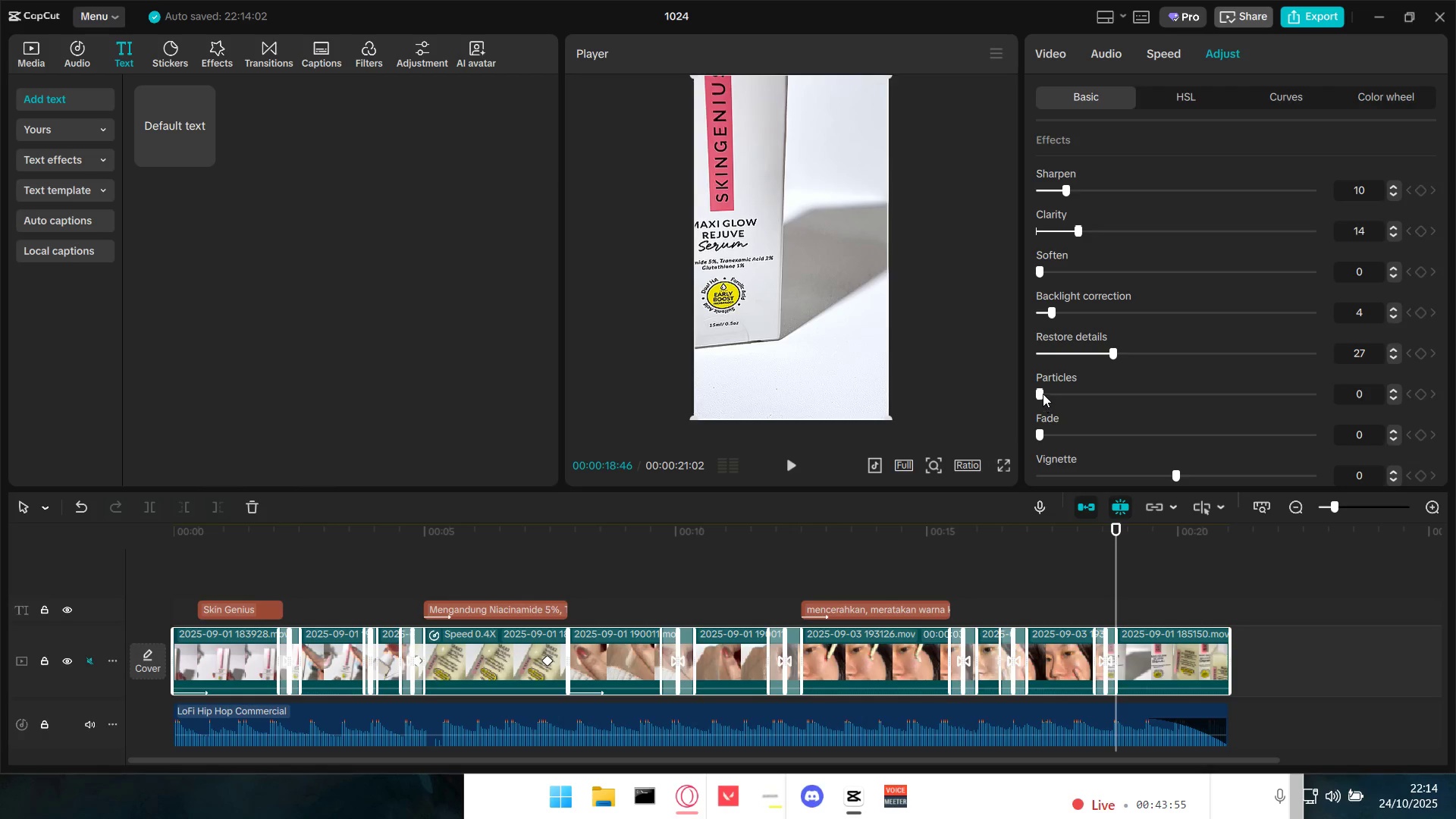 
left_click_drag(start_coordinate=[1042, 393], to_coordinate=[1056, 393])
 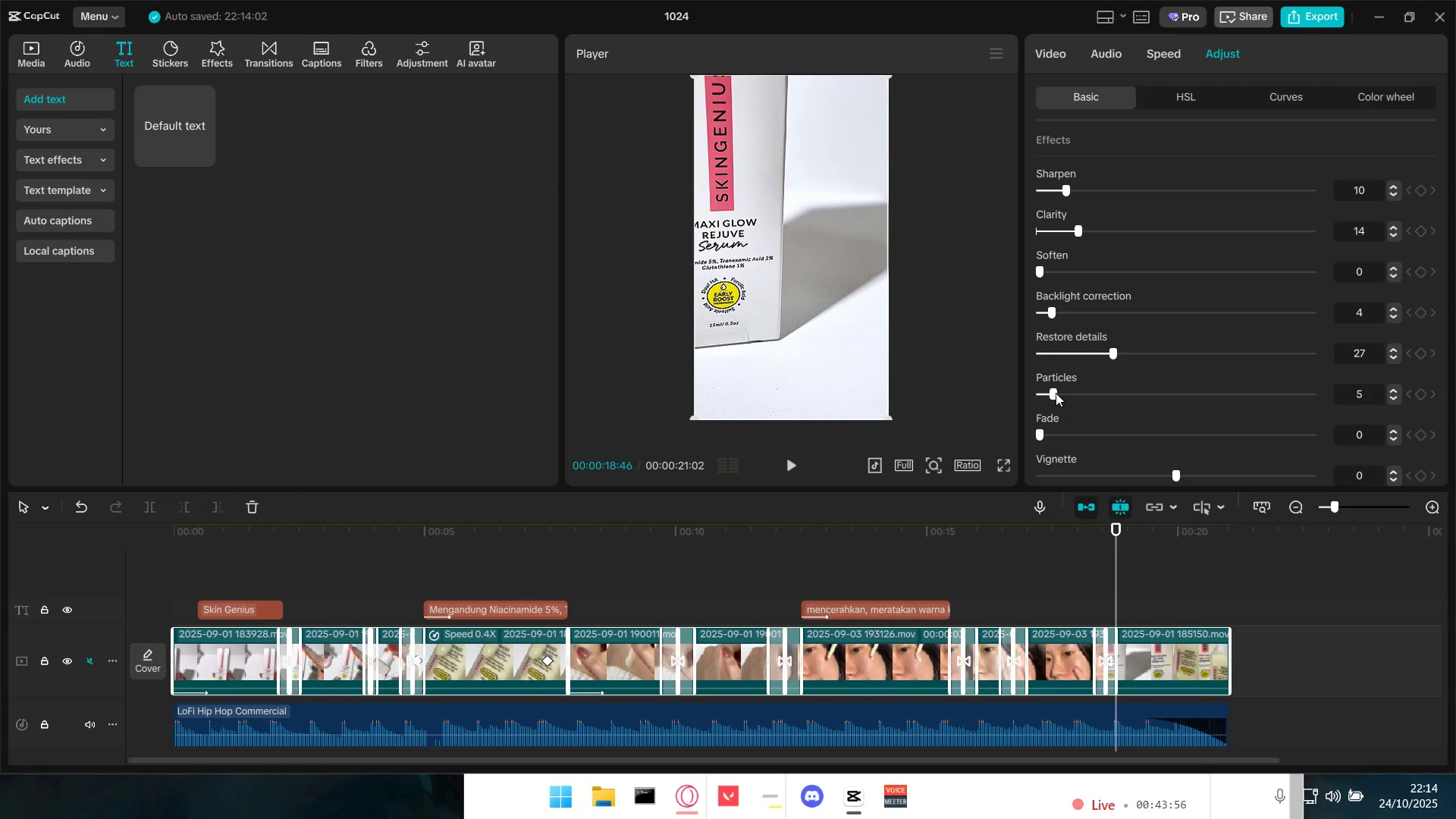 
left_click_drag(start_coordinate=[1056, 393], to_coordinate=[1030, 395])
 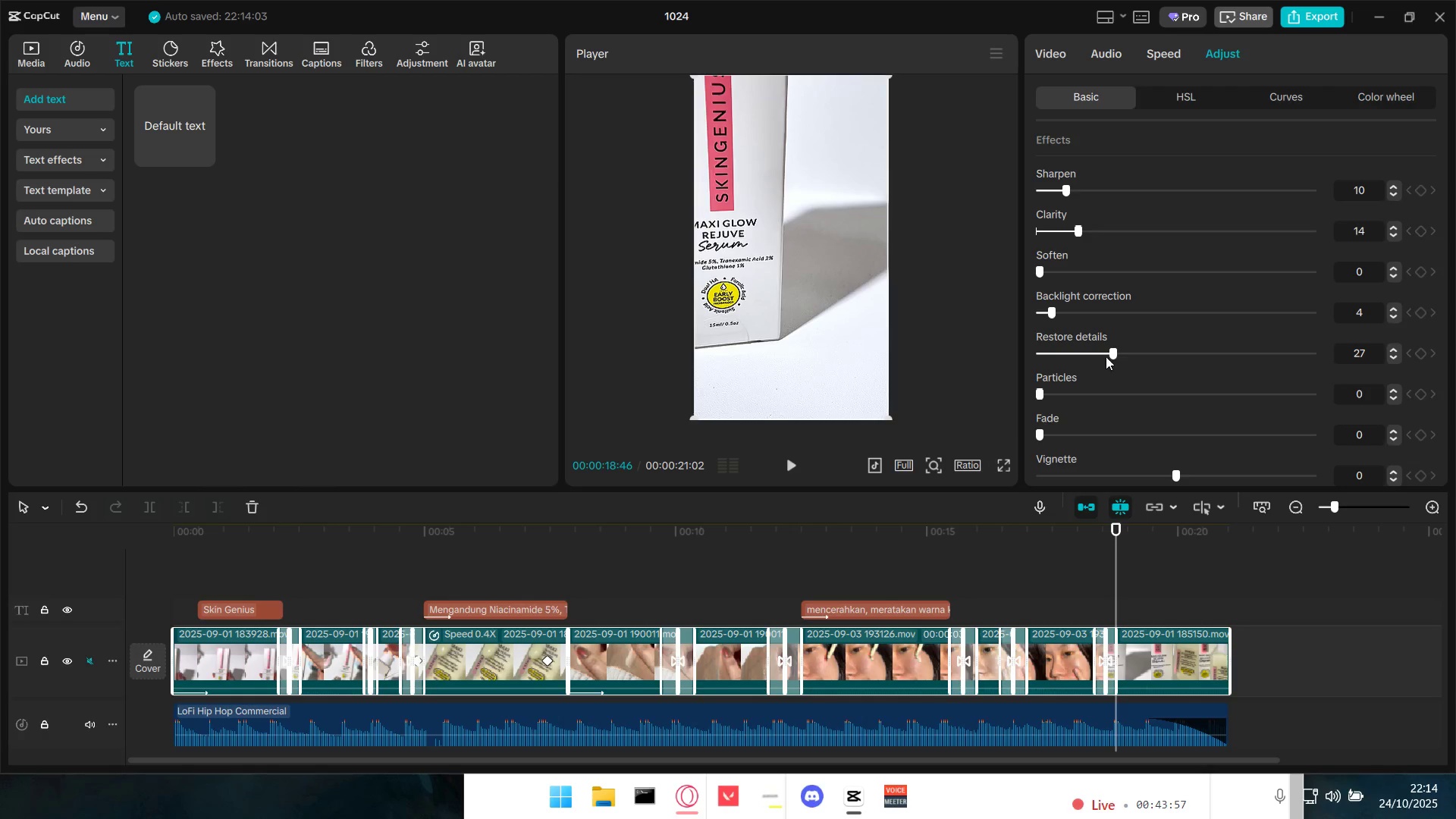 
left_click_drag(start_coordinate=[1112, 355], to_coordinate=[1101, 355])
 